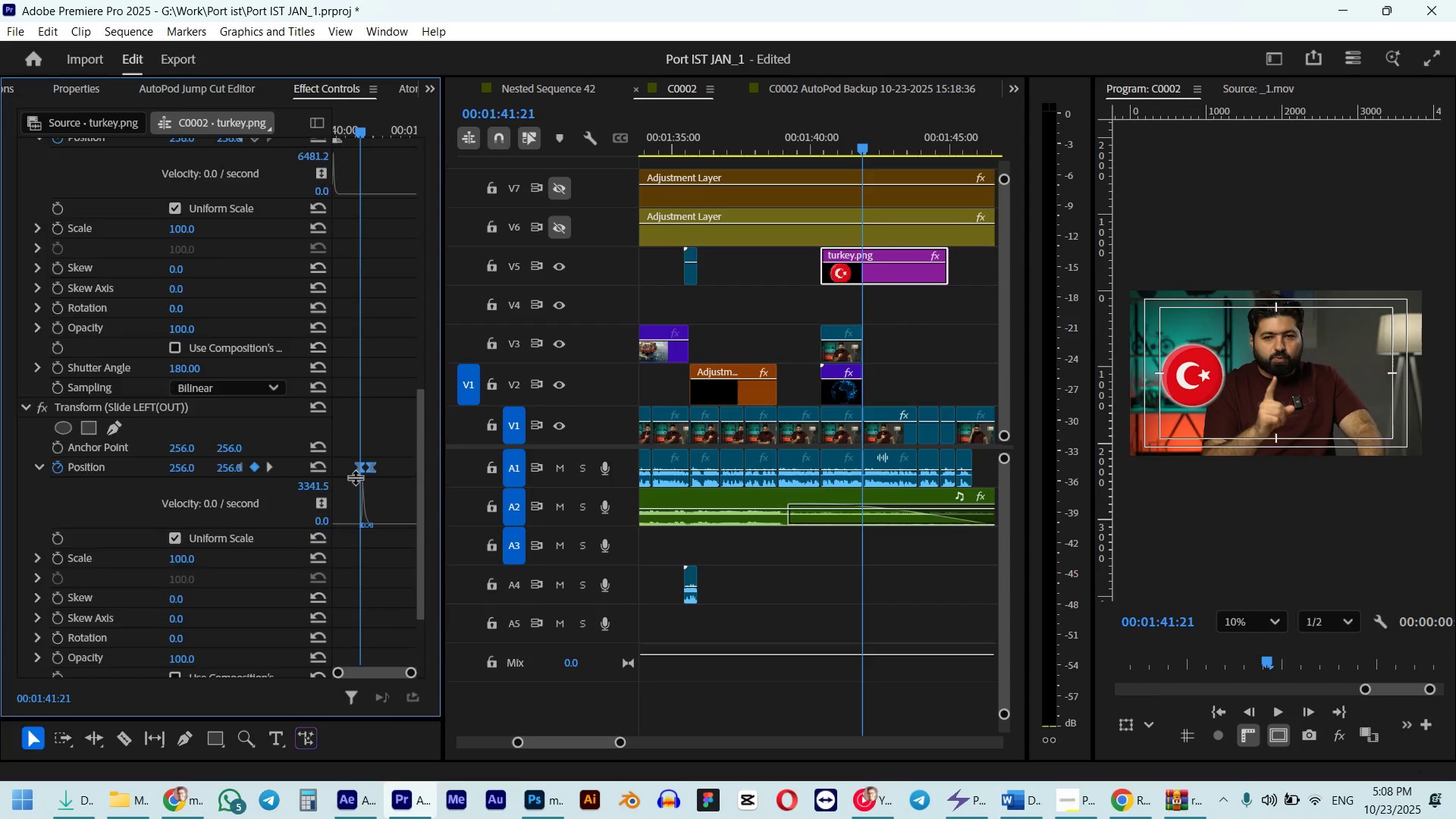 
scroll: coordinate [359, 512], scroll_direction: up, amount: 1.0
 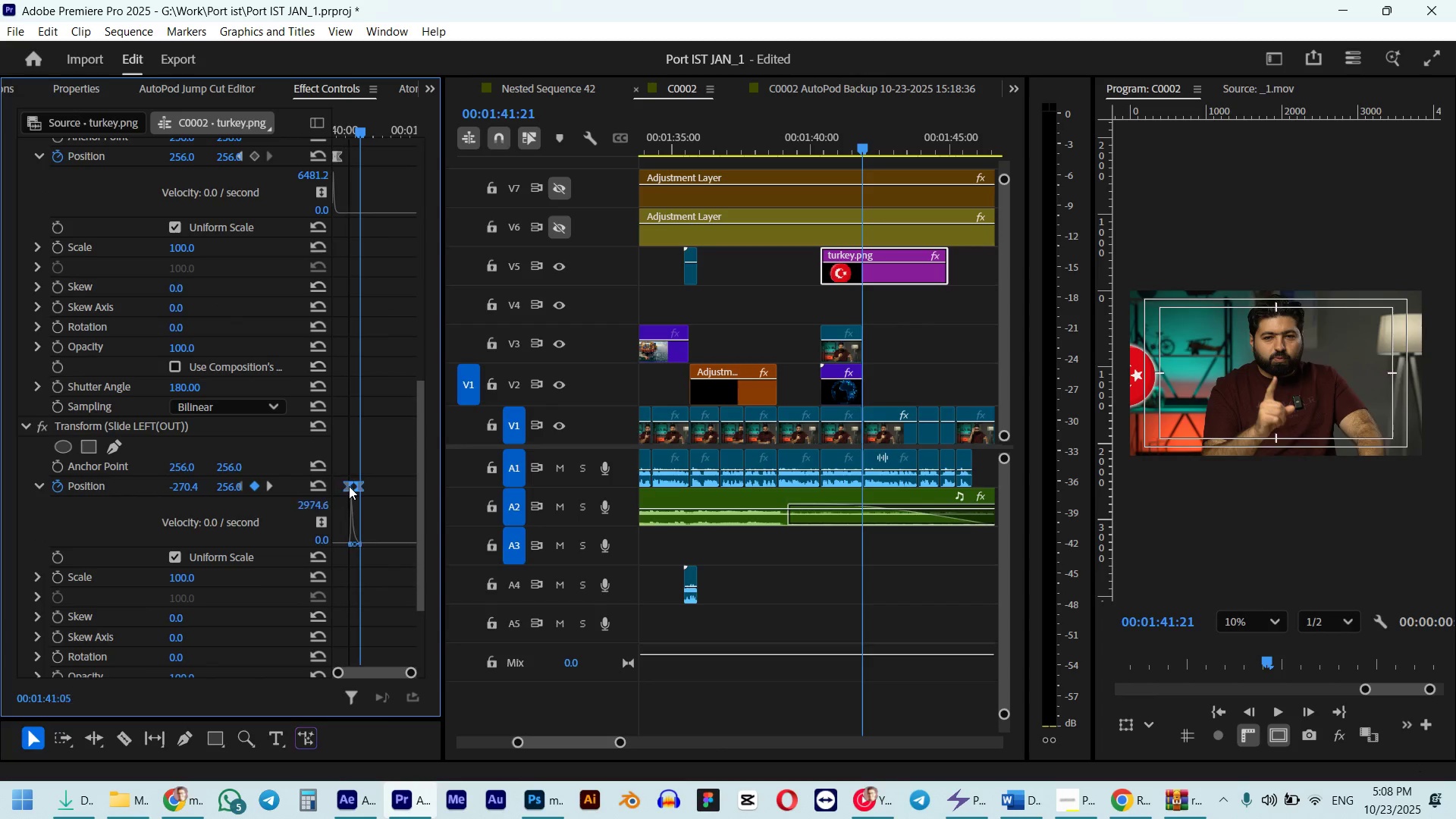 
key(Alt+AltLeft)
 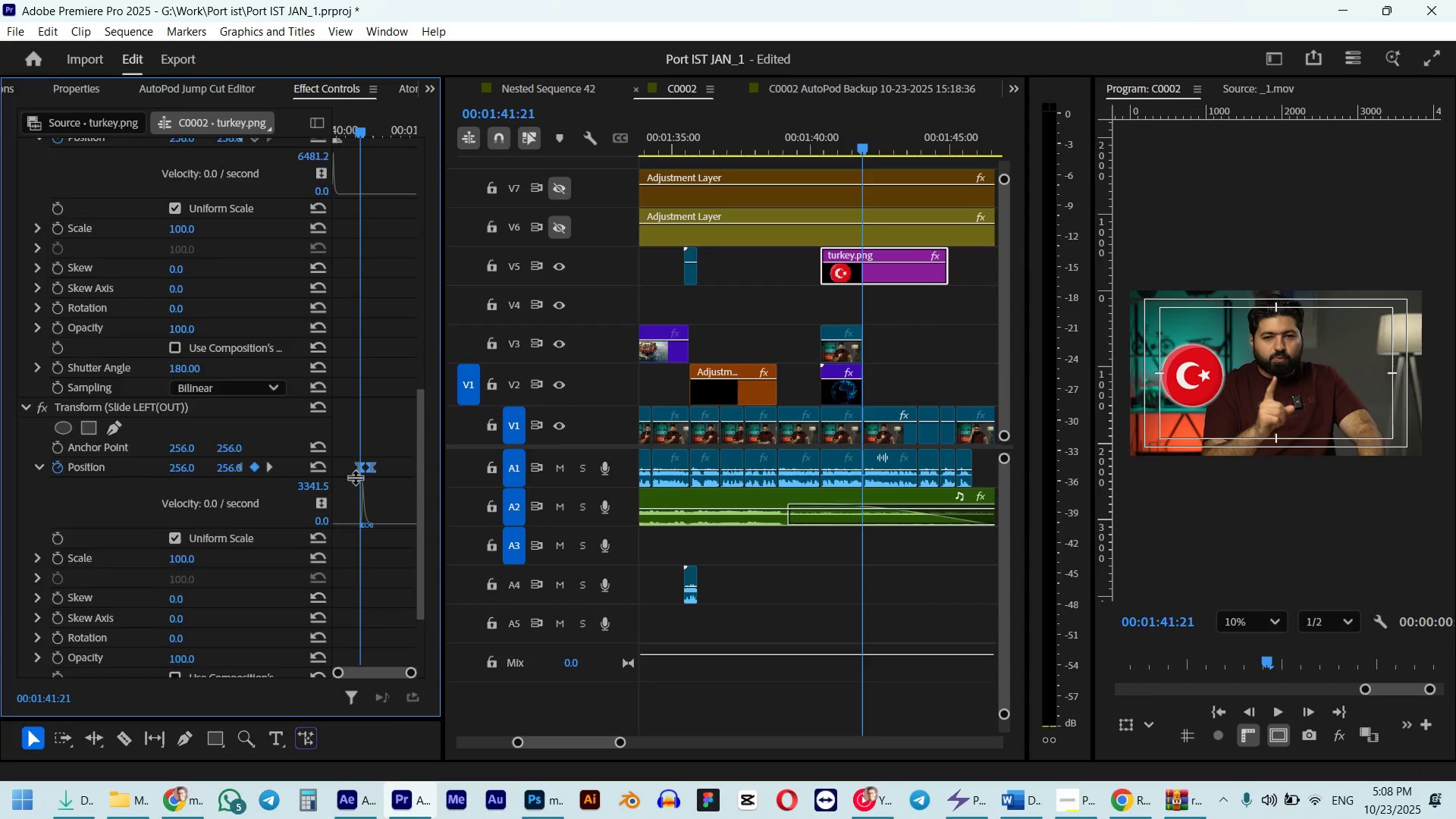 
hold_key(key=ShiftLeft, duration=1.34)
 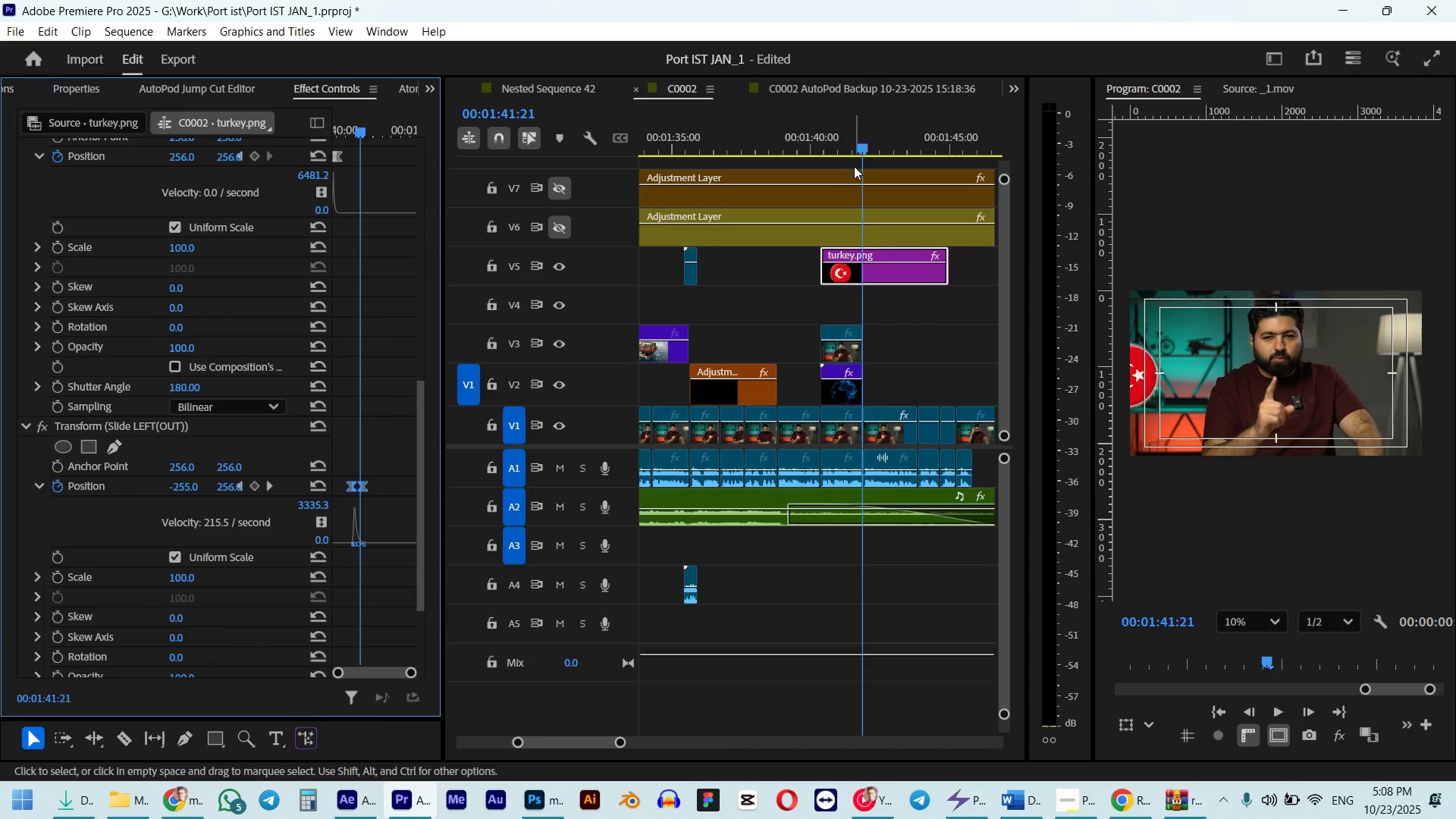 
left_click([851, 146])
 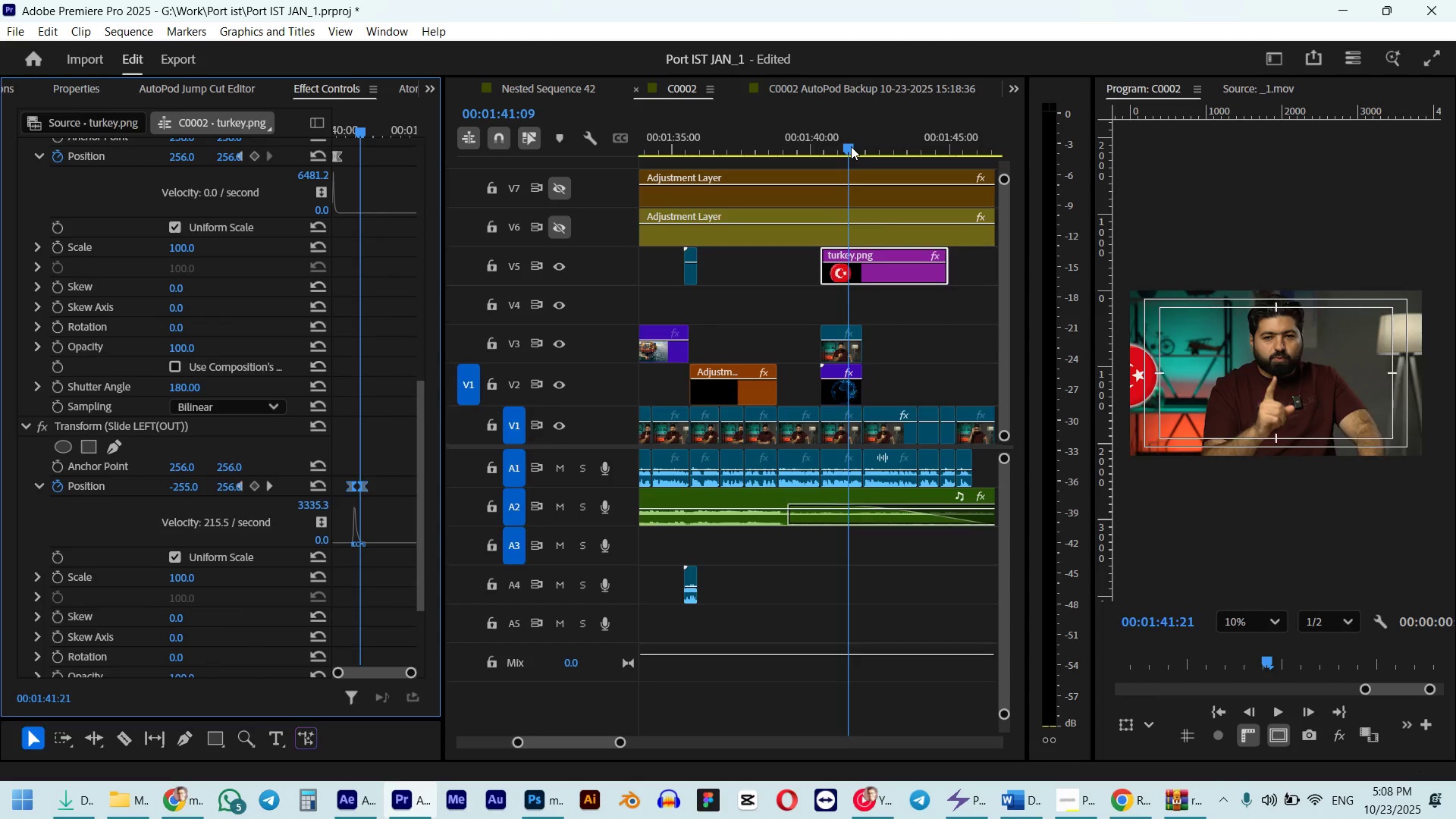 
key(Space)
 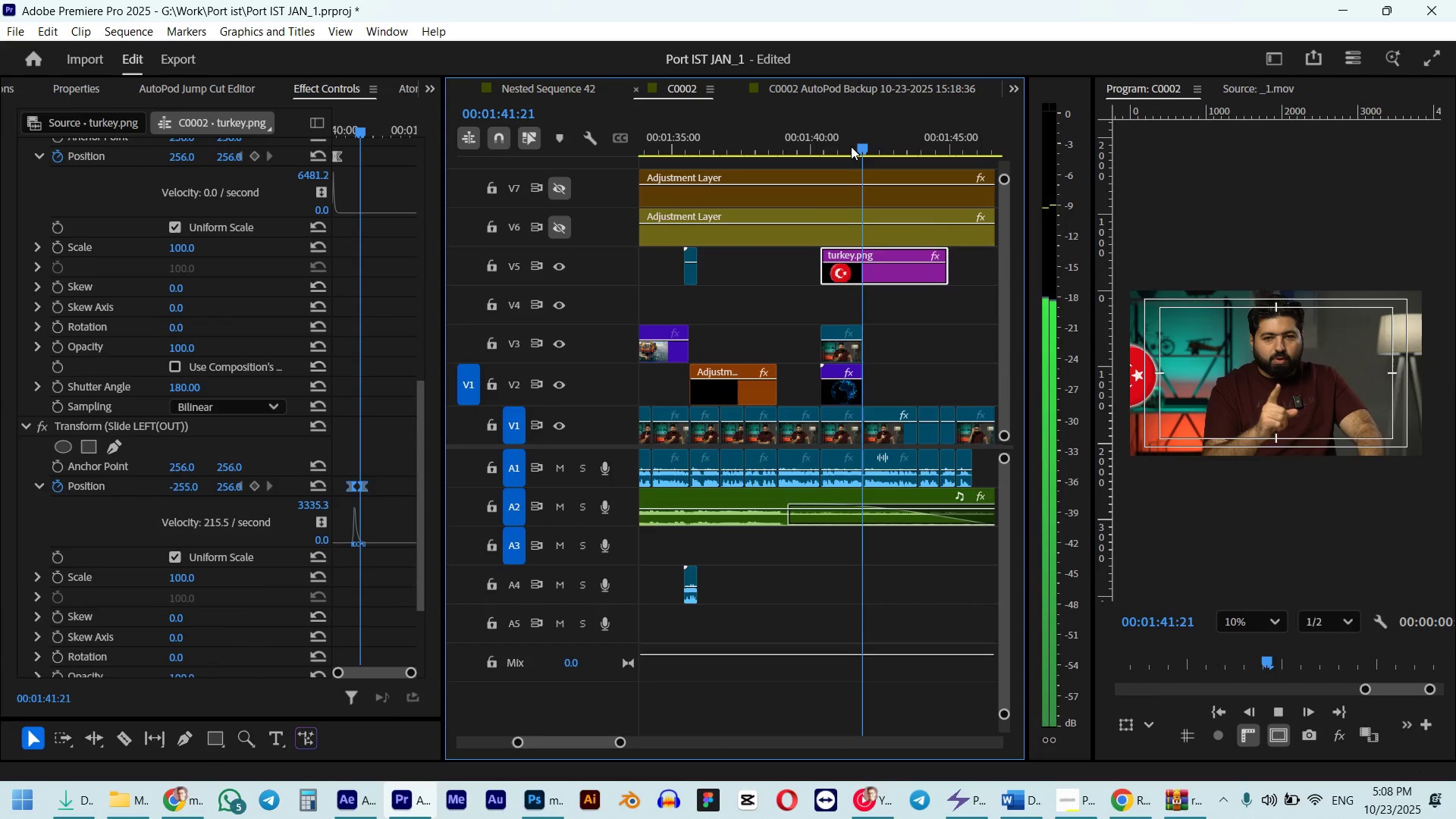 
key(Space)
 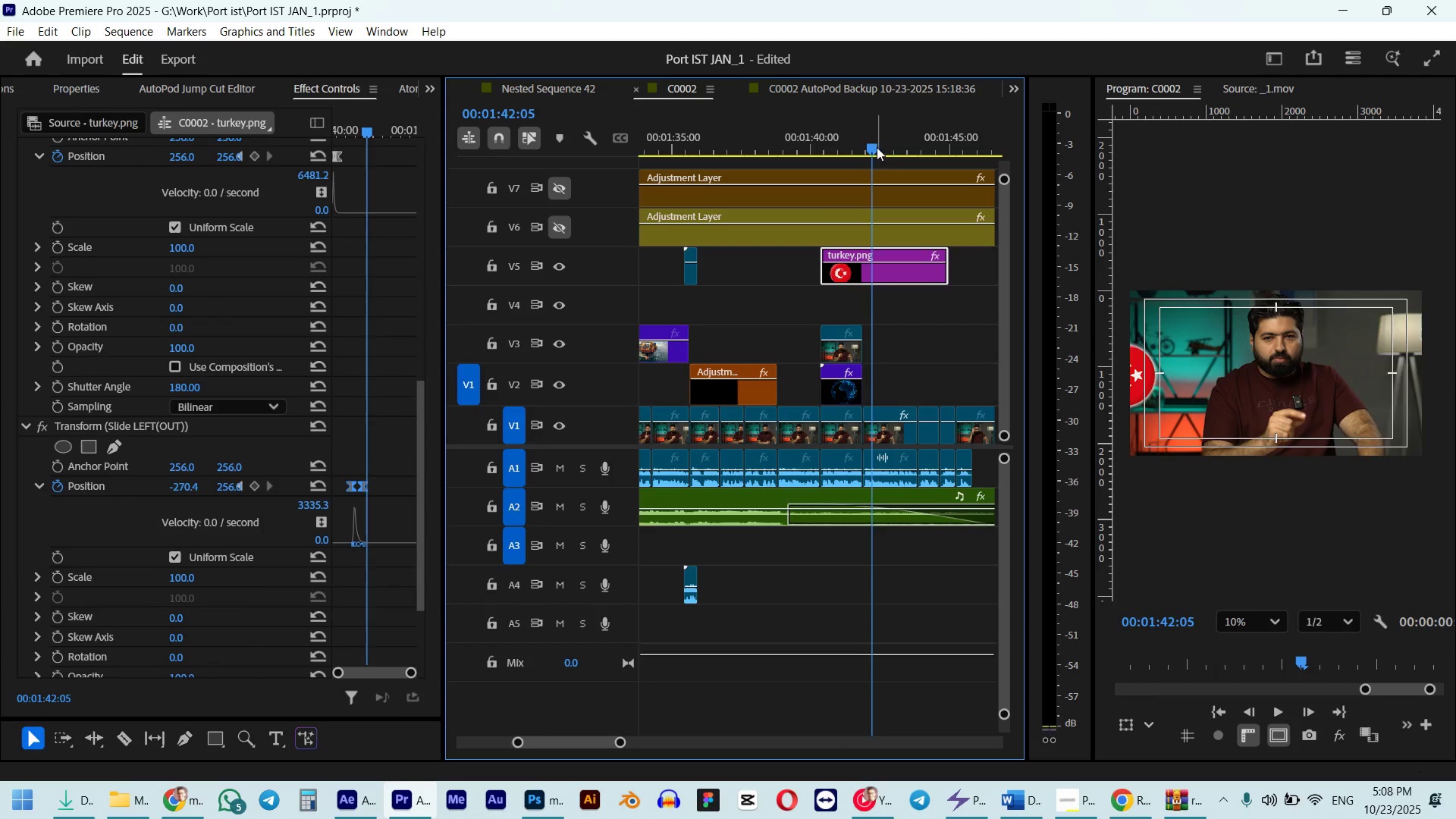 
hold_key(key=ShiftLeft, duration=0.41)
 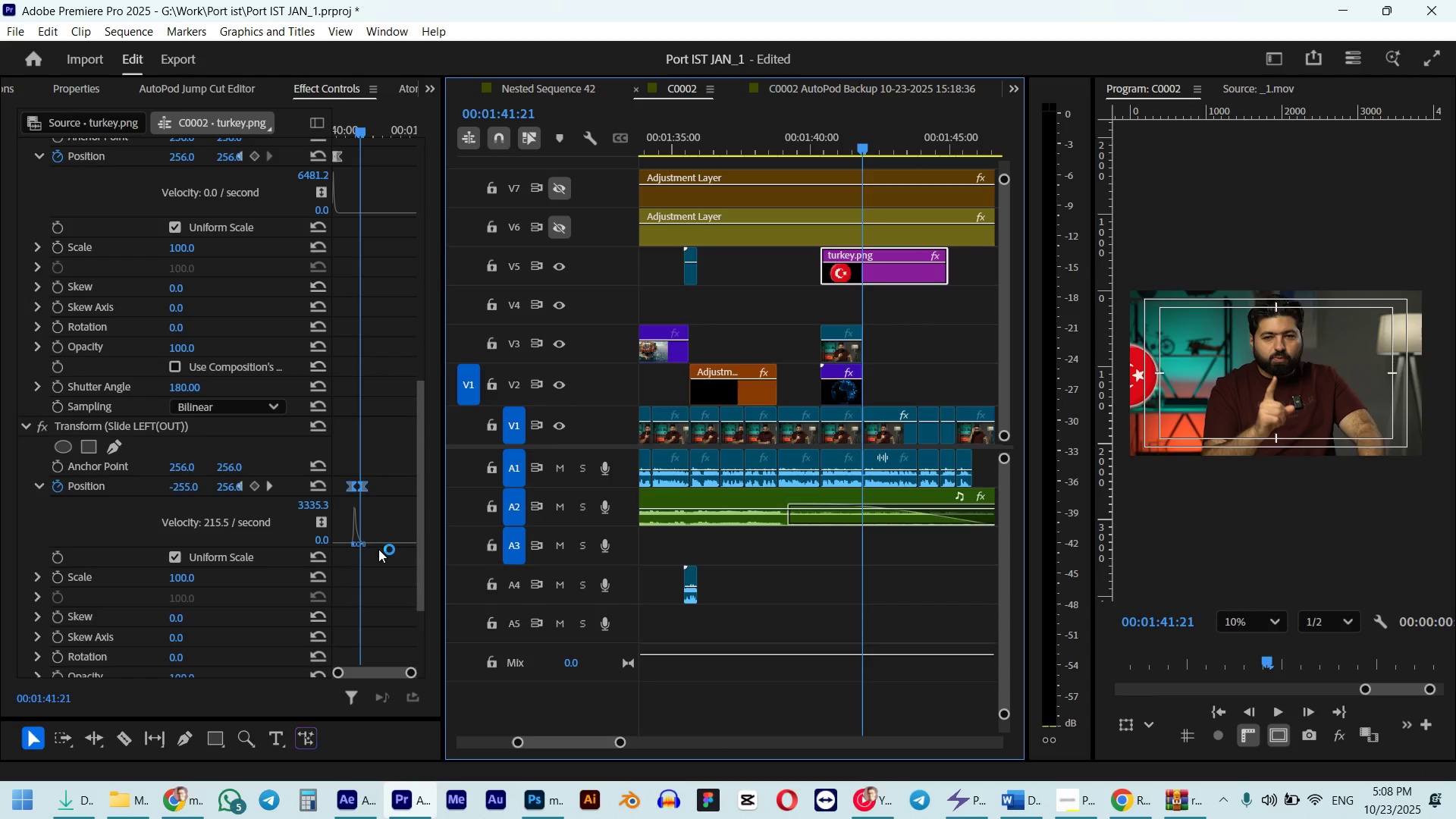 
left_click([391, 514])
 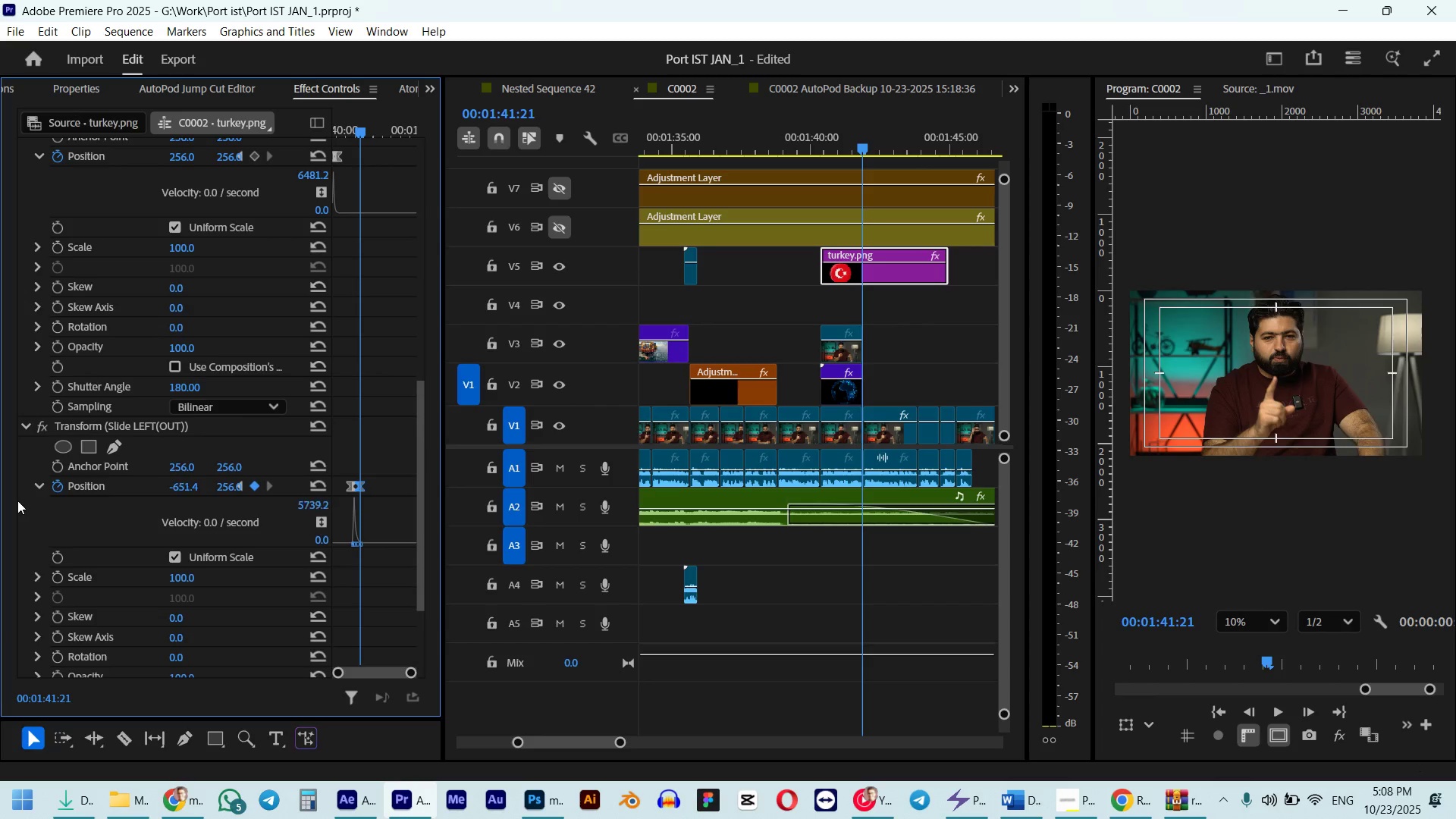 
left_click([834, 140])
 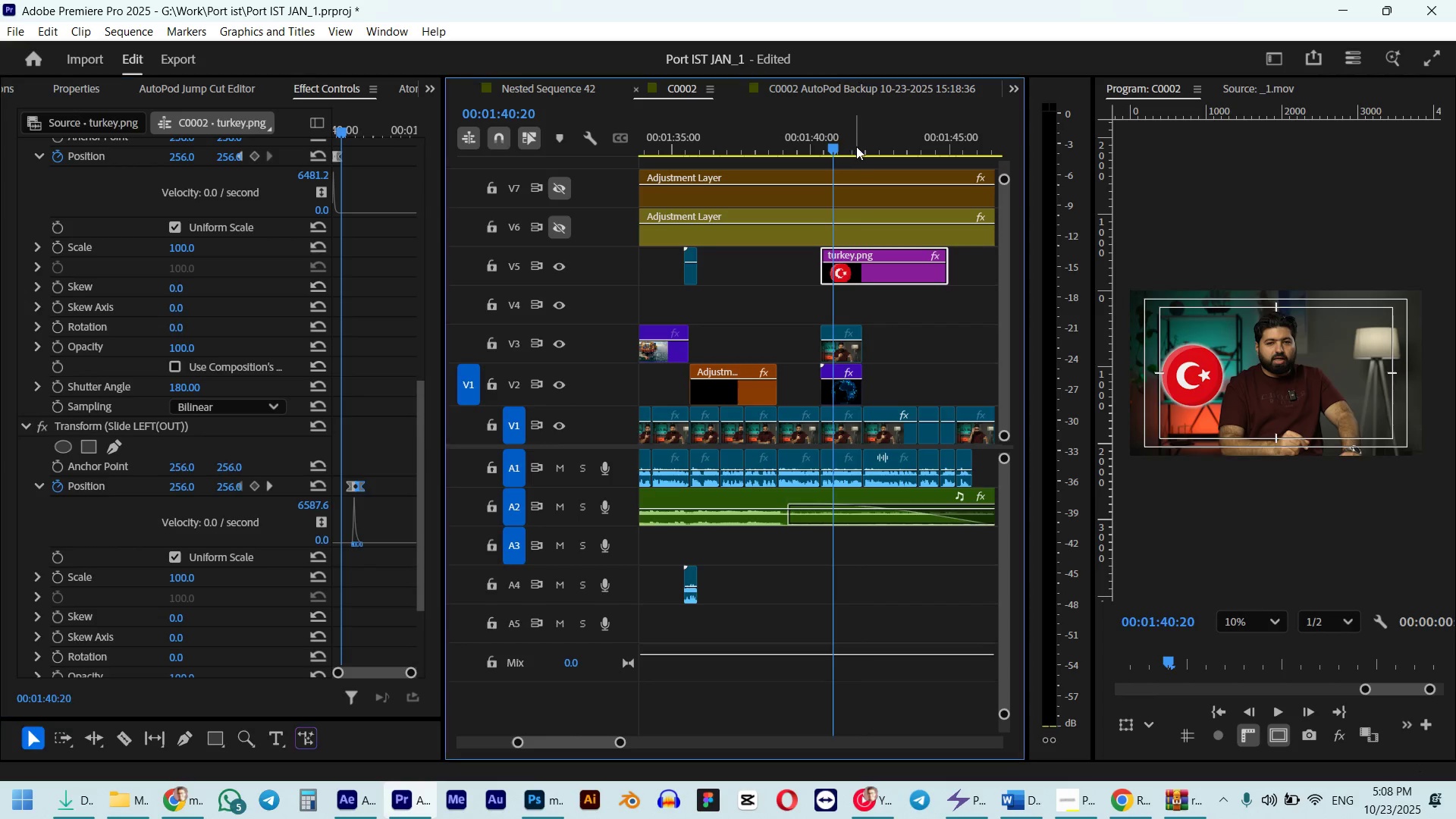 
key(Space)
 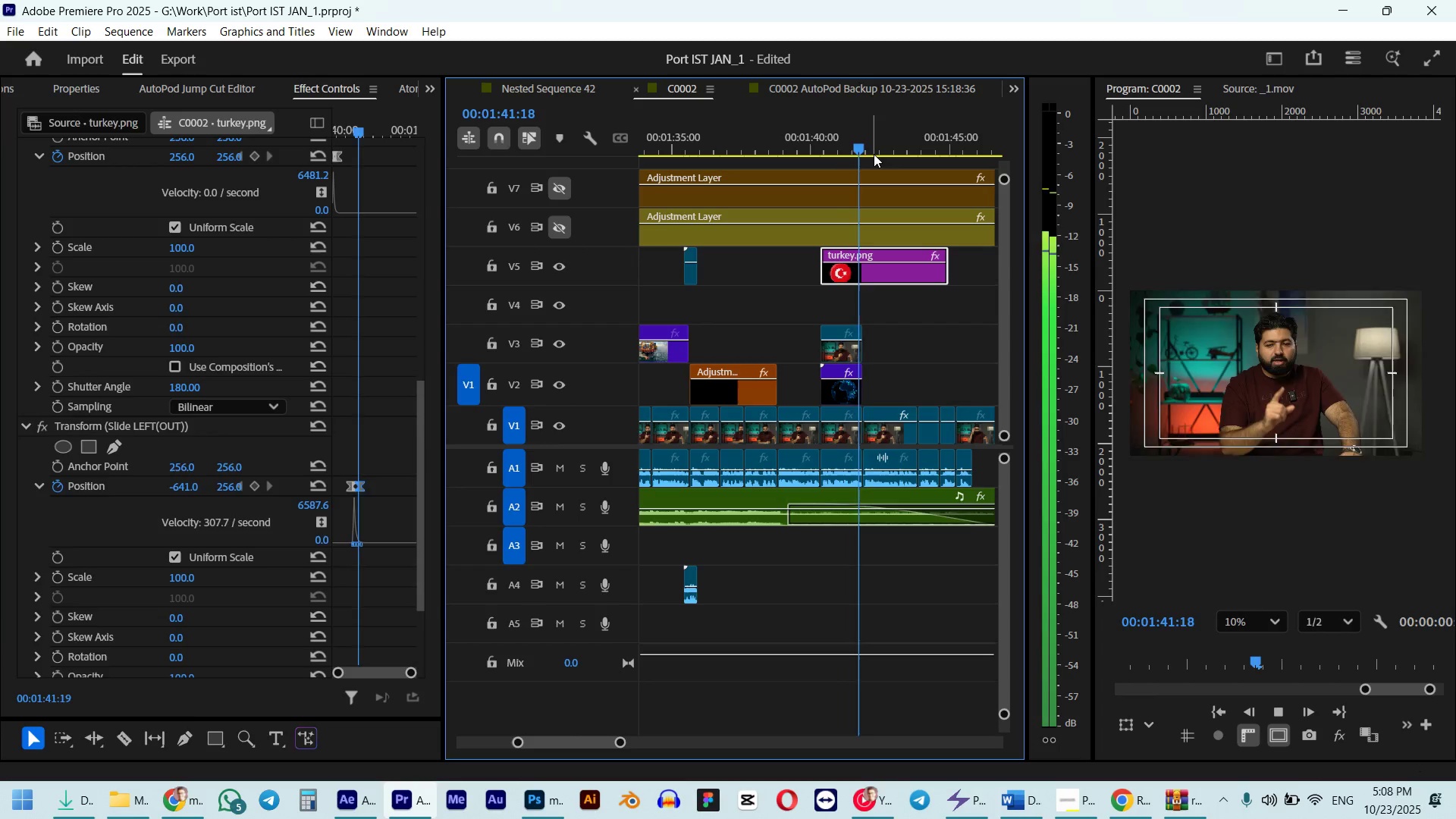 
key(Space)
 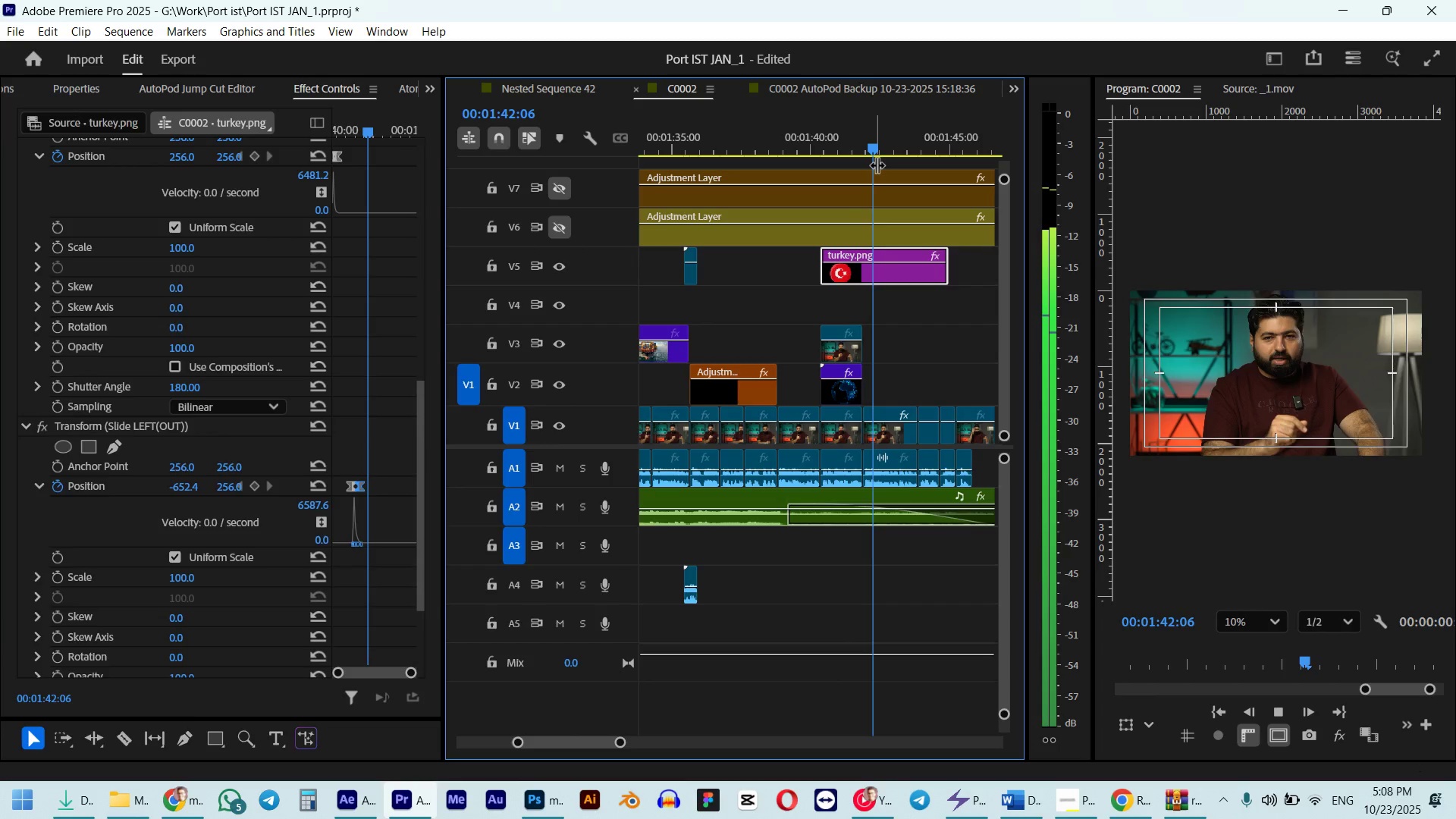 
hold_key(key=AltLeft, duration=0.33)
scroll: coordinate [874, 277], scroll_direction: up, amount: 3.0
 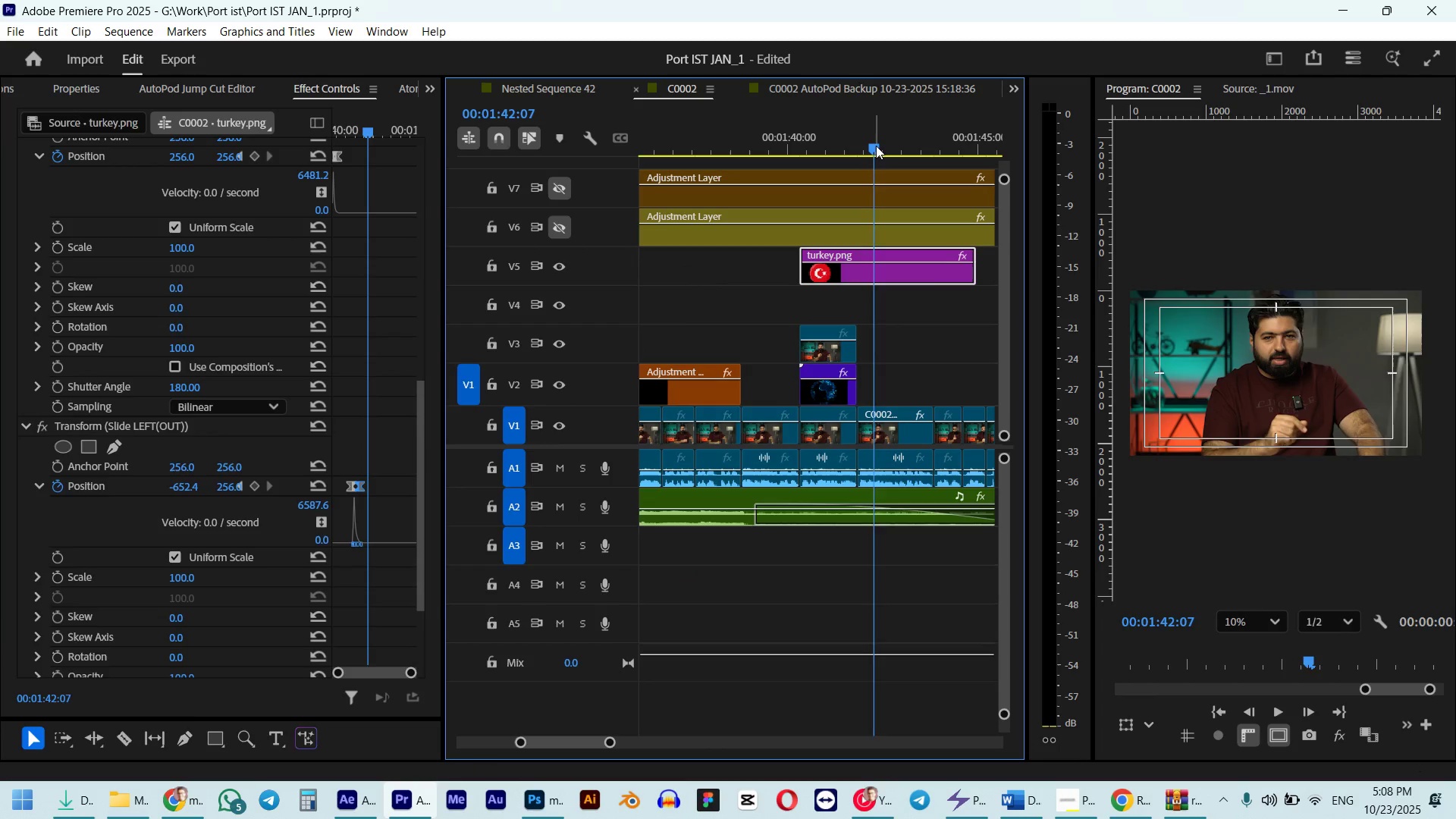 
hold_key(key=ShiftLeft, duration=0.46)
 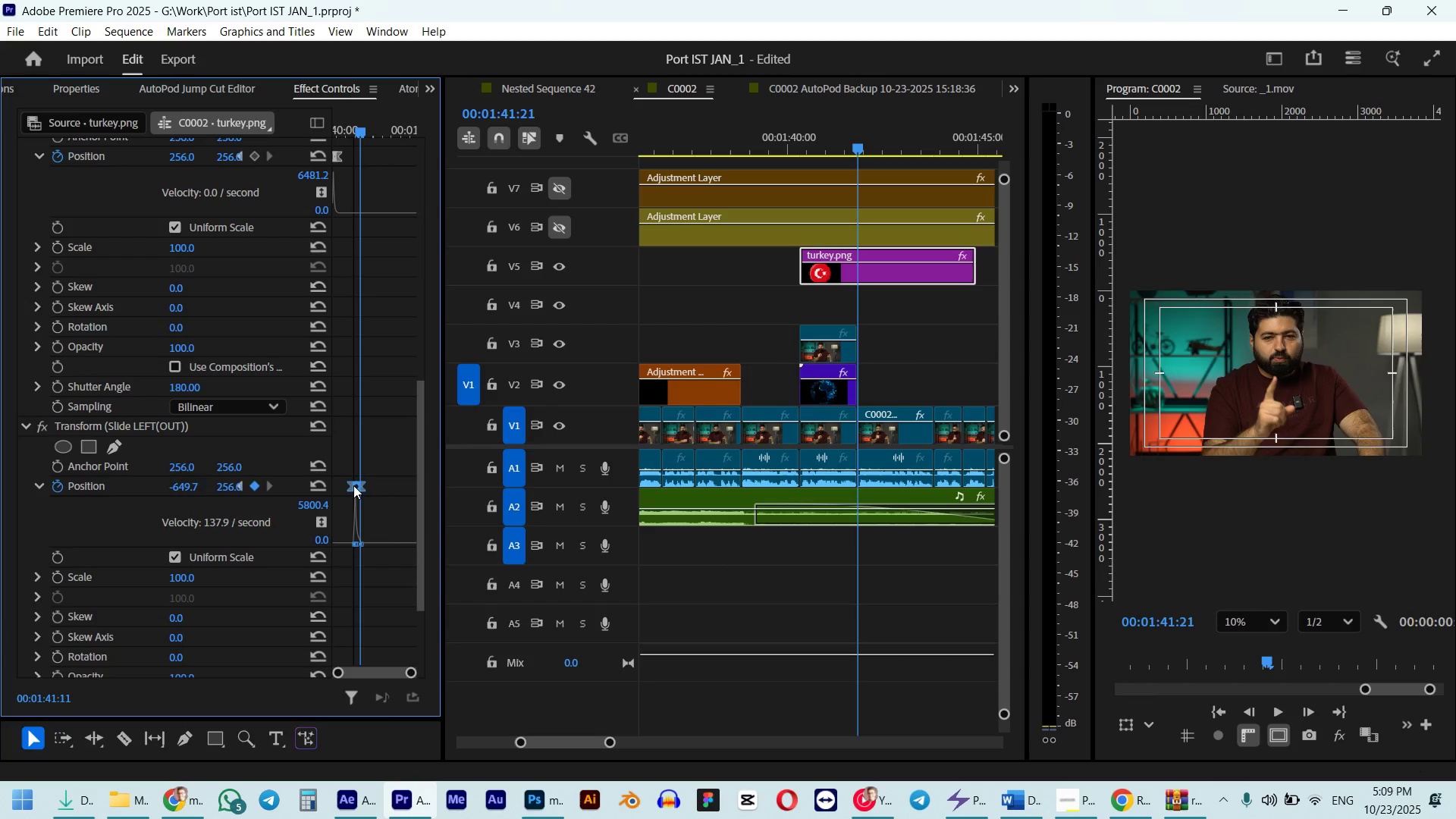 
left_click([353, 485])
 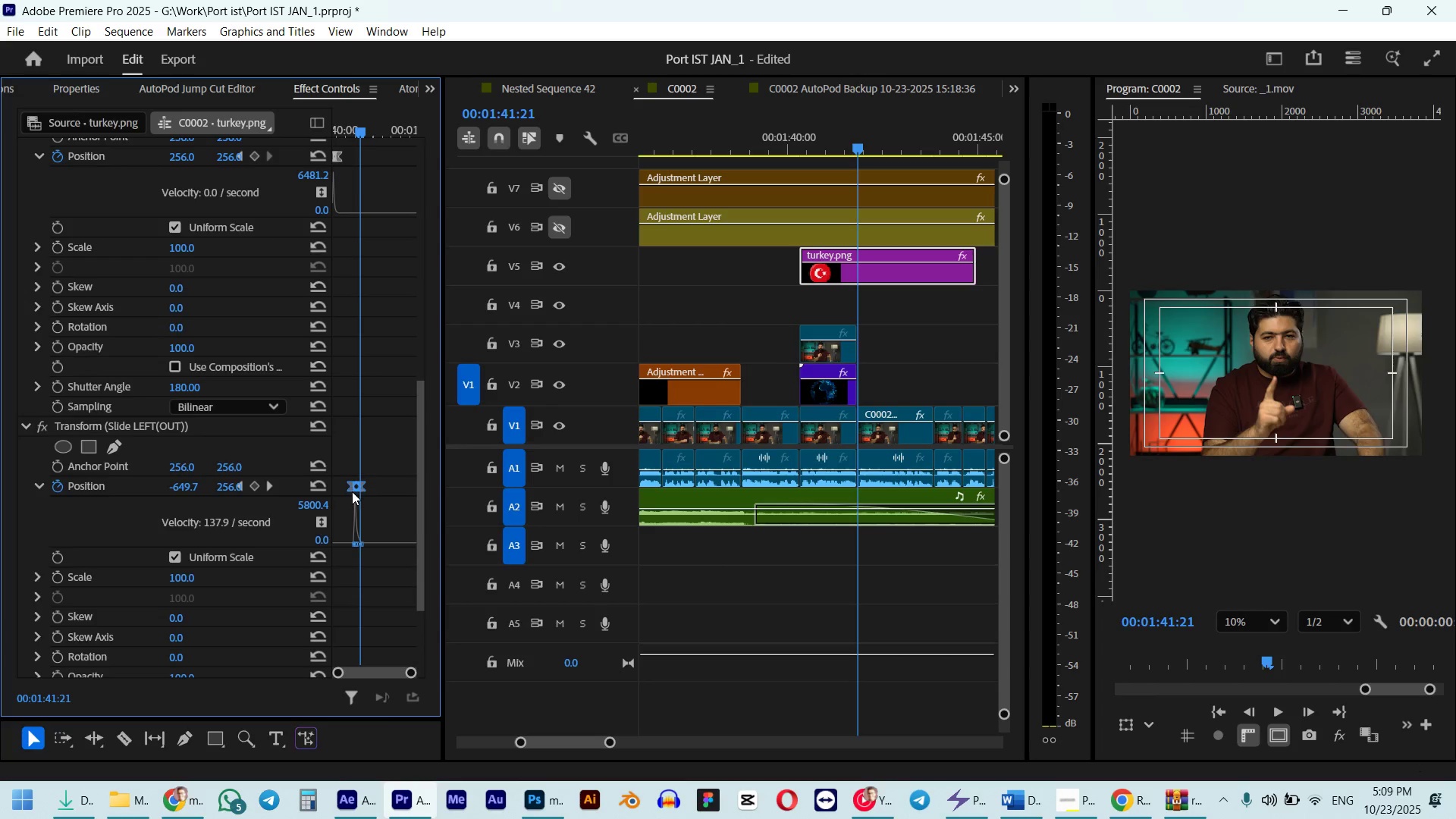 
hold_key(key=AltLeft, duration=0.68)
scroll: coordinate [353, 501], scroll_direction: none, amount: 0.0
 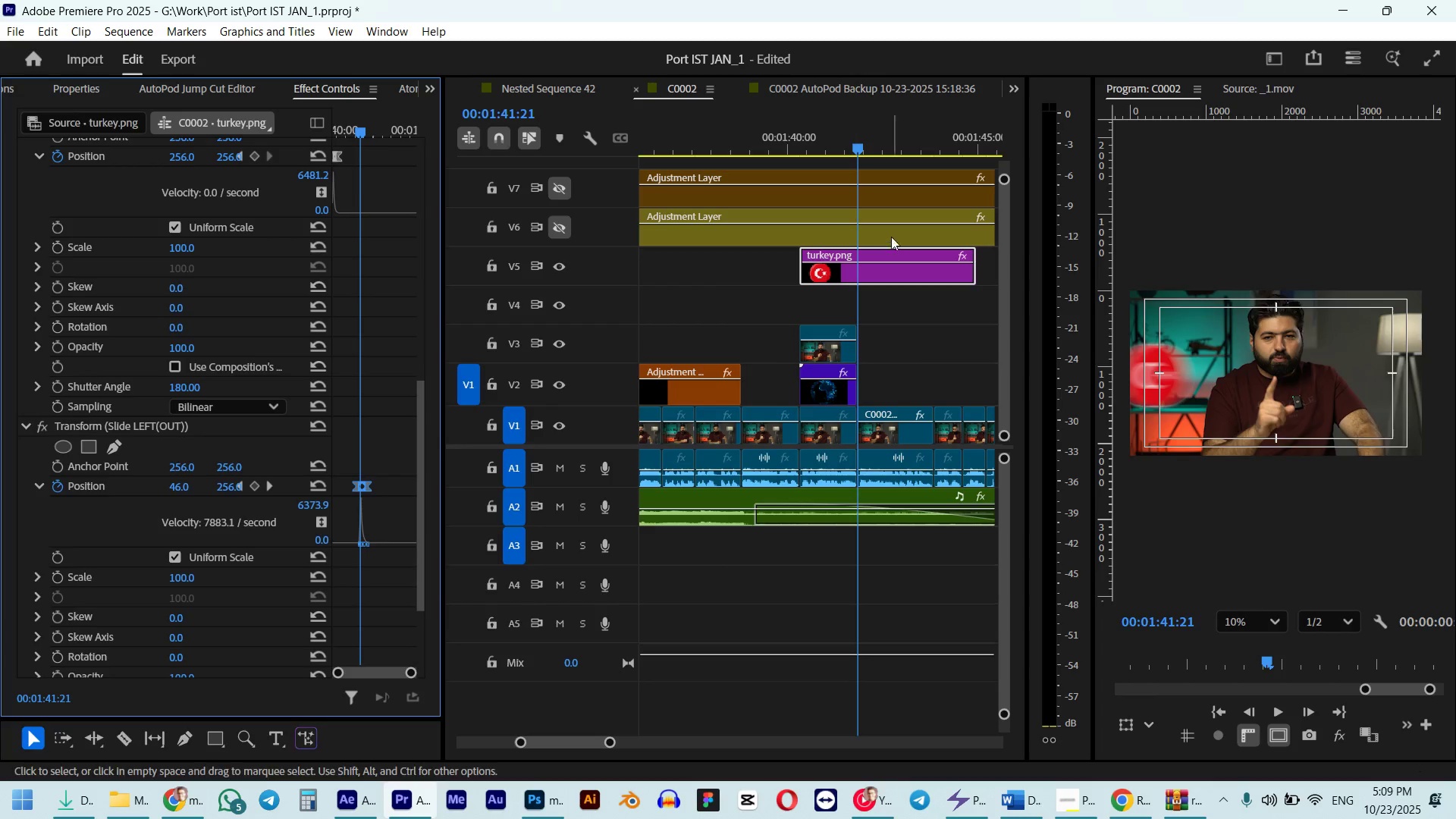 
key(Space)
 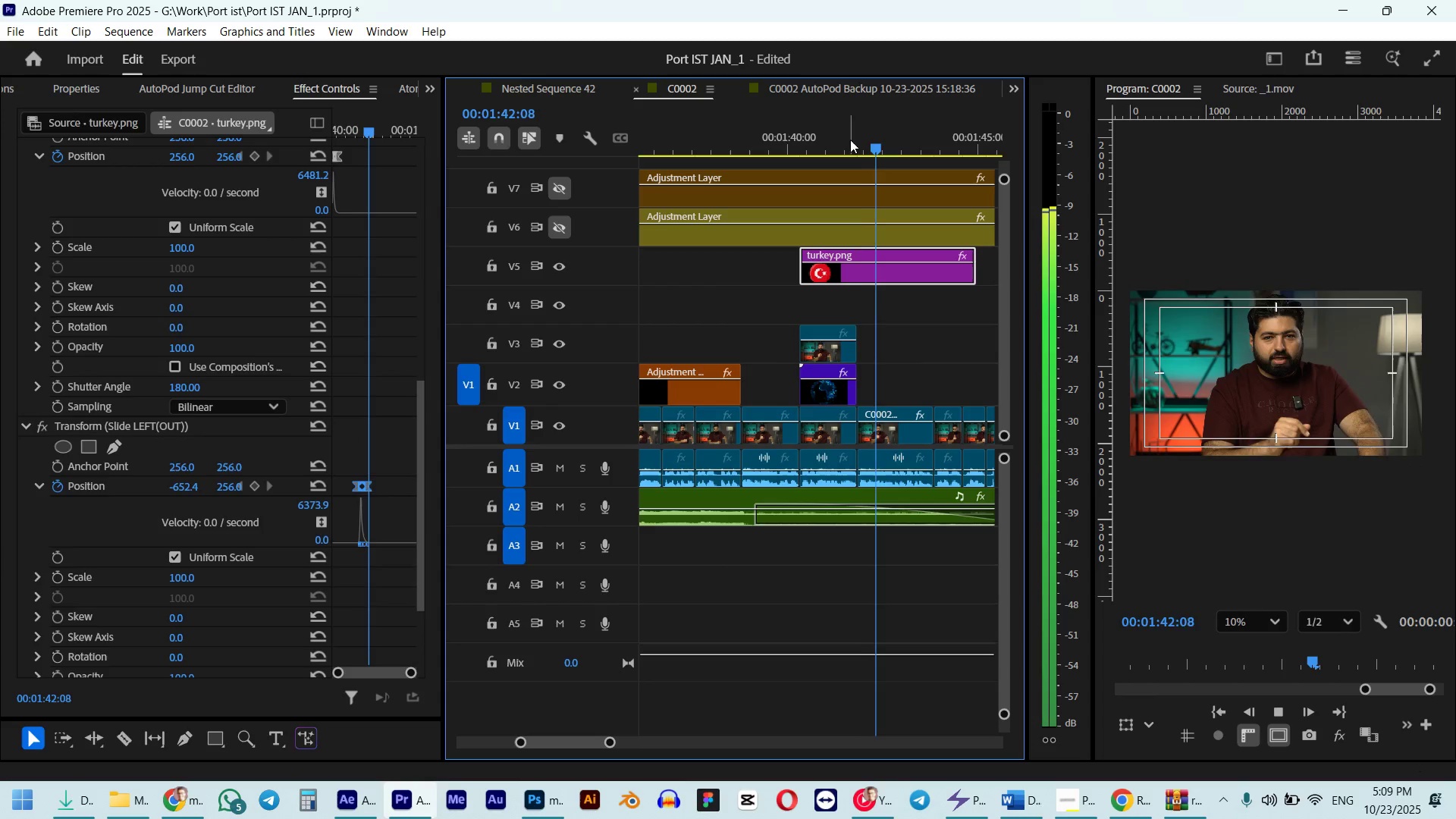 
key(Space)
 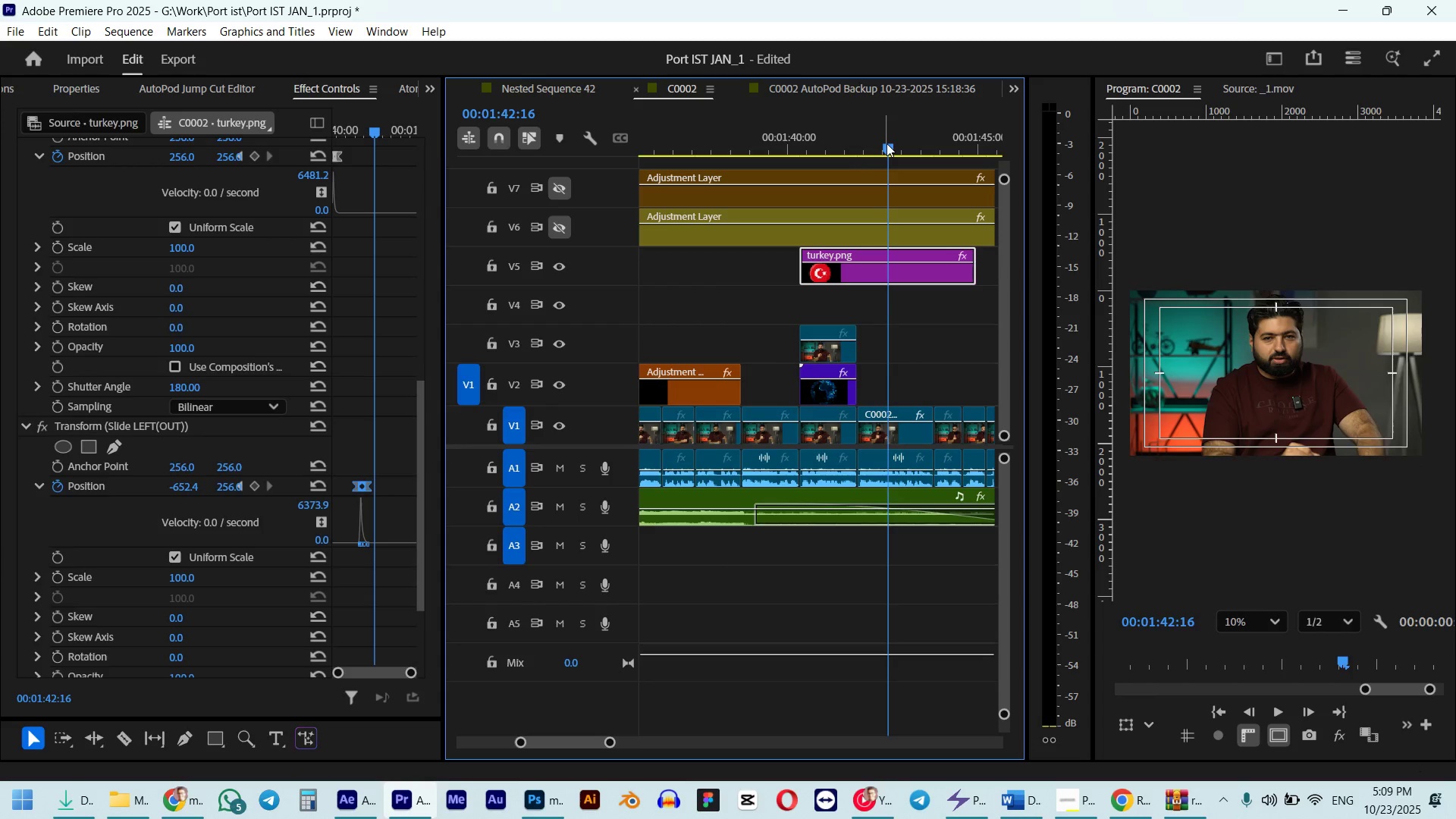 
hold_key(key=ShiftLeft, duration=0.55)
 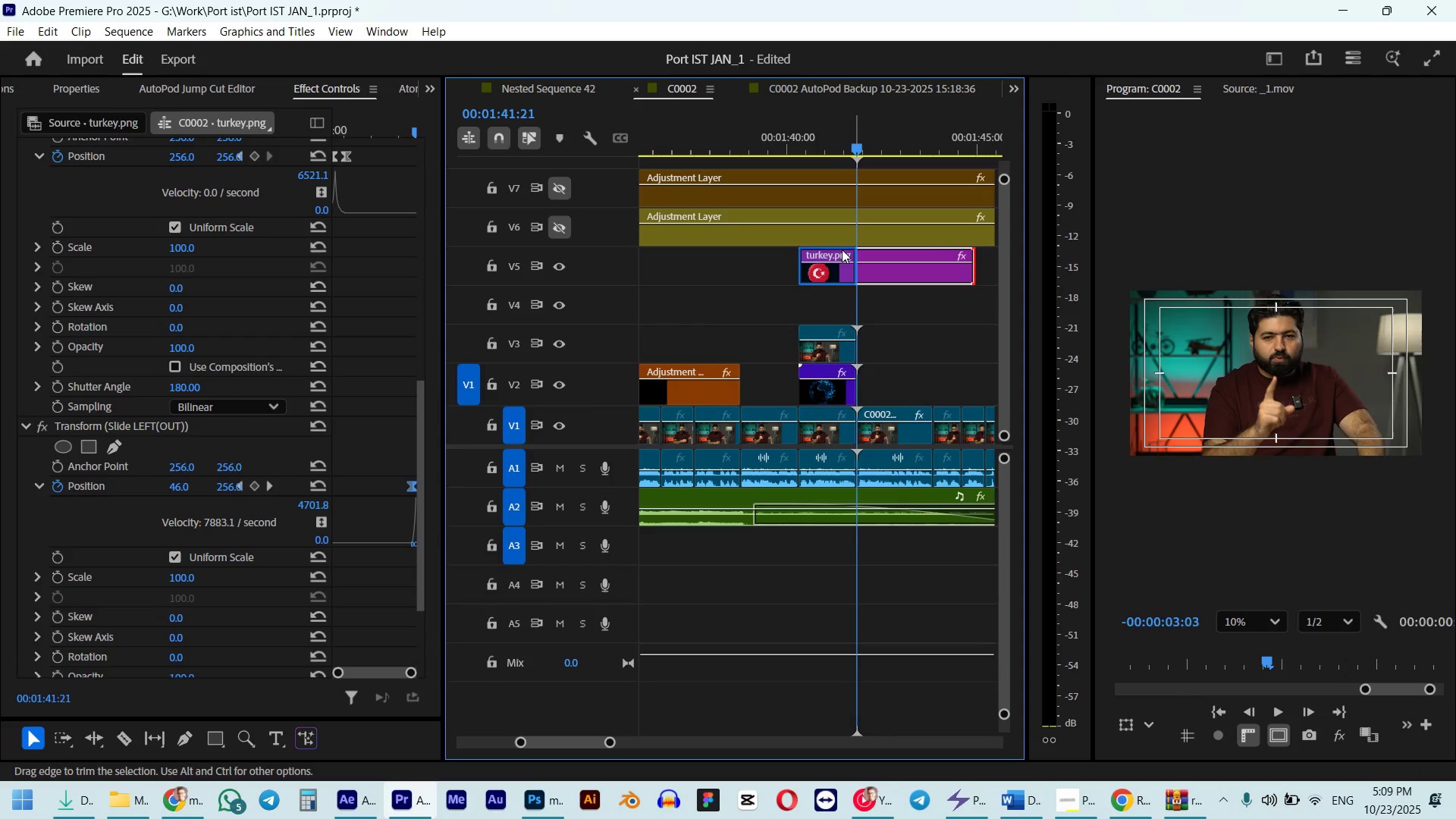 
left_click([821, 123])
 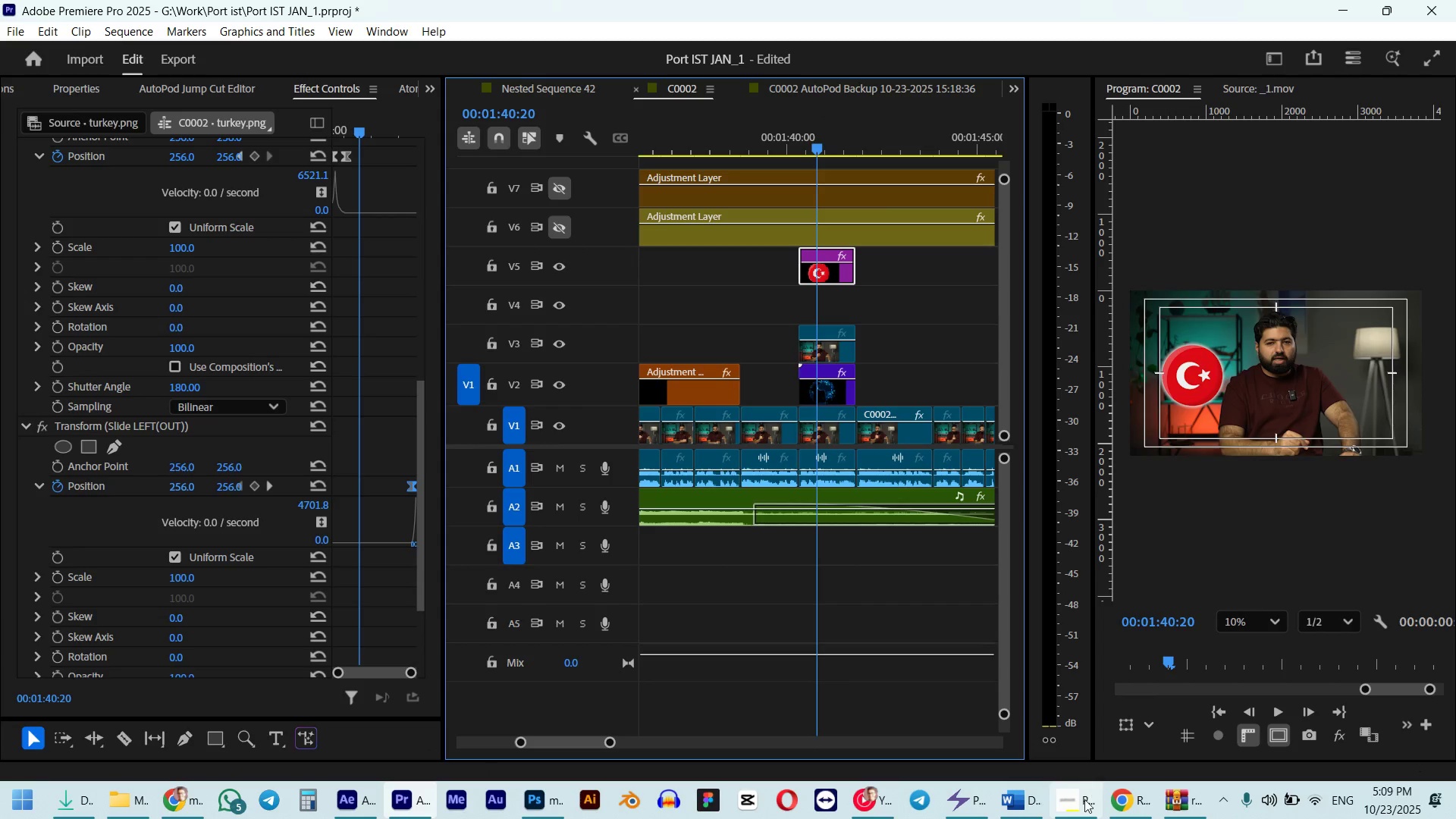 
mouse_move([328, 785])
 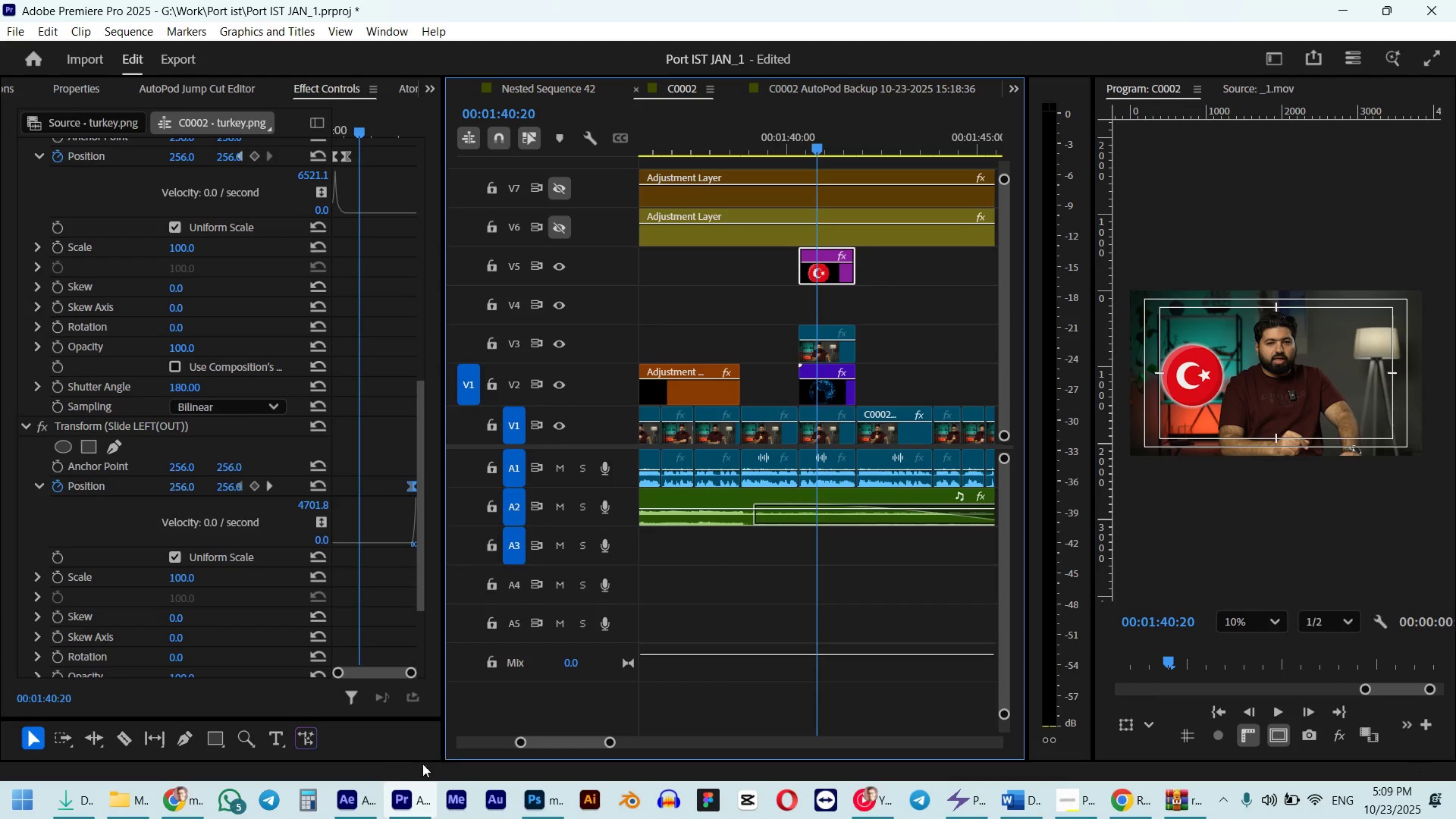 
left_click([408, 801])
 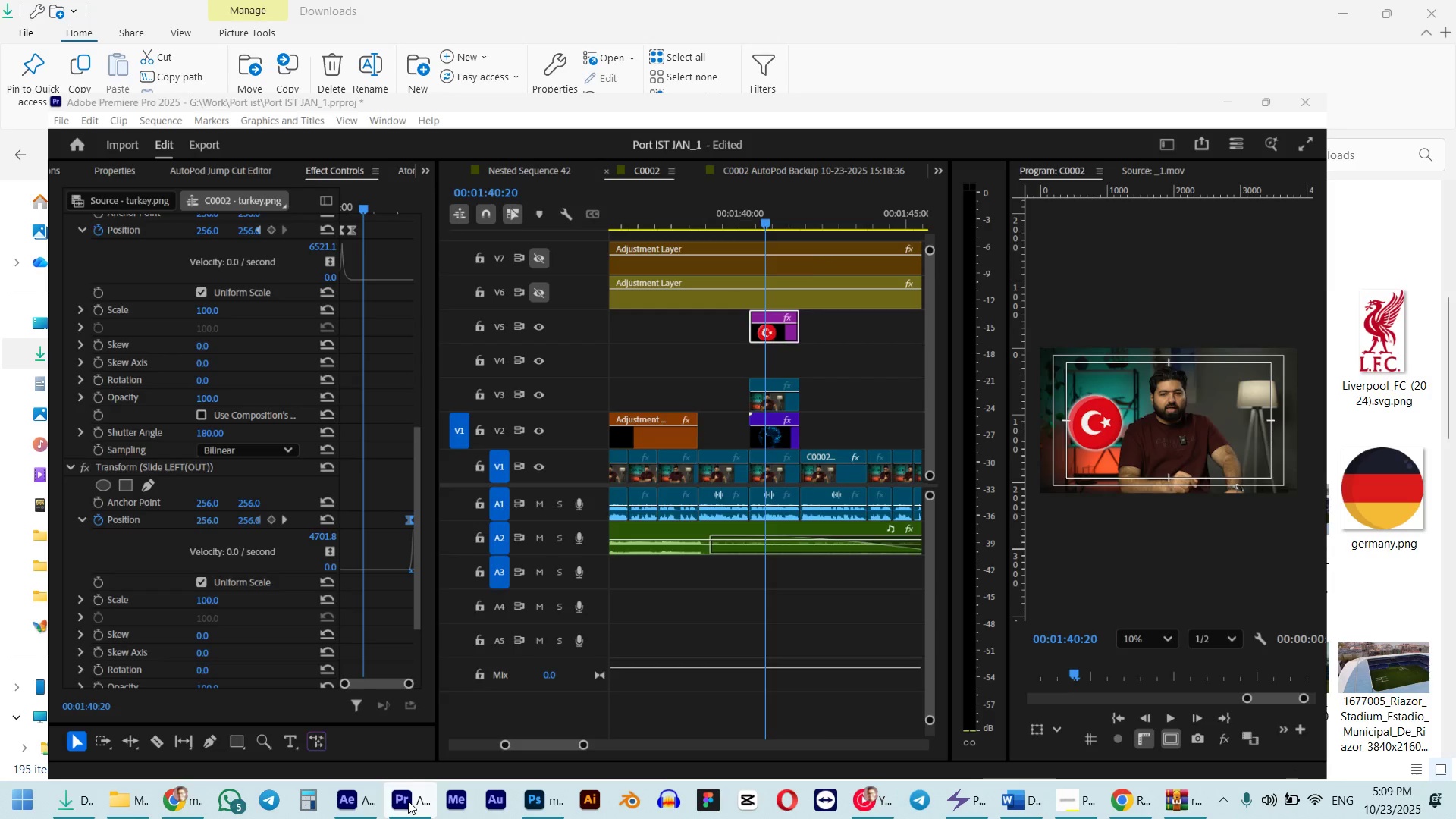 
left_click([366, 805])
 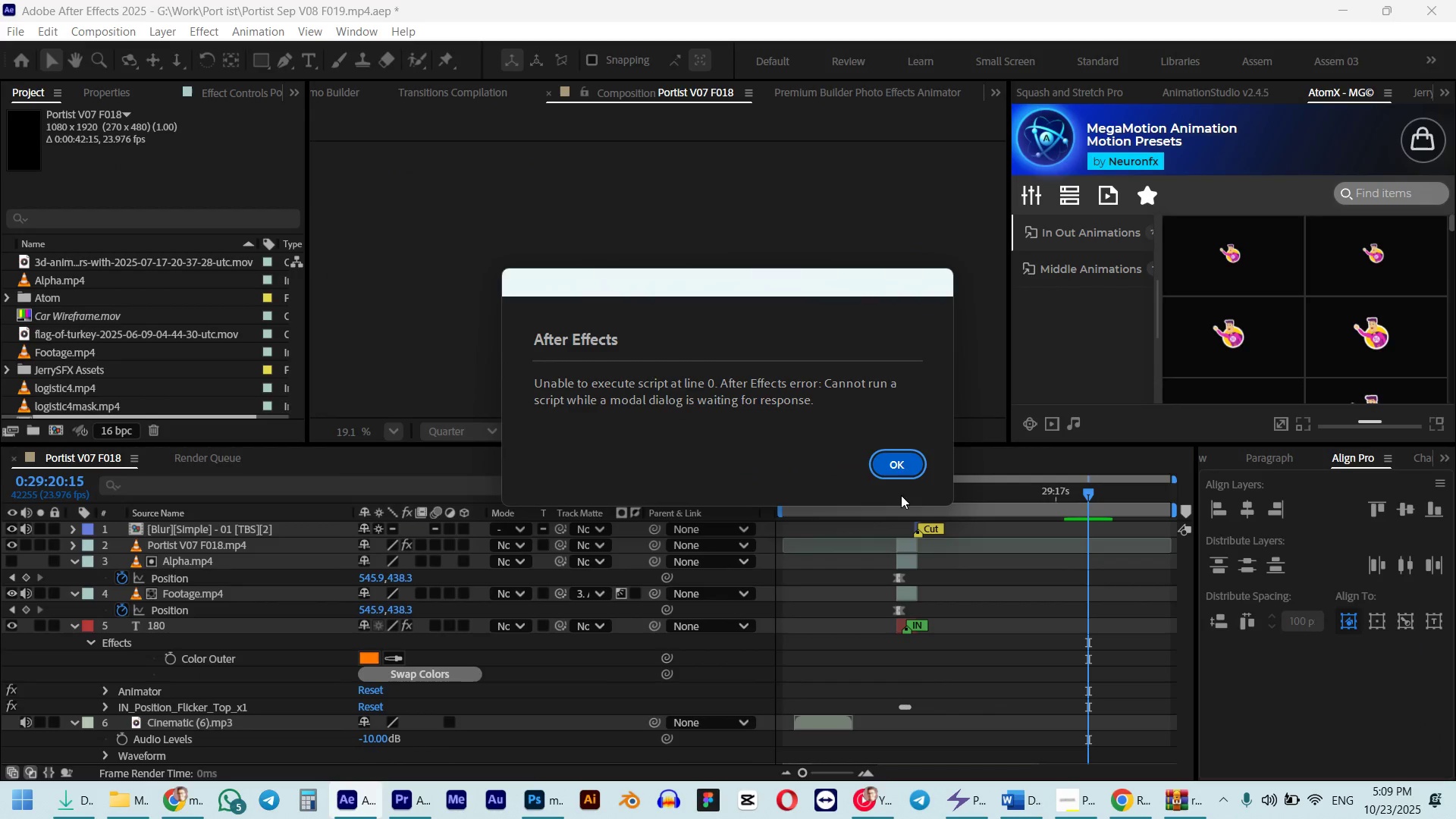 
left_click([901, 463])
 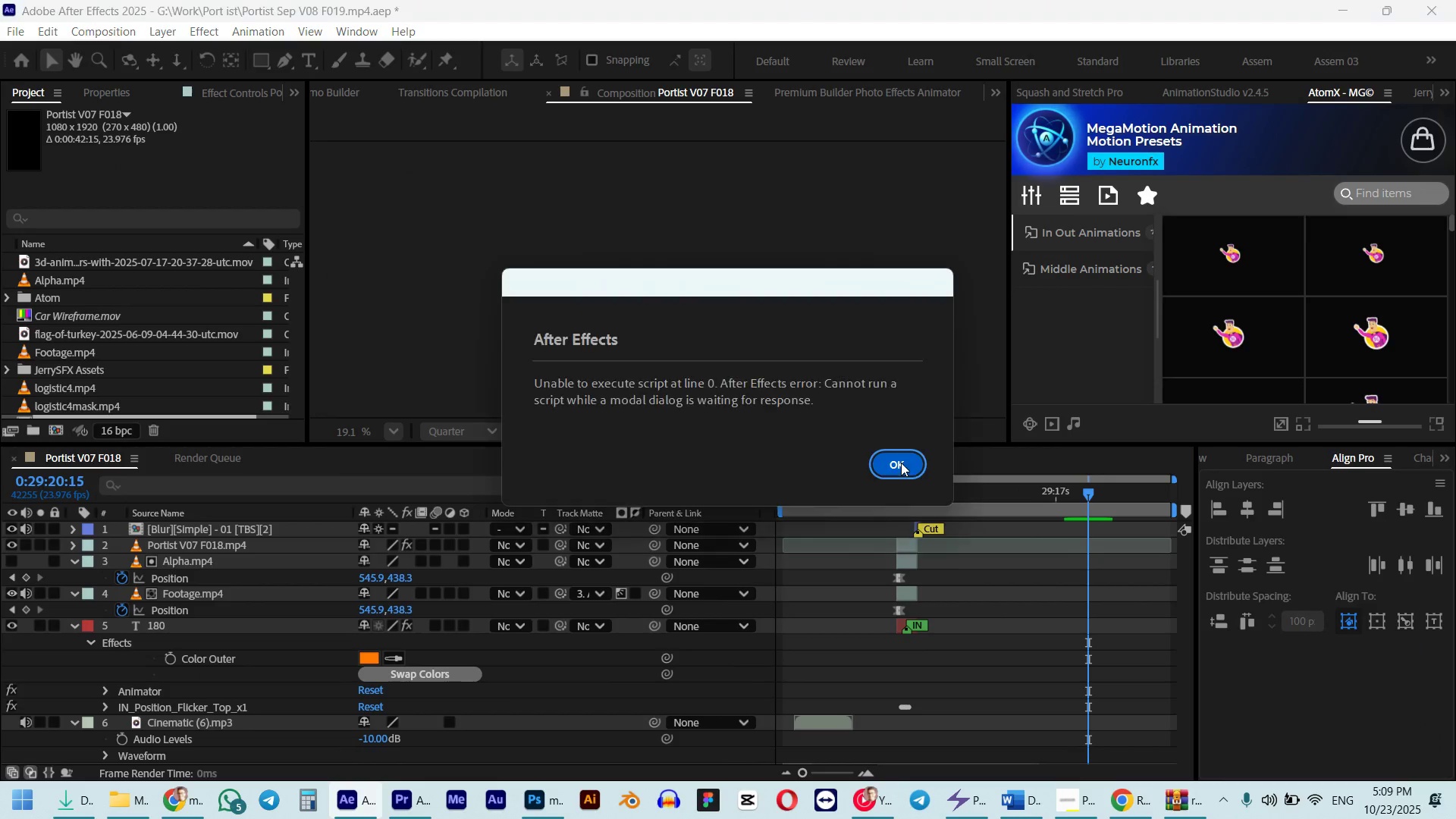 
left_click([901, 463])
 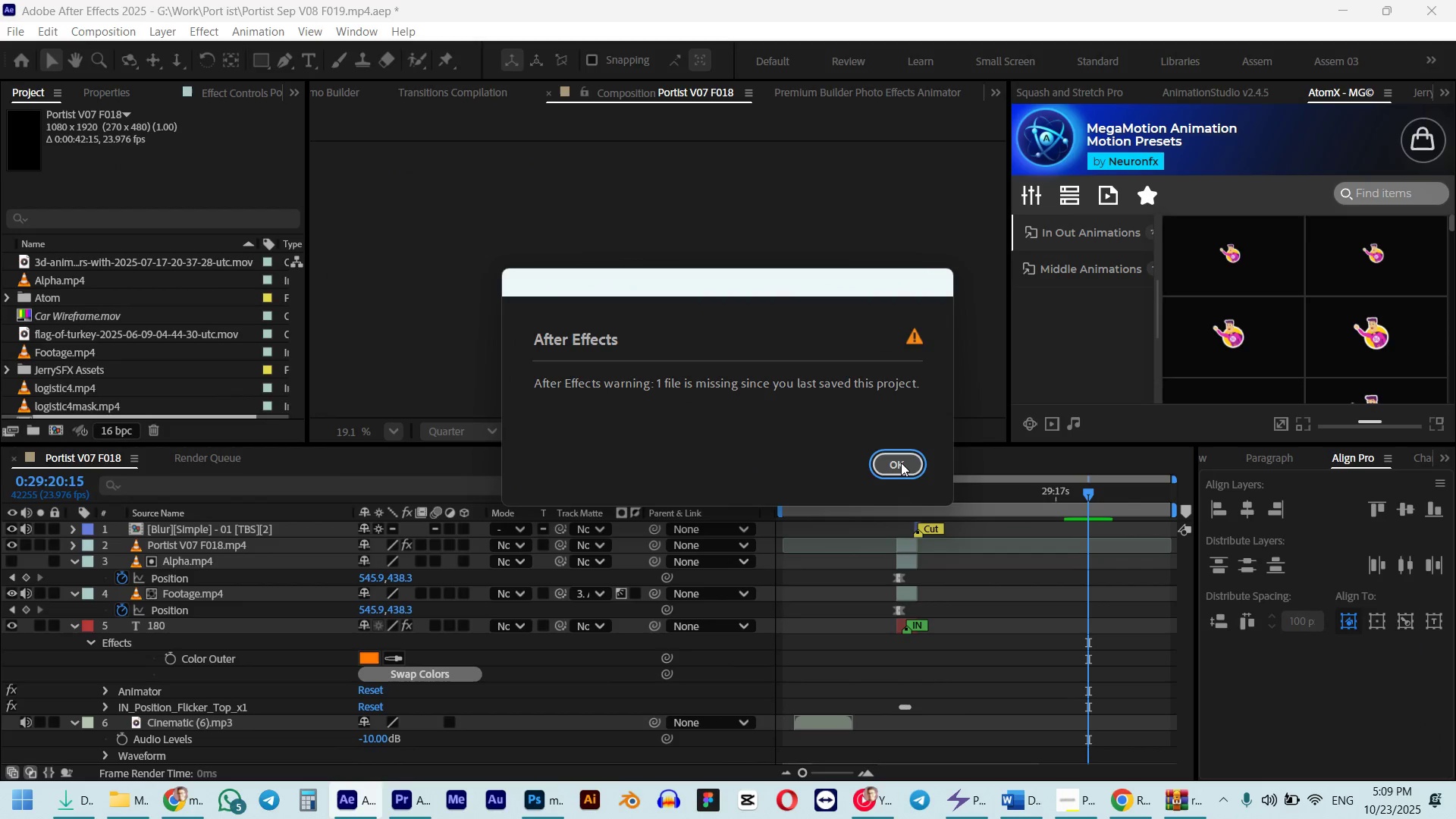 
left_click([901, 463])
 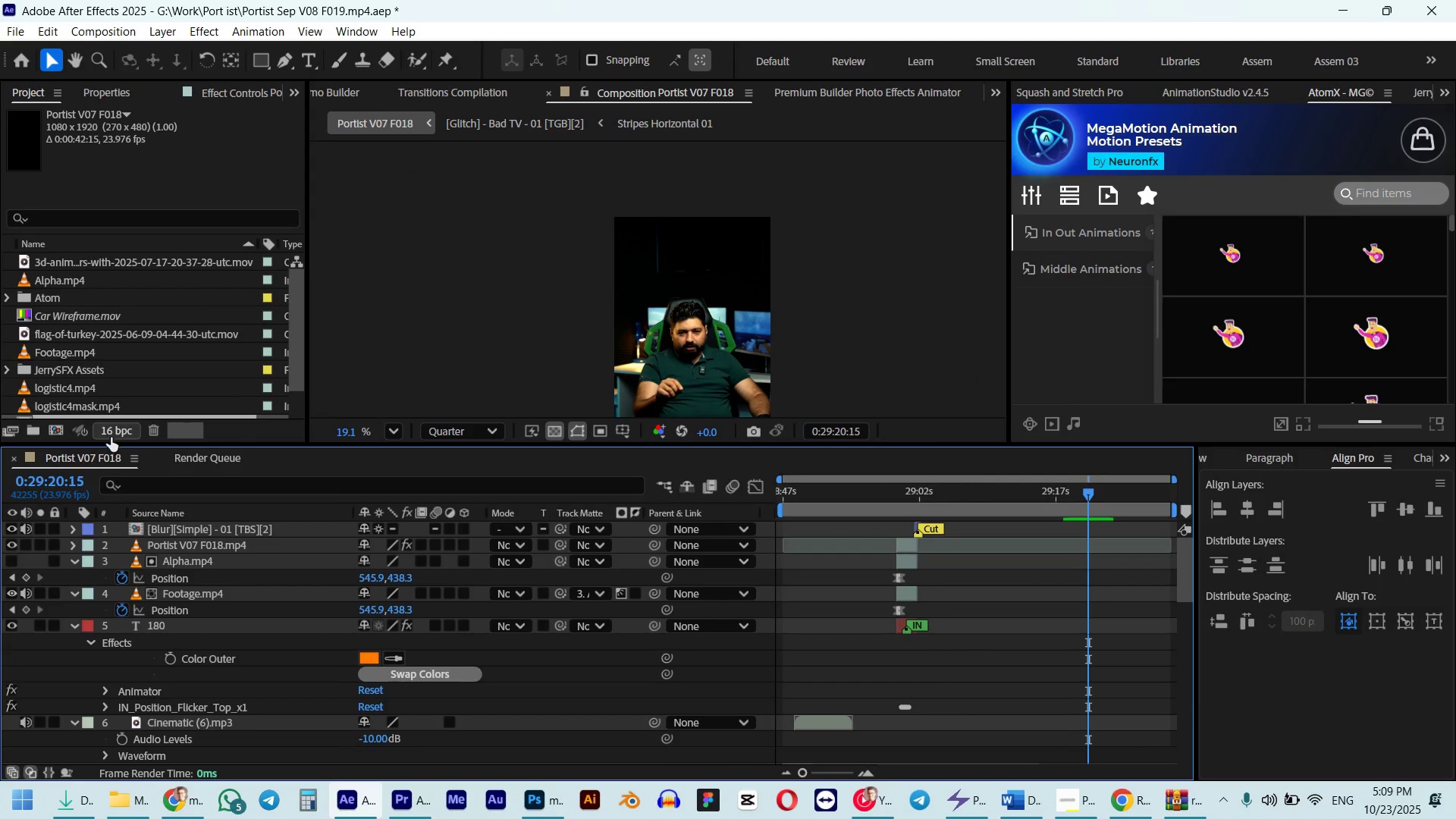 
left_click([56, 434])
 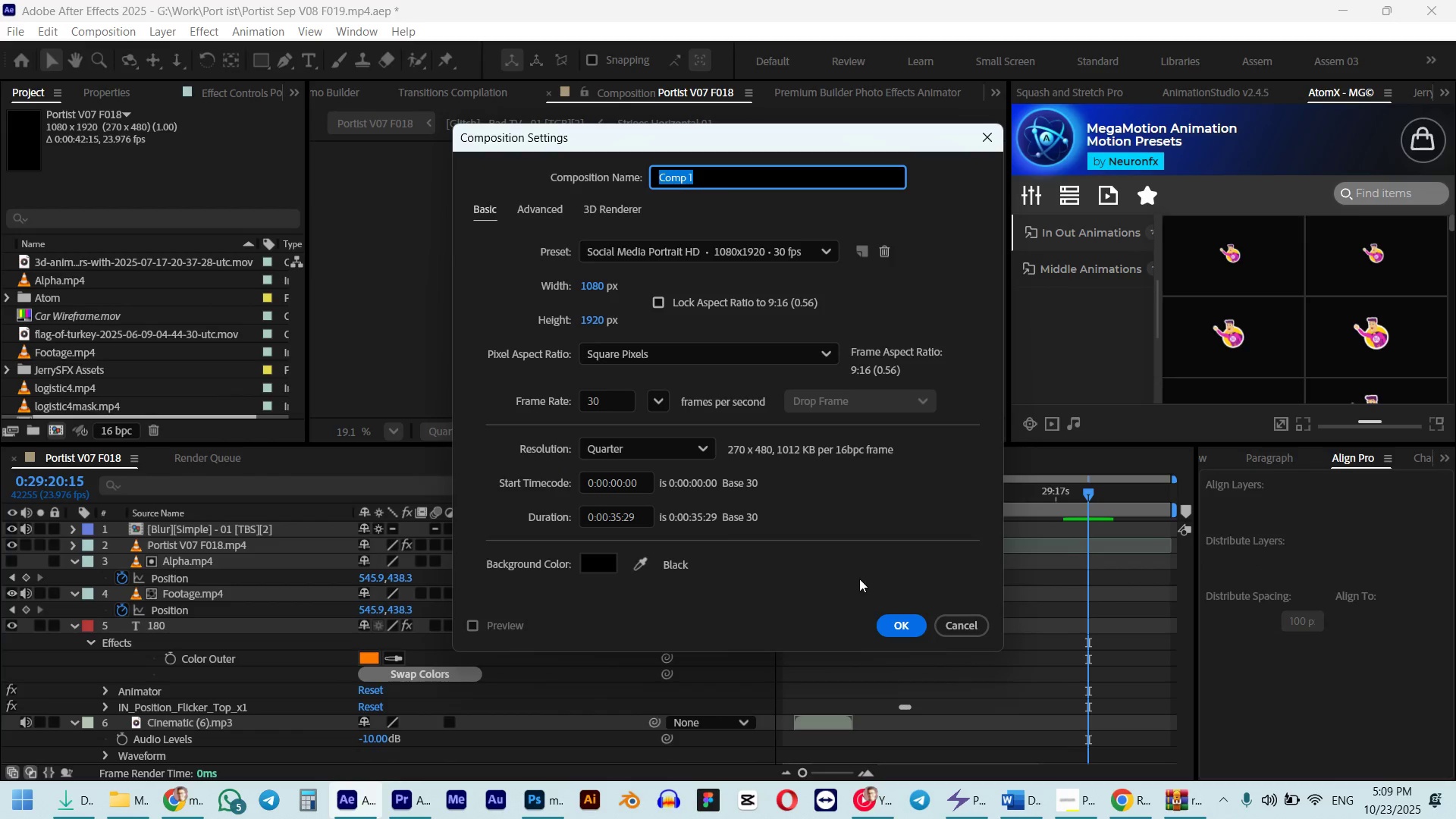 
left_click([894, 625])
 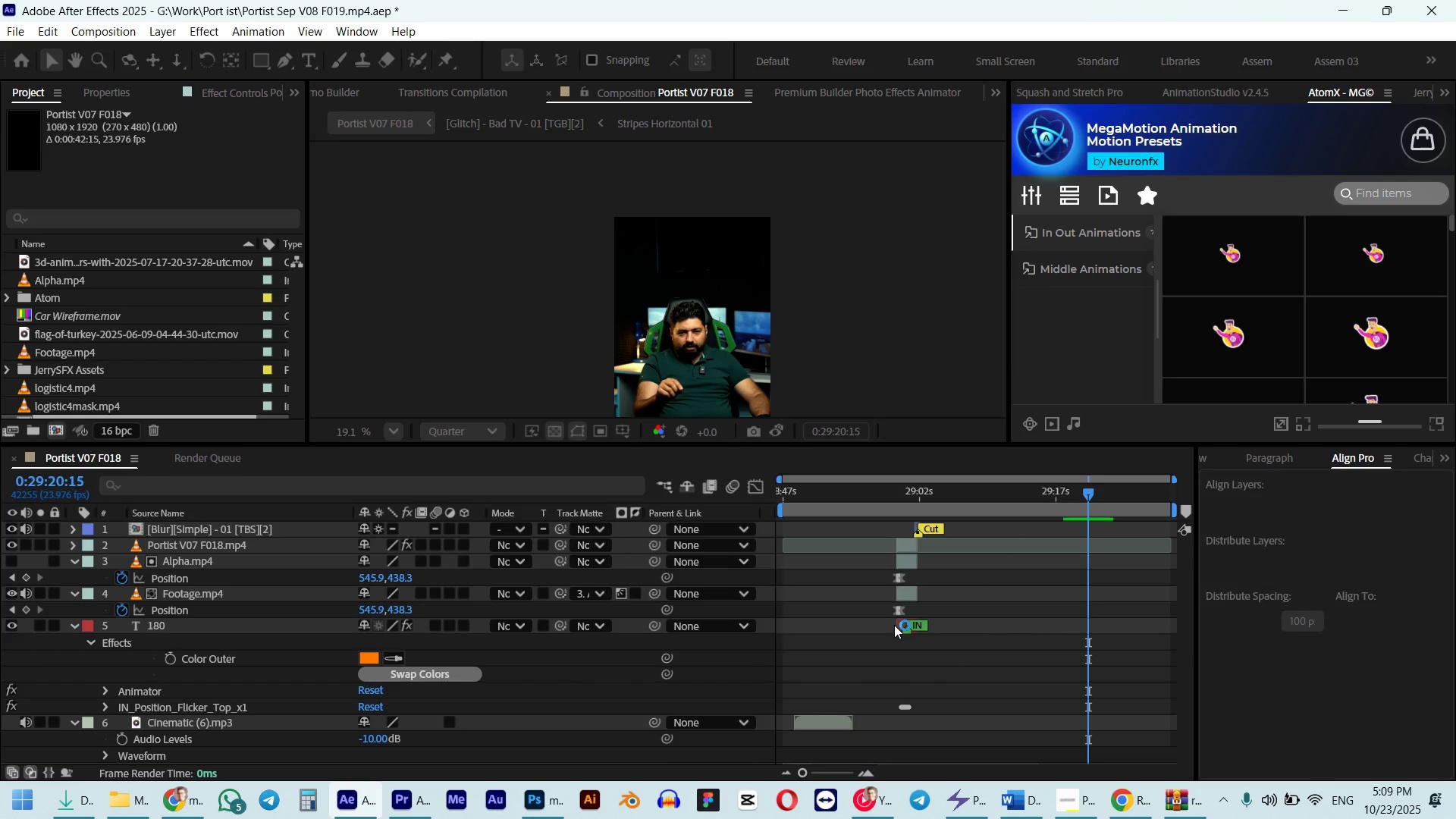 
key(Alt+AltLeft)
 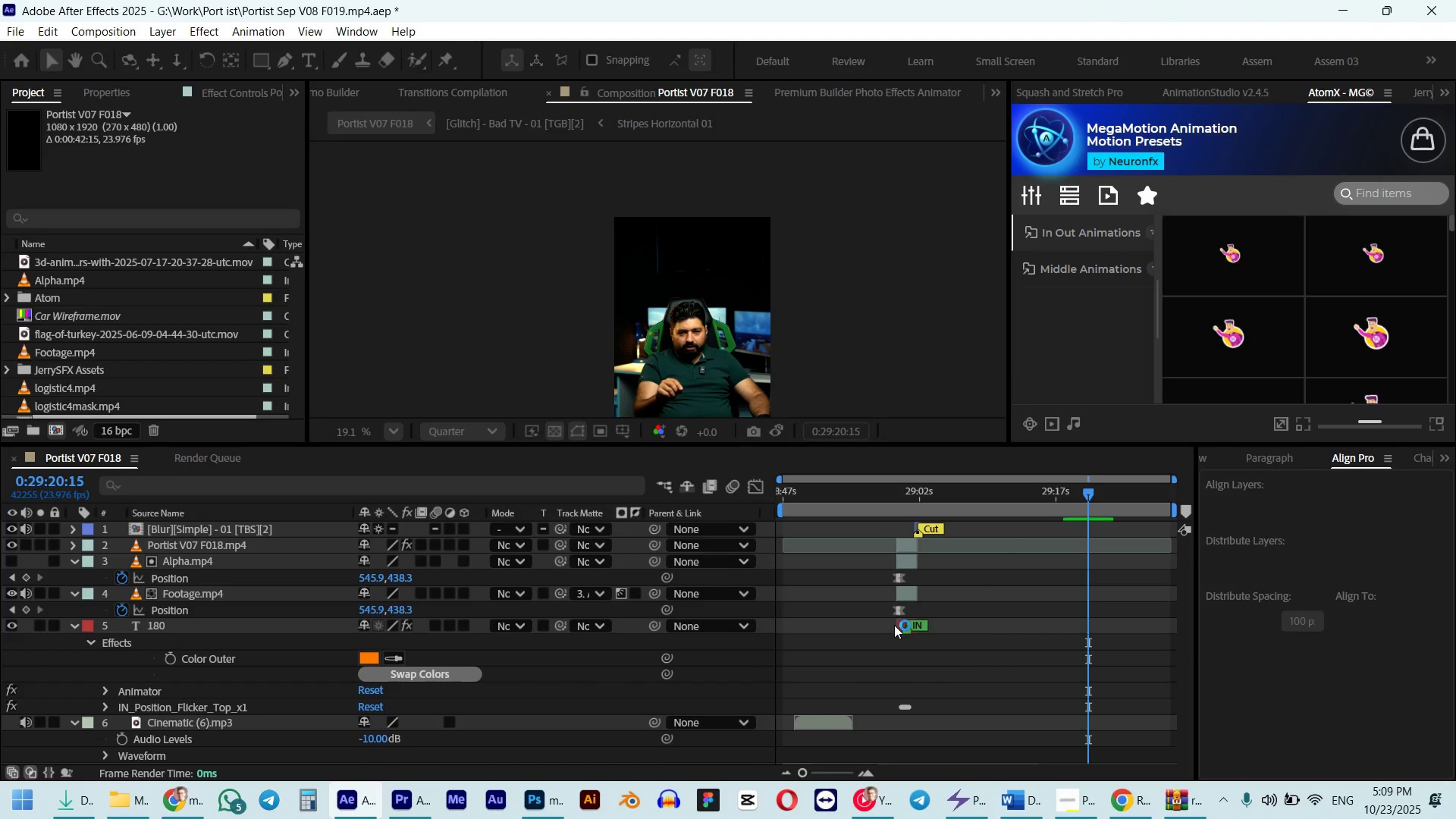 
key(Alt+Tab)
 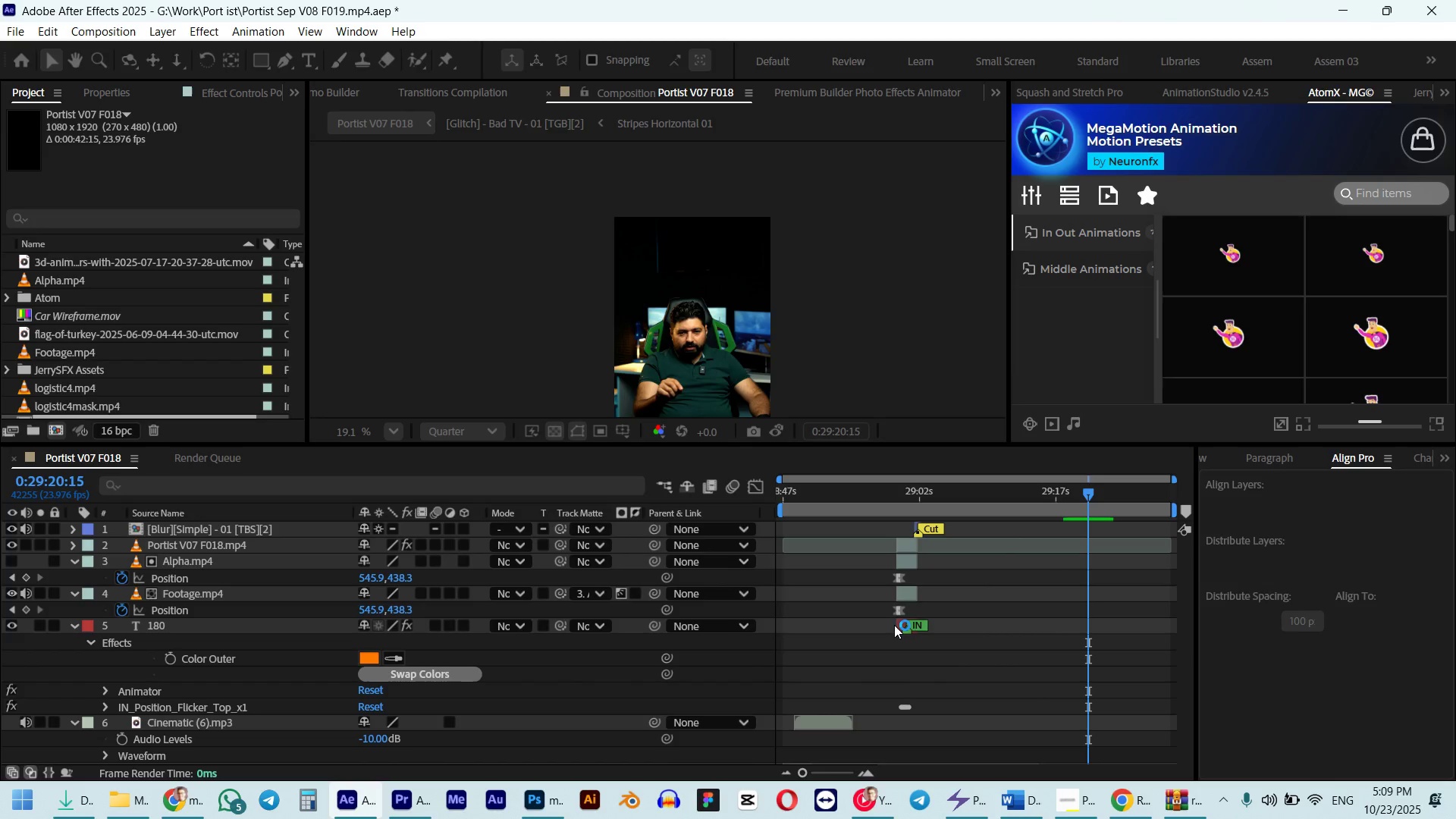 
key(Alt+Tab)
 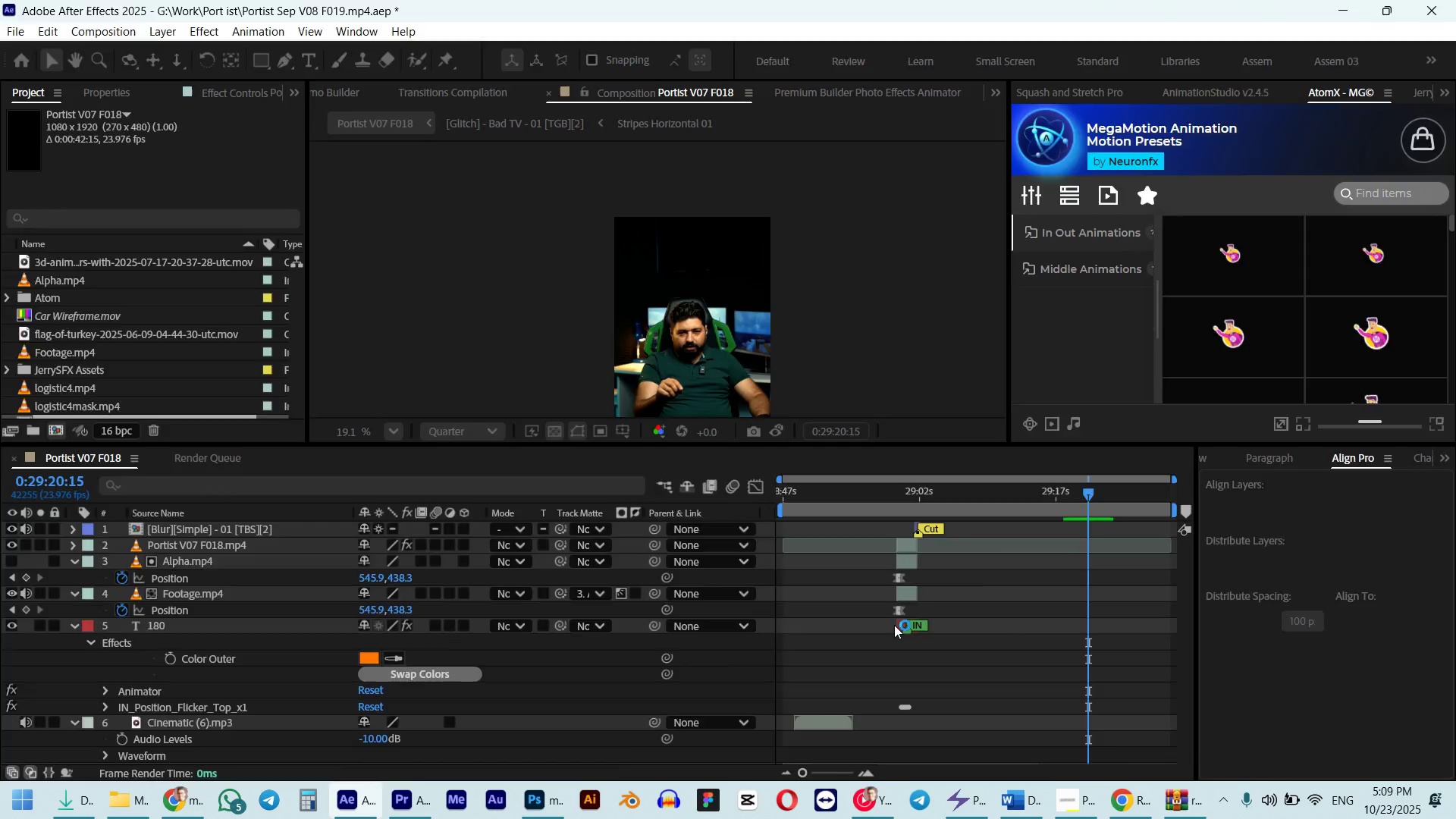 
key(Alt+Tab)
 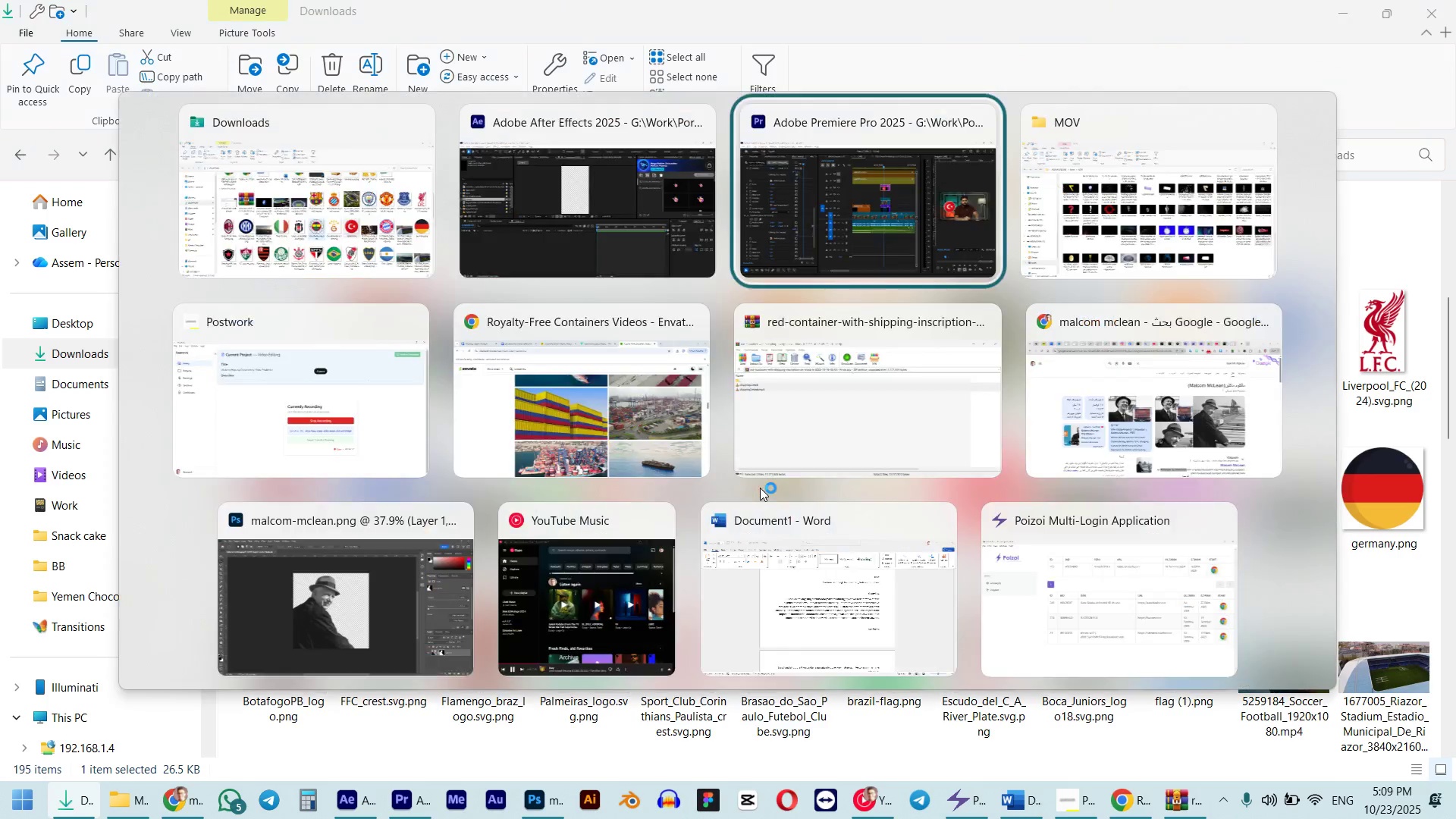 
key(Control+ControlLeft)
 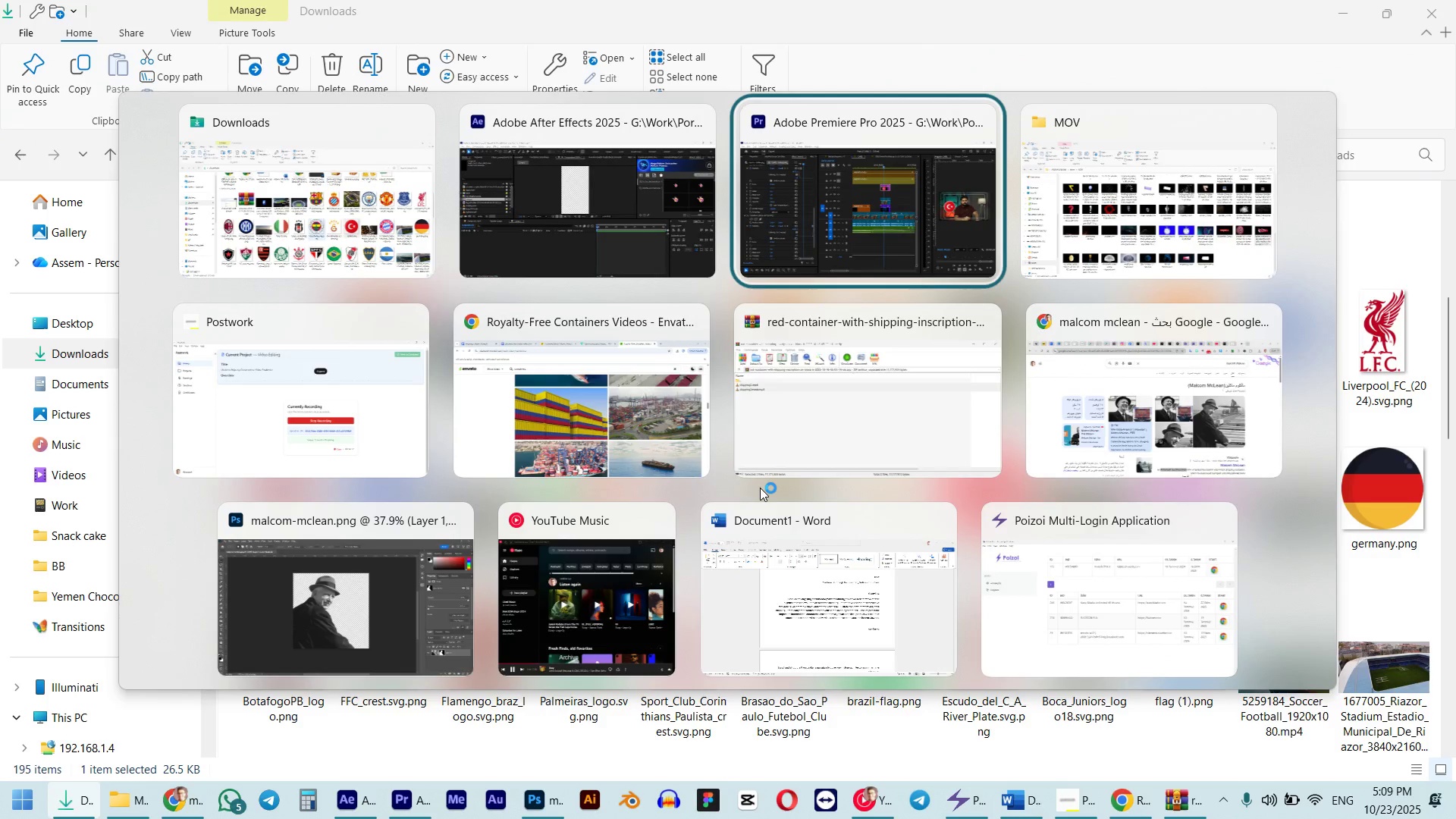 
key(Control+S)
 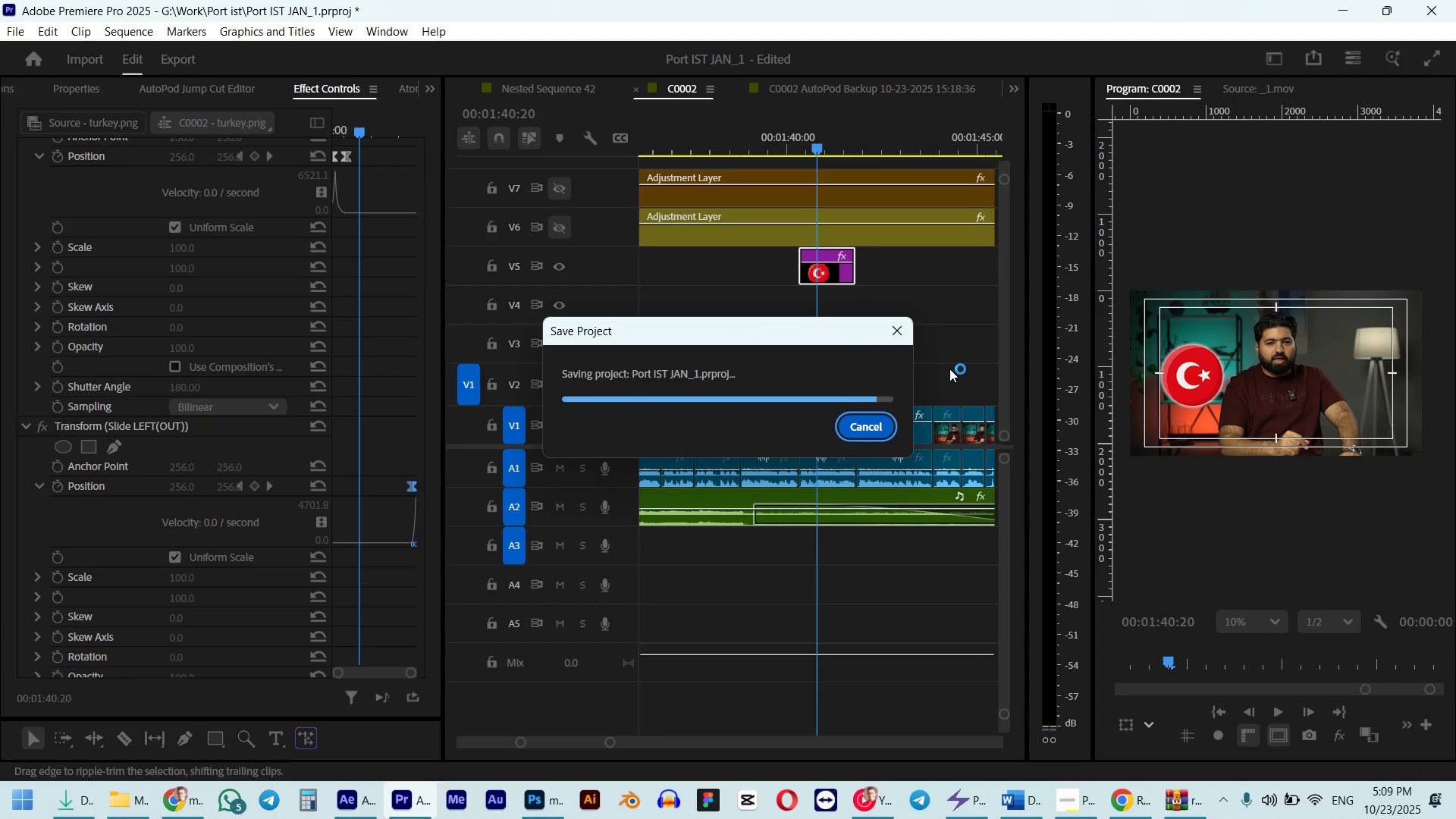 
left_click([940, 366])
 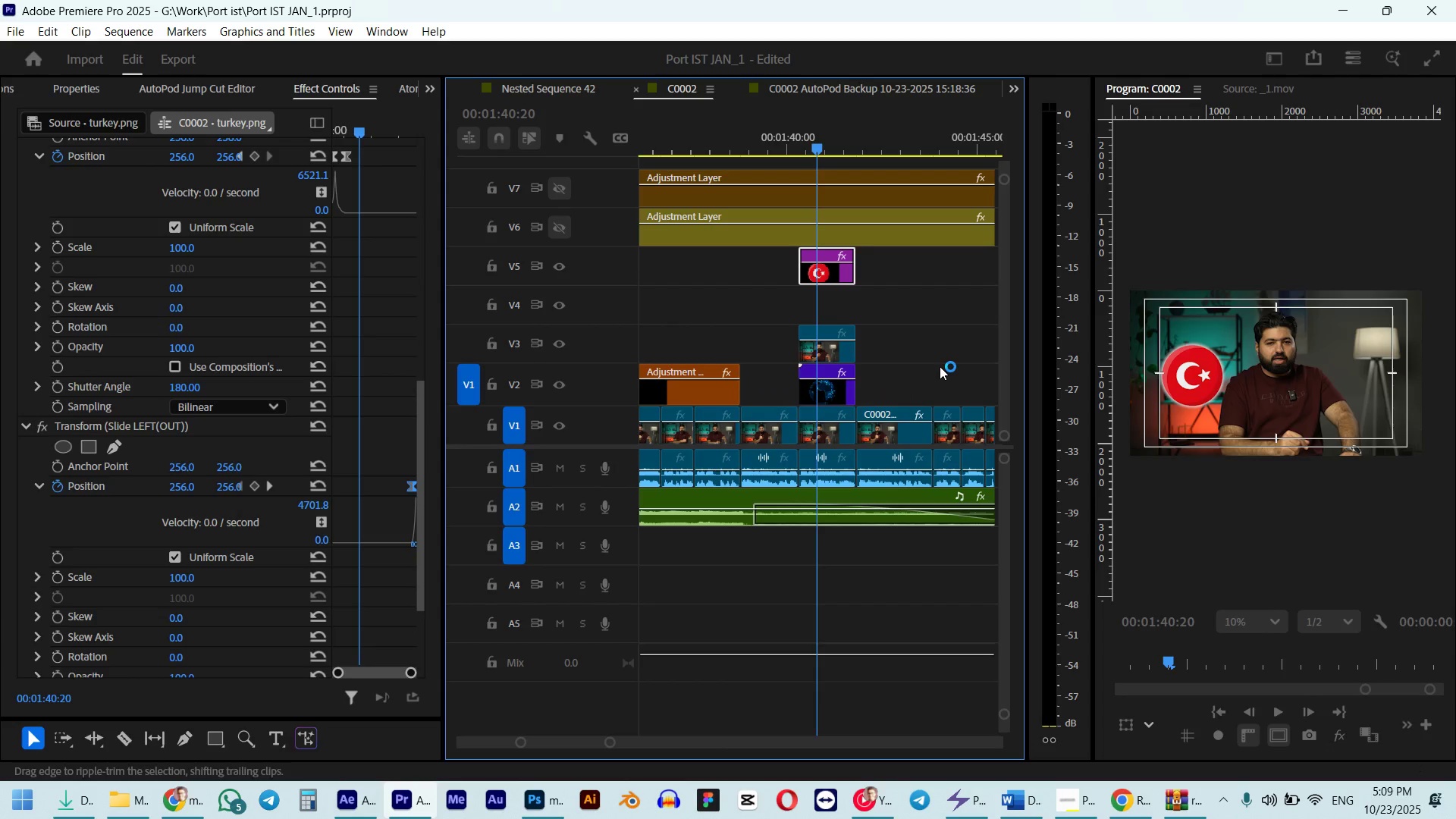 
hold_key(key=AltLeft, duration=1.05)
left_click([850, 348])
 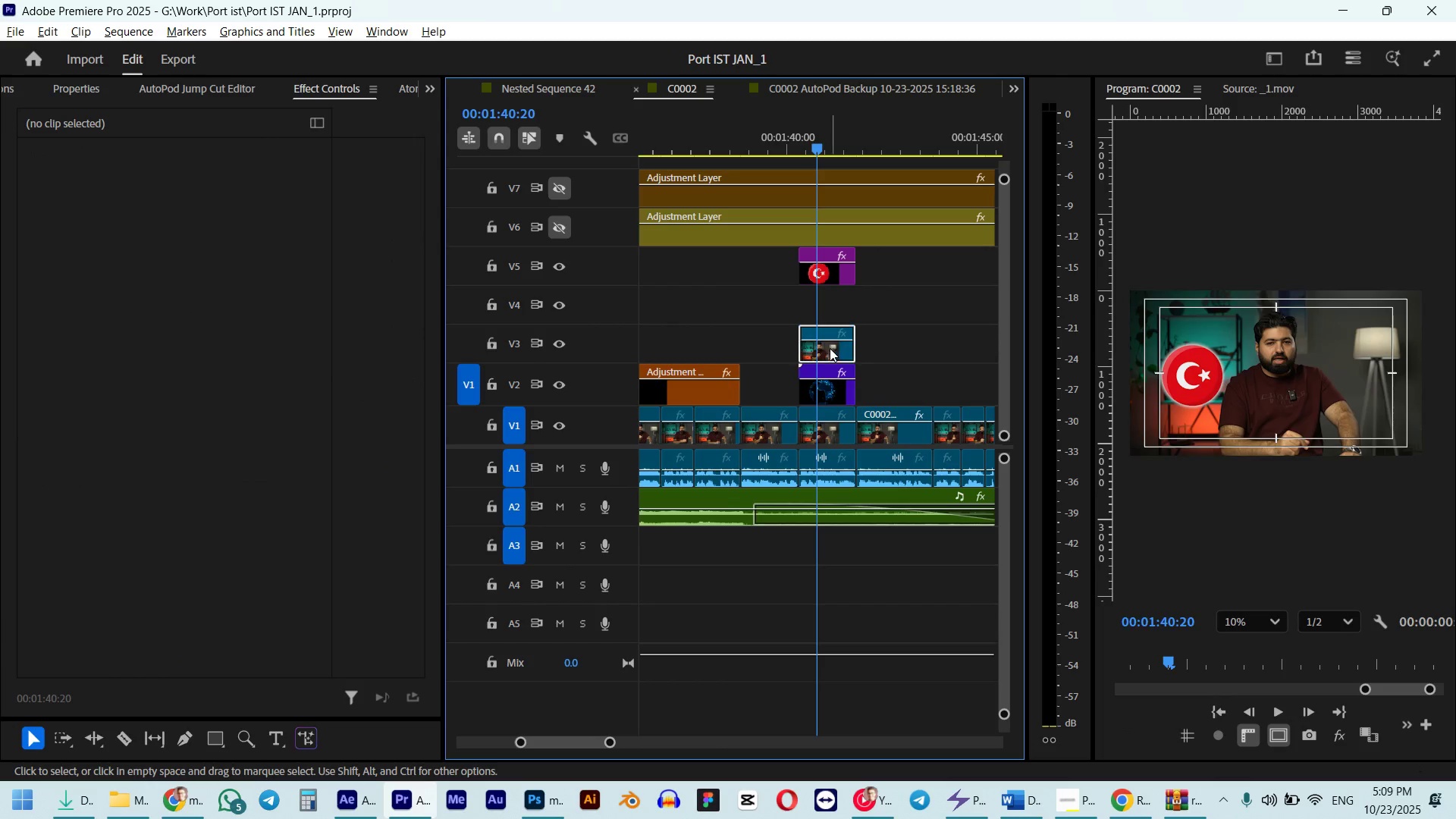 
left_click([830, 348])
 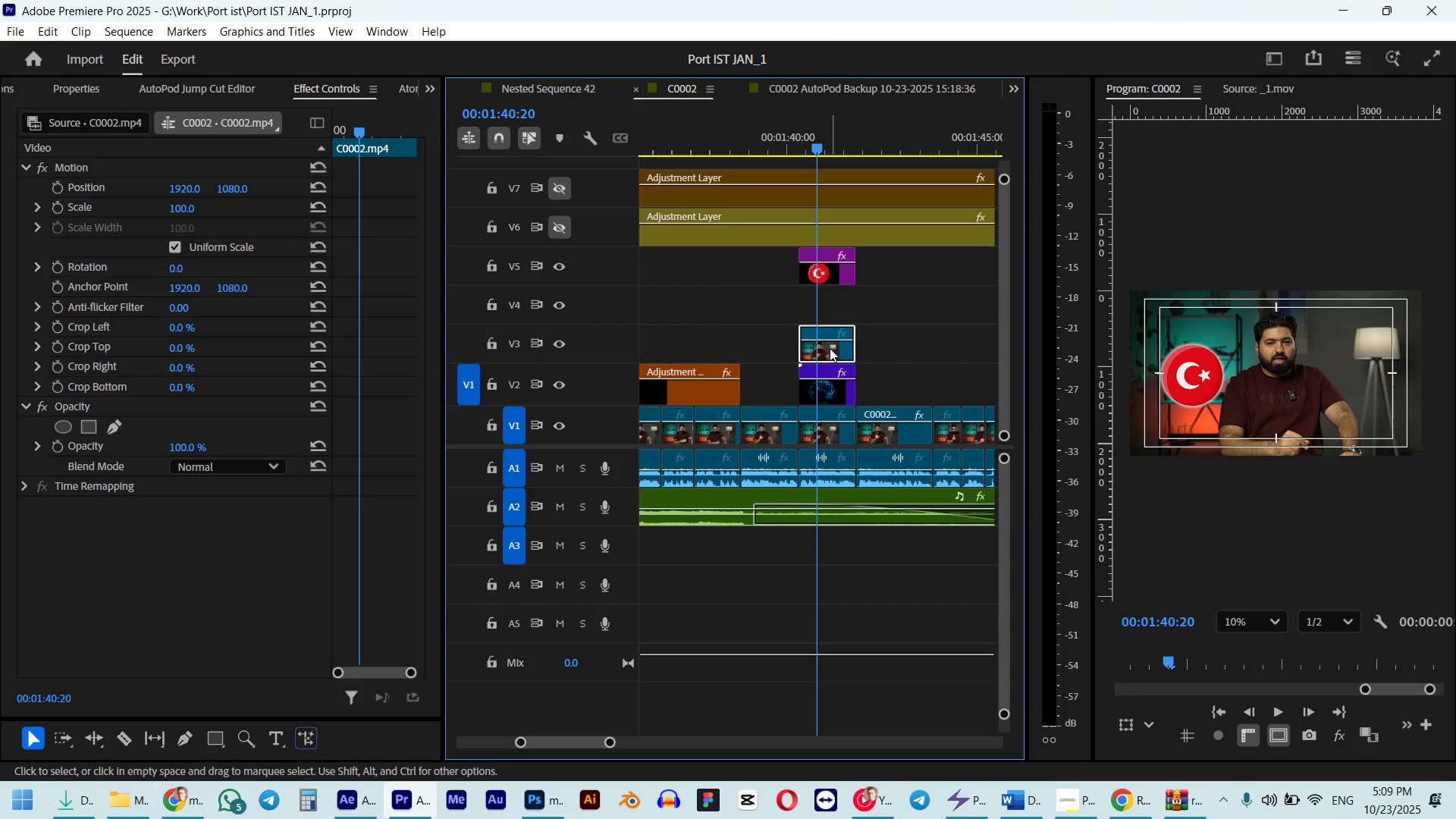 
right_click([830, 348])
 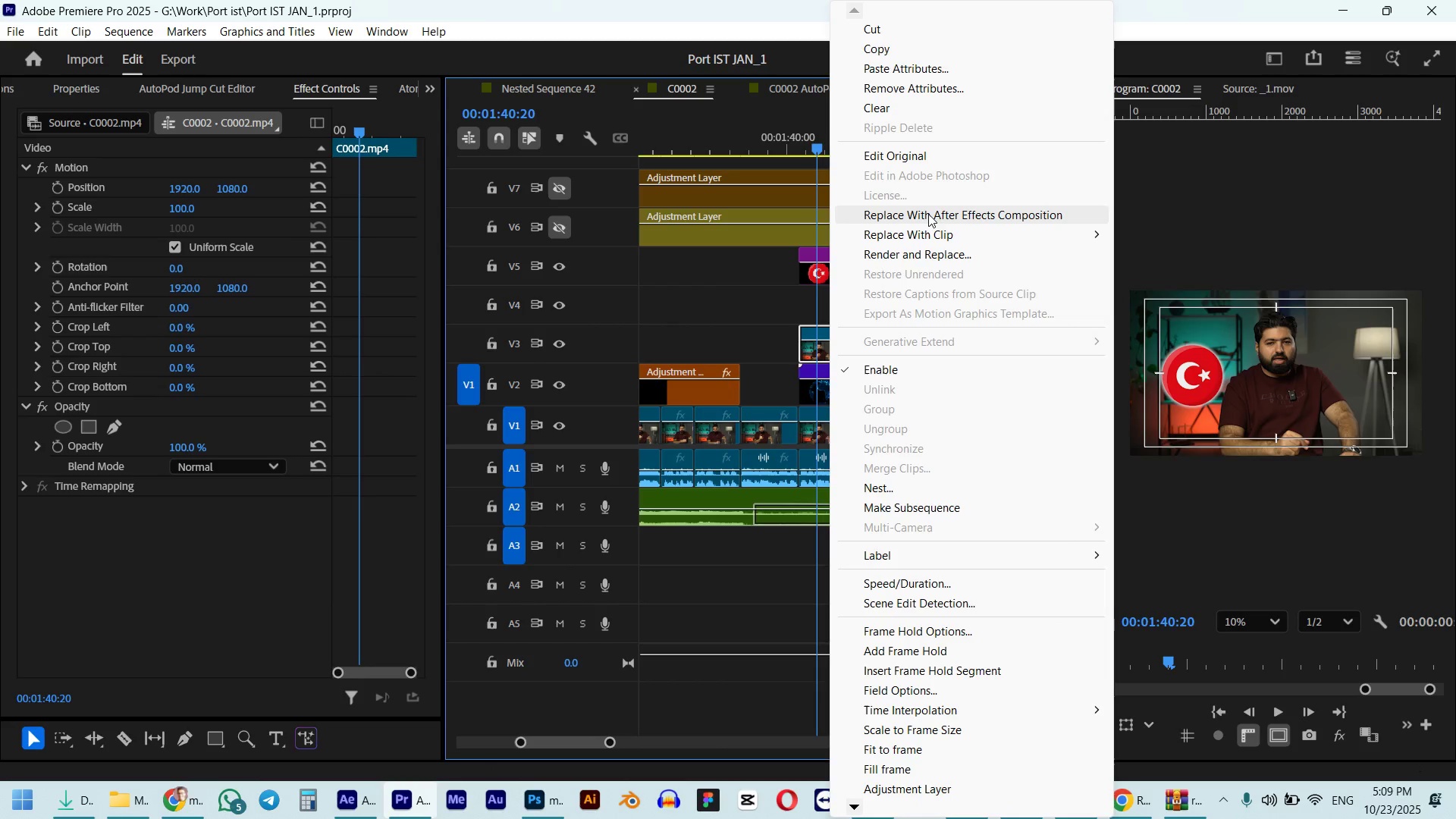 
left_click([928, 217])
 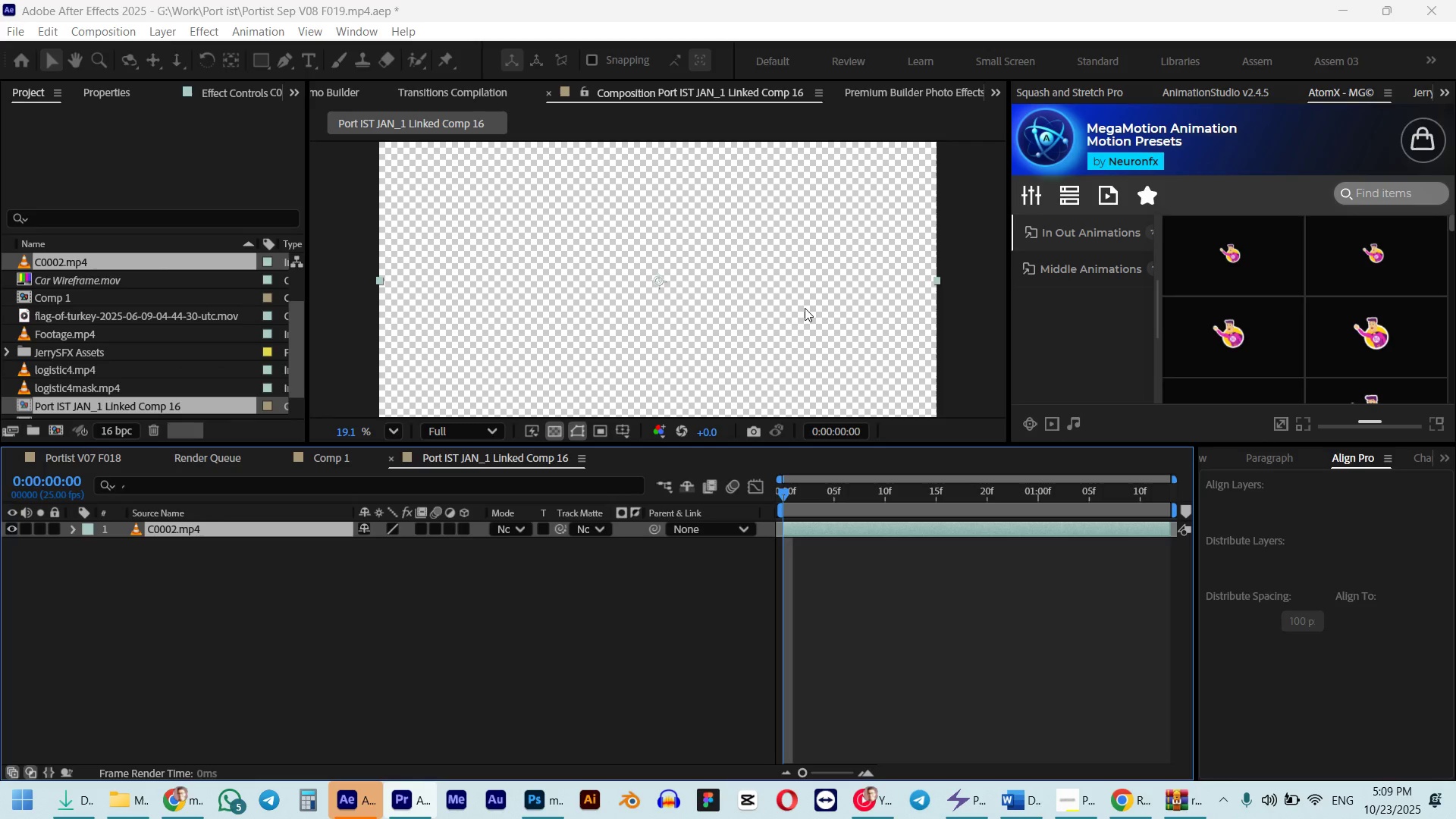 
scroll: coordinate [707, 286], scroll_direction: down, amount: 4.0
 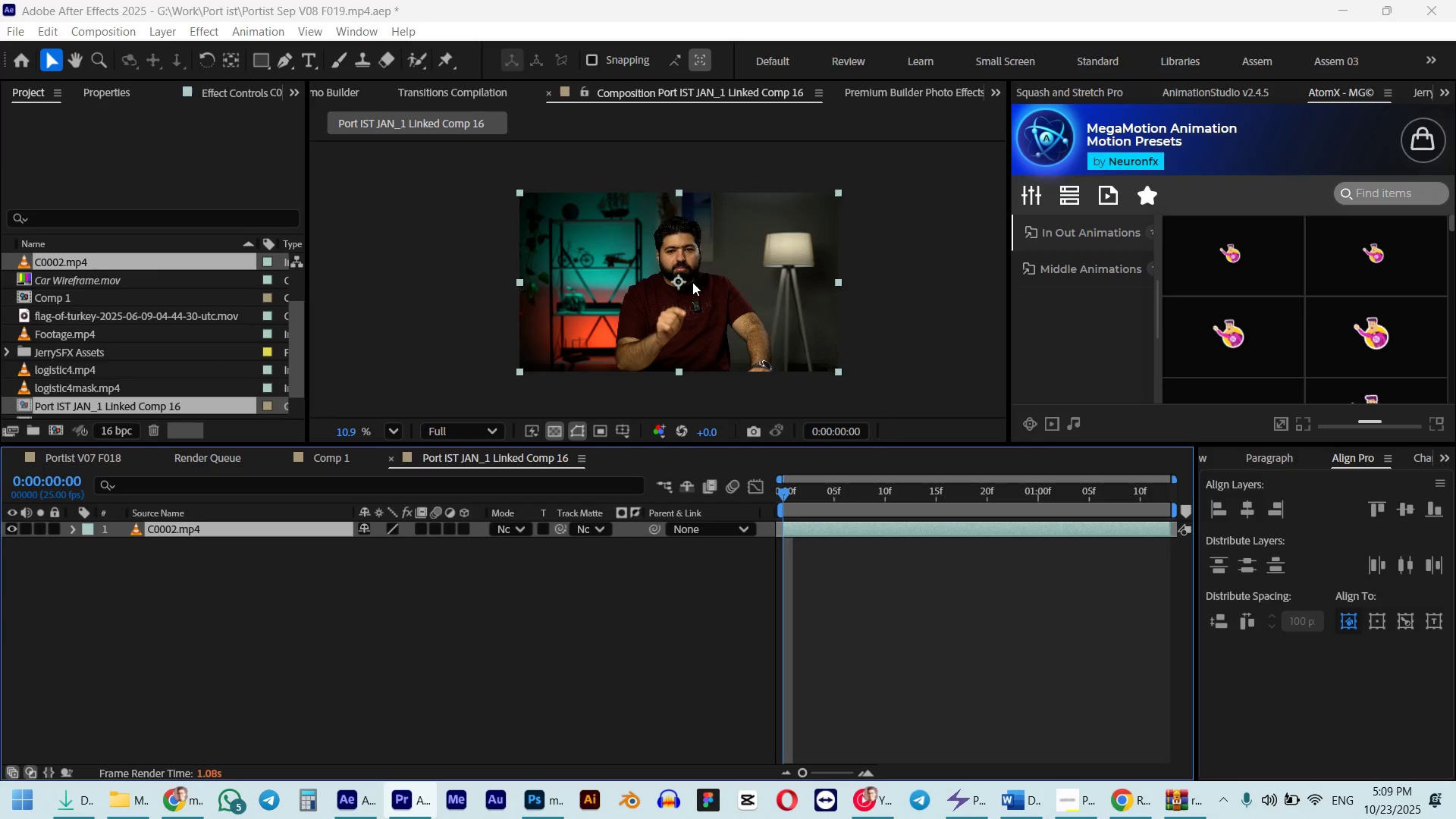 
scroll: coordinate [665, 290], scroll_direction: up, amount: 2.0
 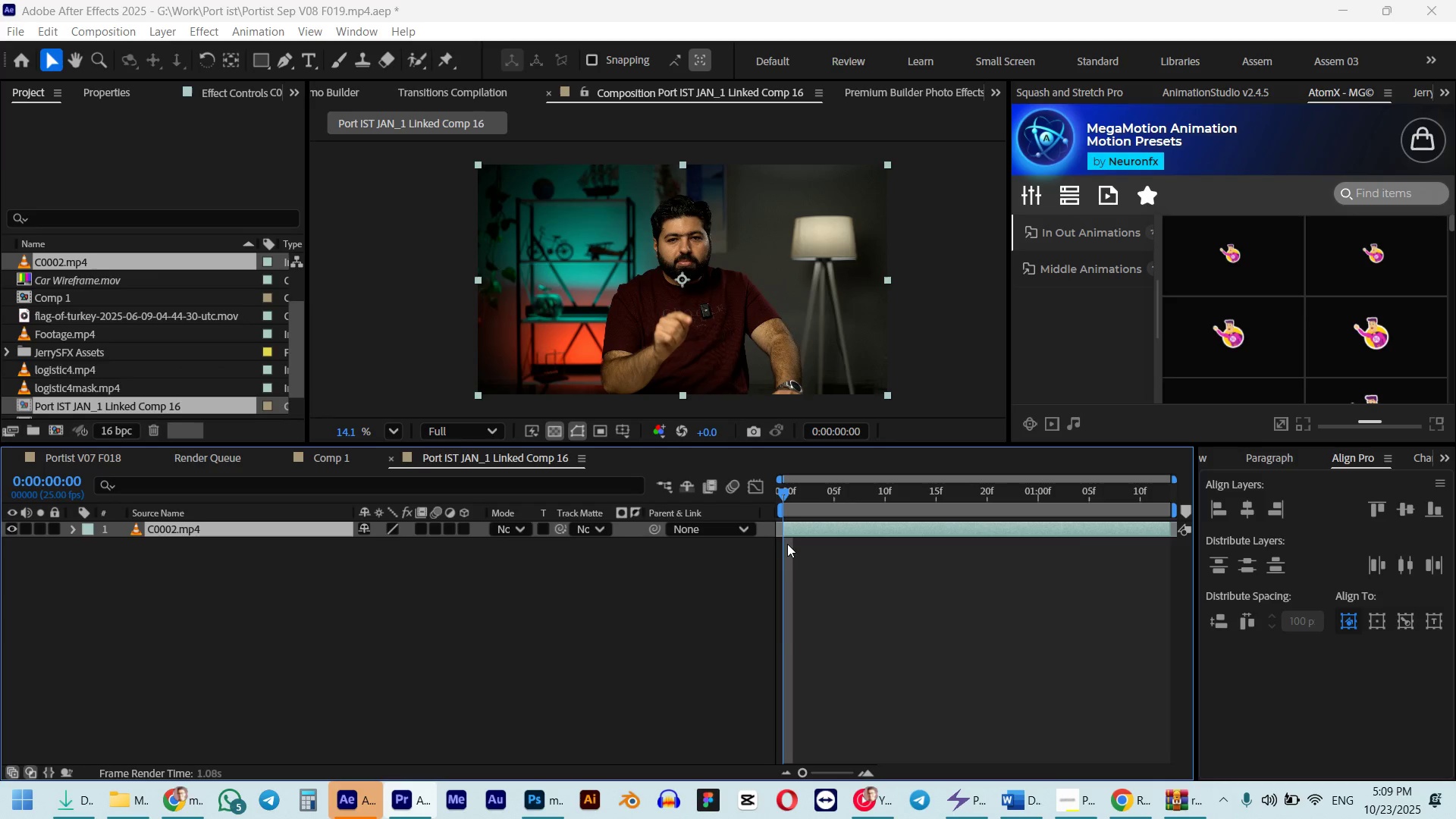 
double_click([802, 531])
 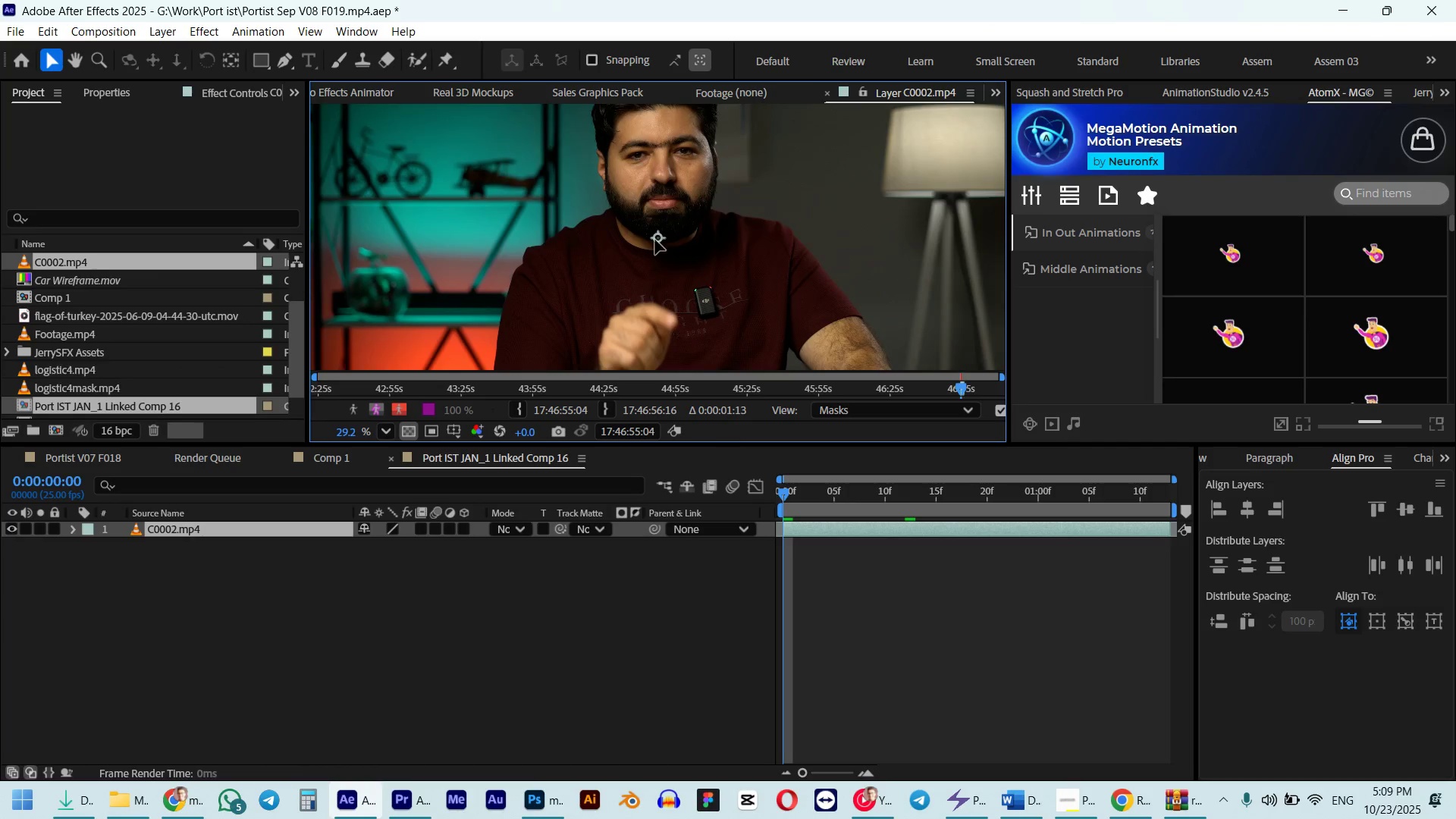 
scroll: coordinate [655, 239], scroll_direction: down, amount: 5.0
 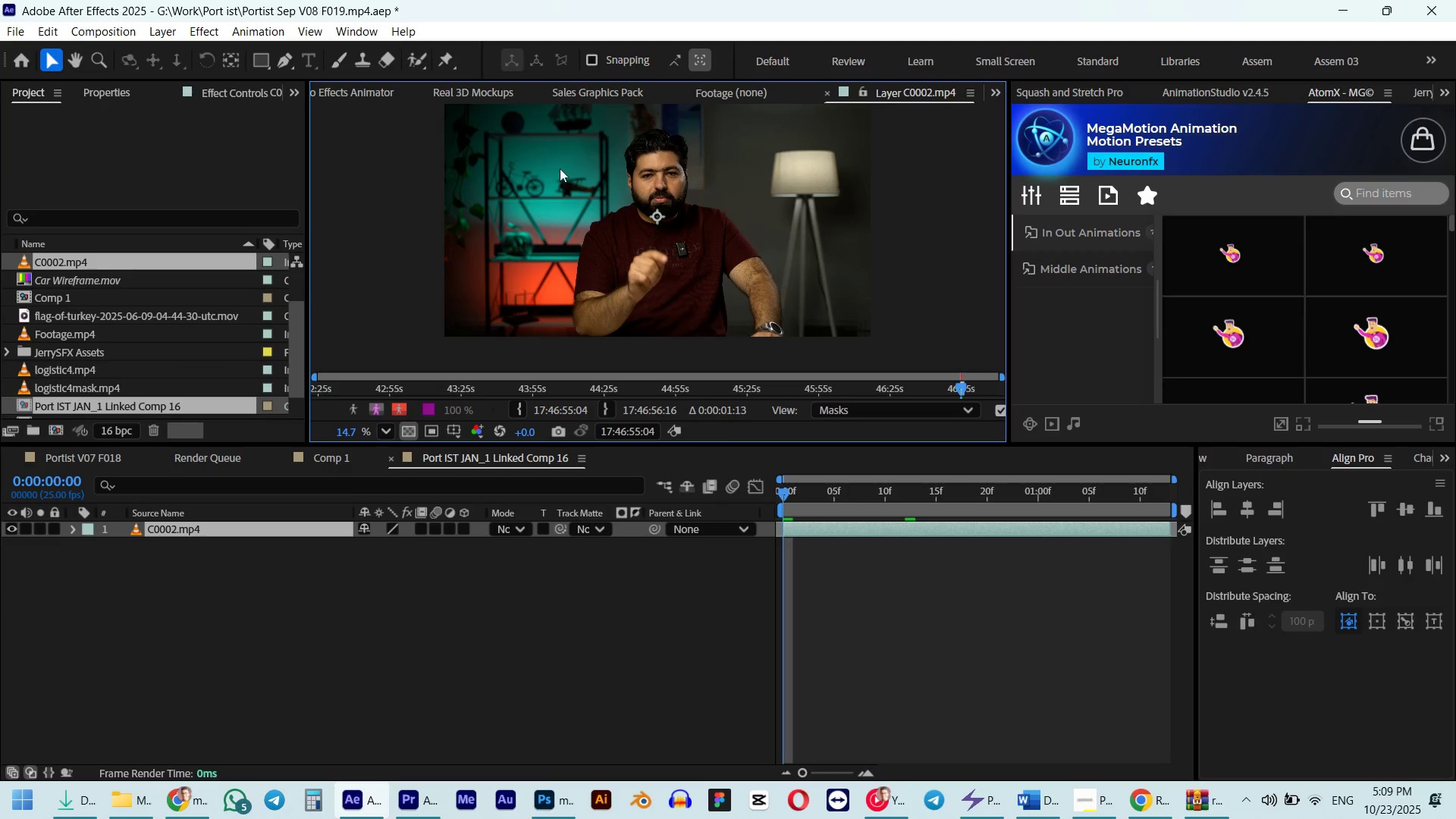 
left_click([413, 58])
 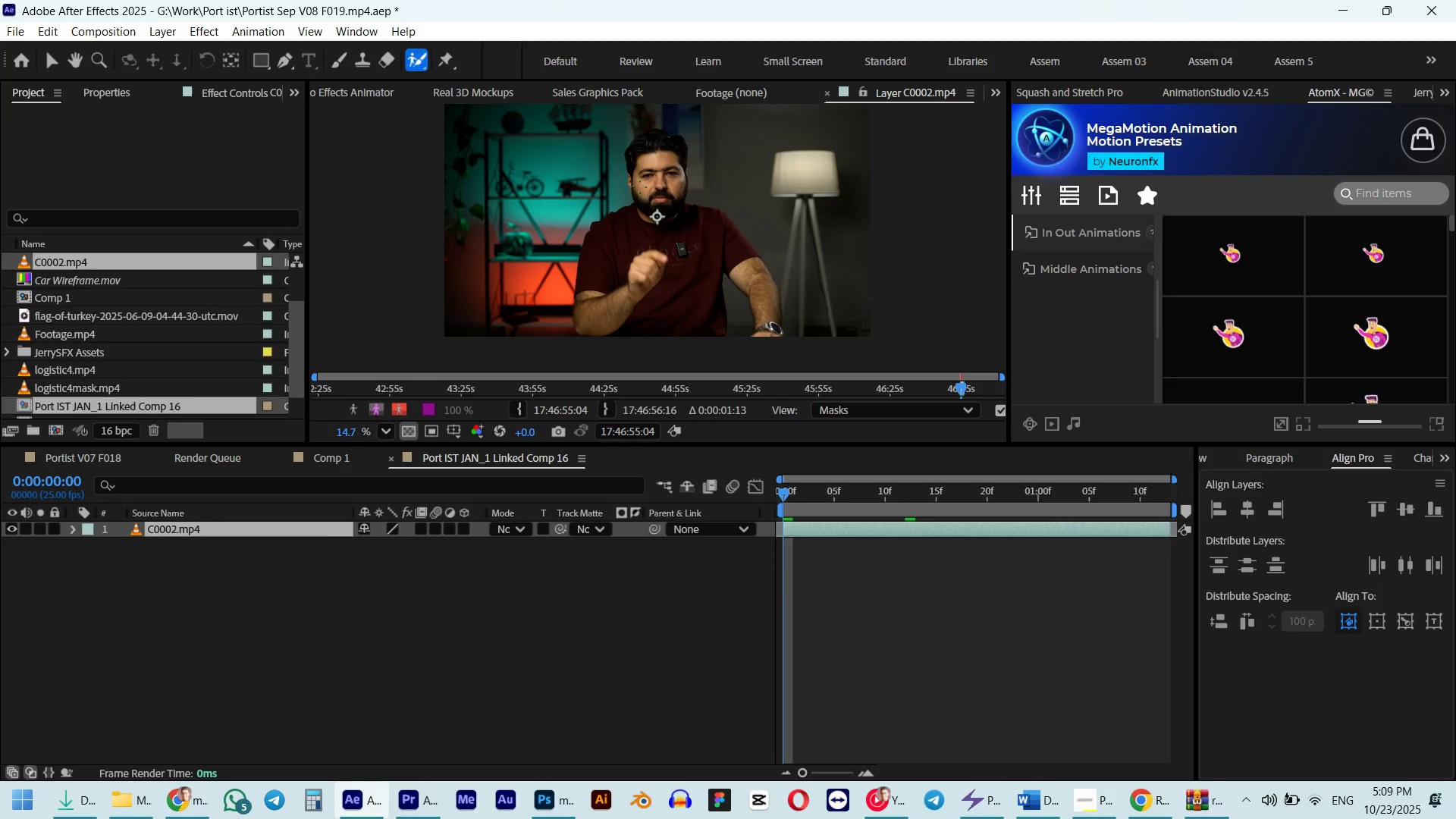 
hold_key(key=ControlLeft, duration=0.64)
 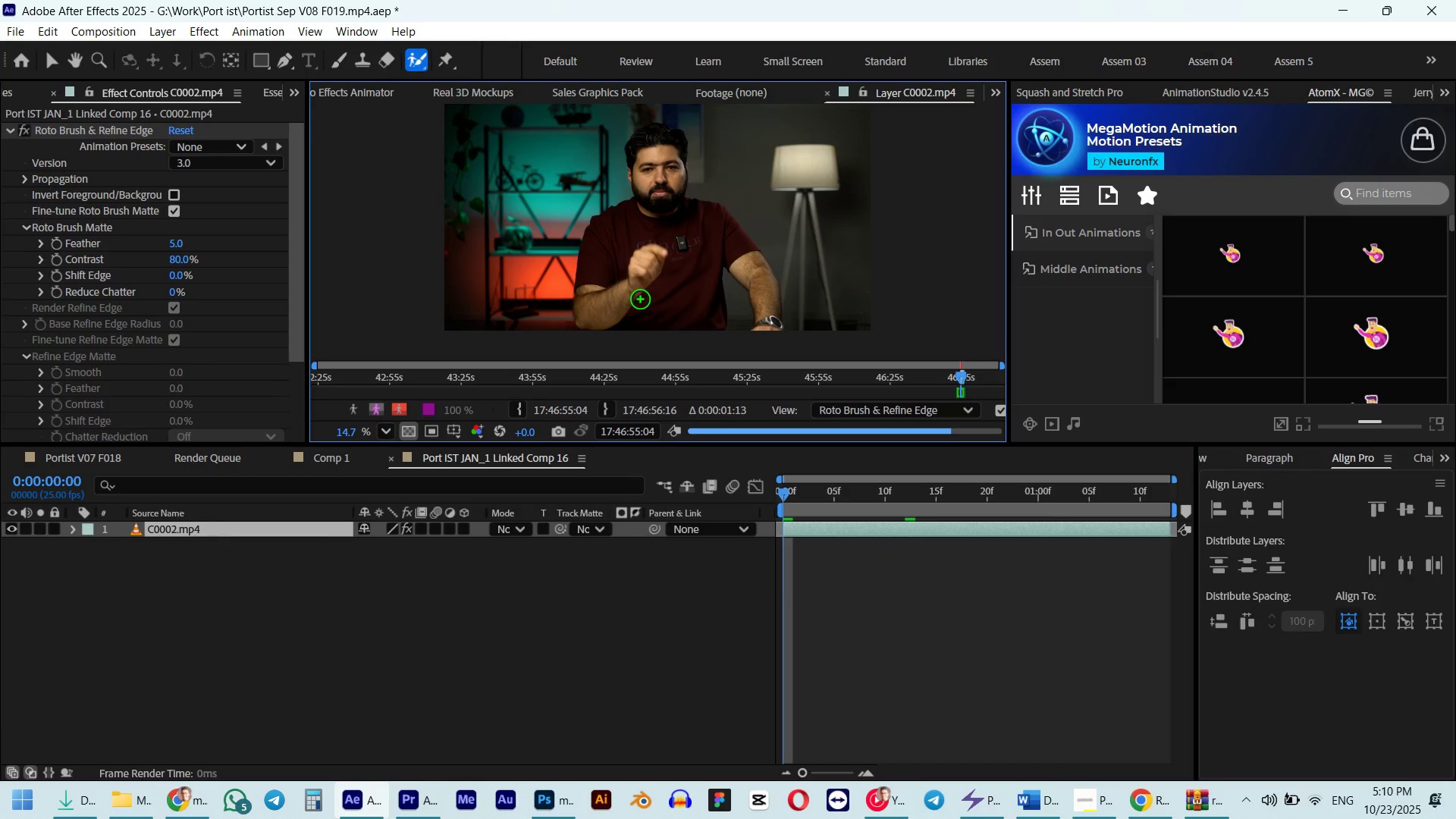 
wait(6.88)
 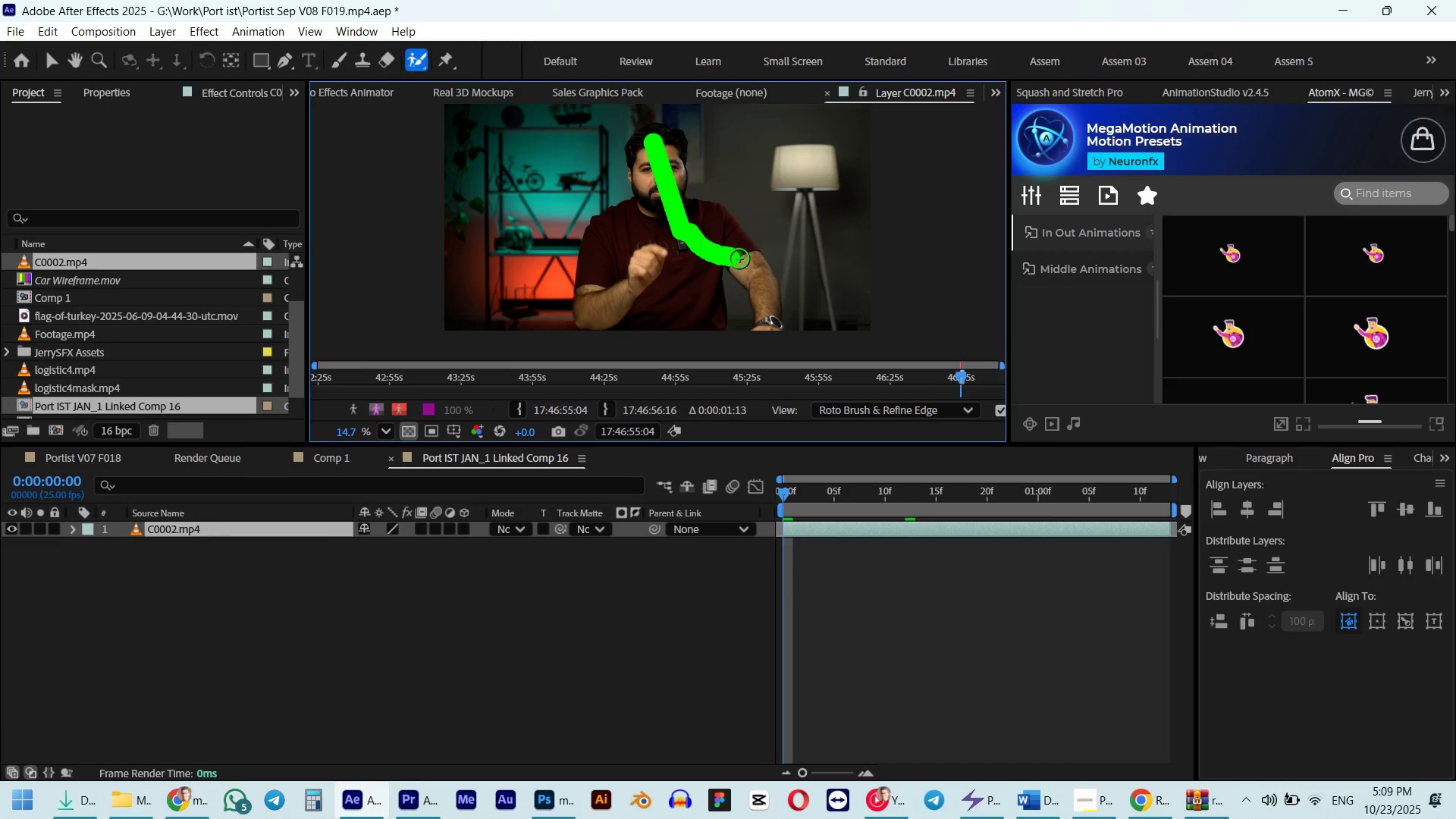 
left_click([667, 141])
 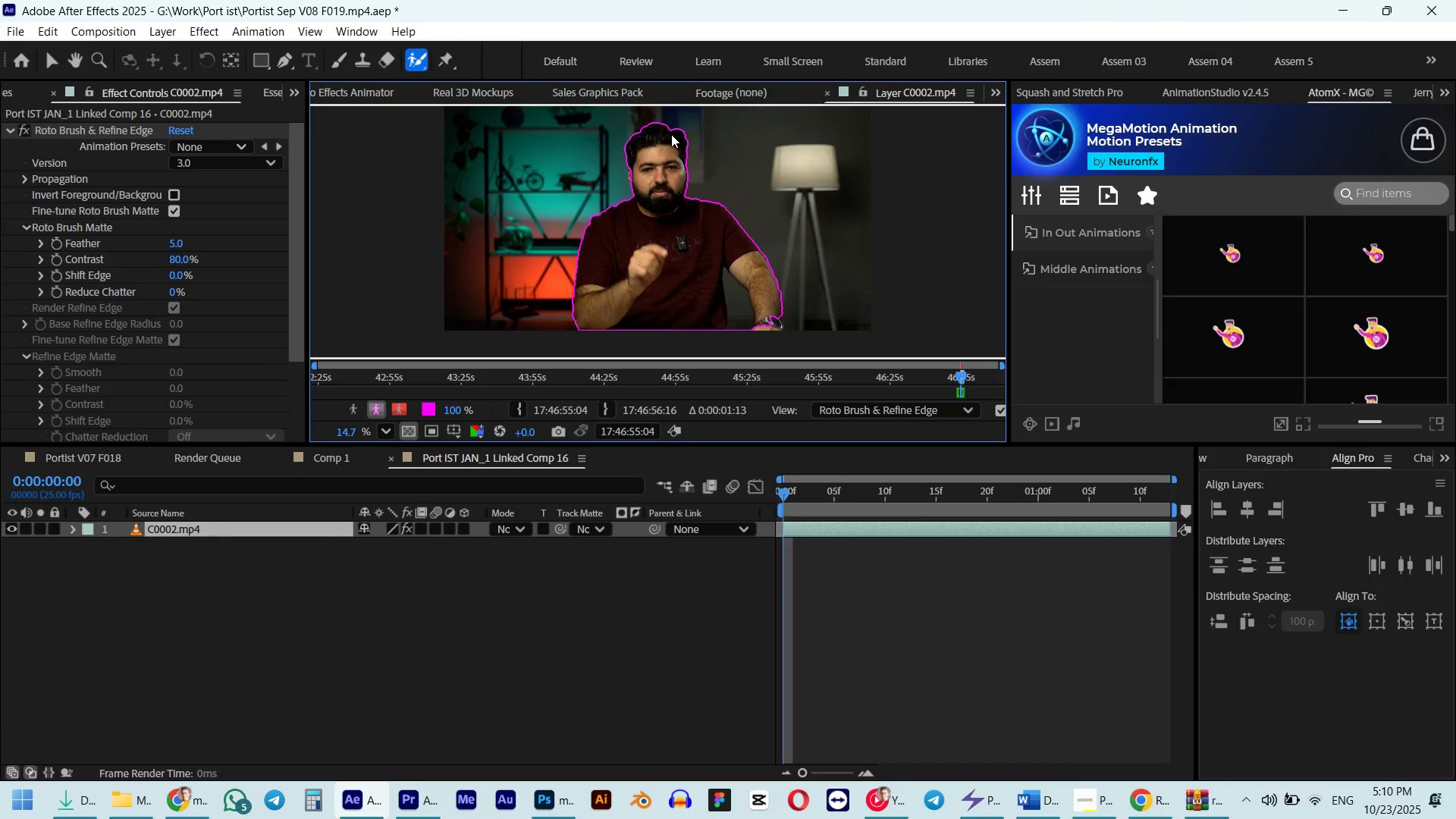 
scroll: coordinate [670, 136], scroll_direction: up, amount: 11.0
 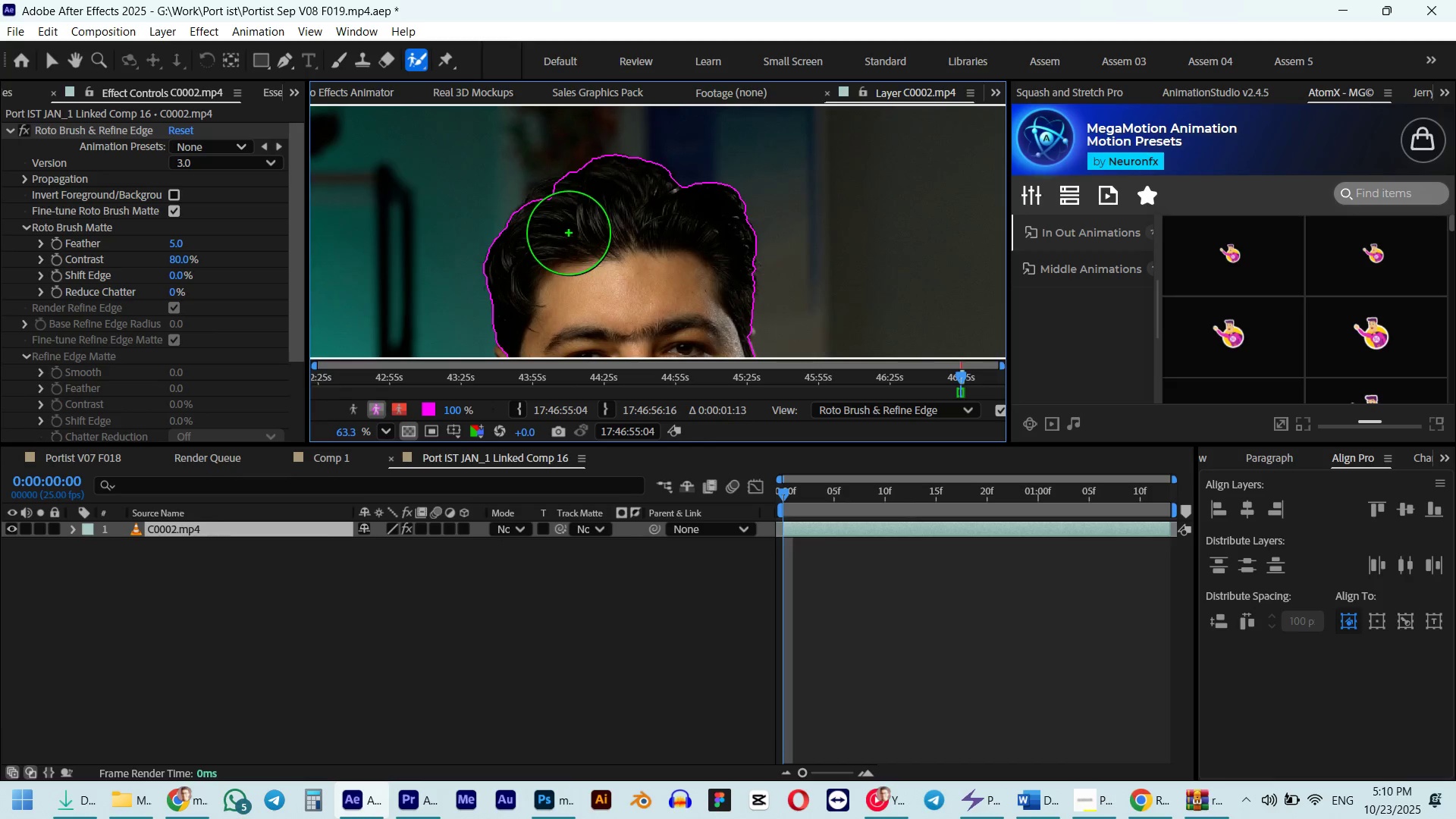 
left_click([563, 228])
 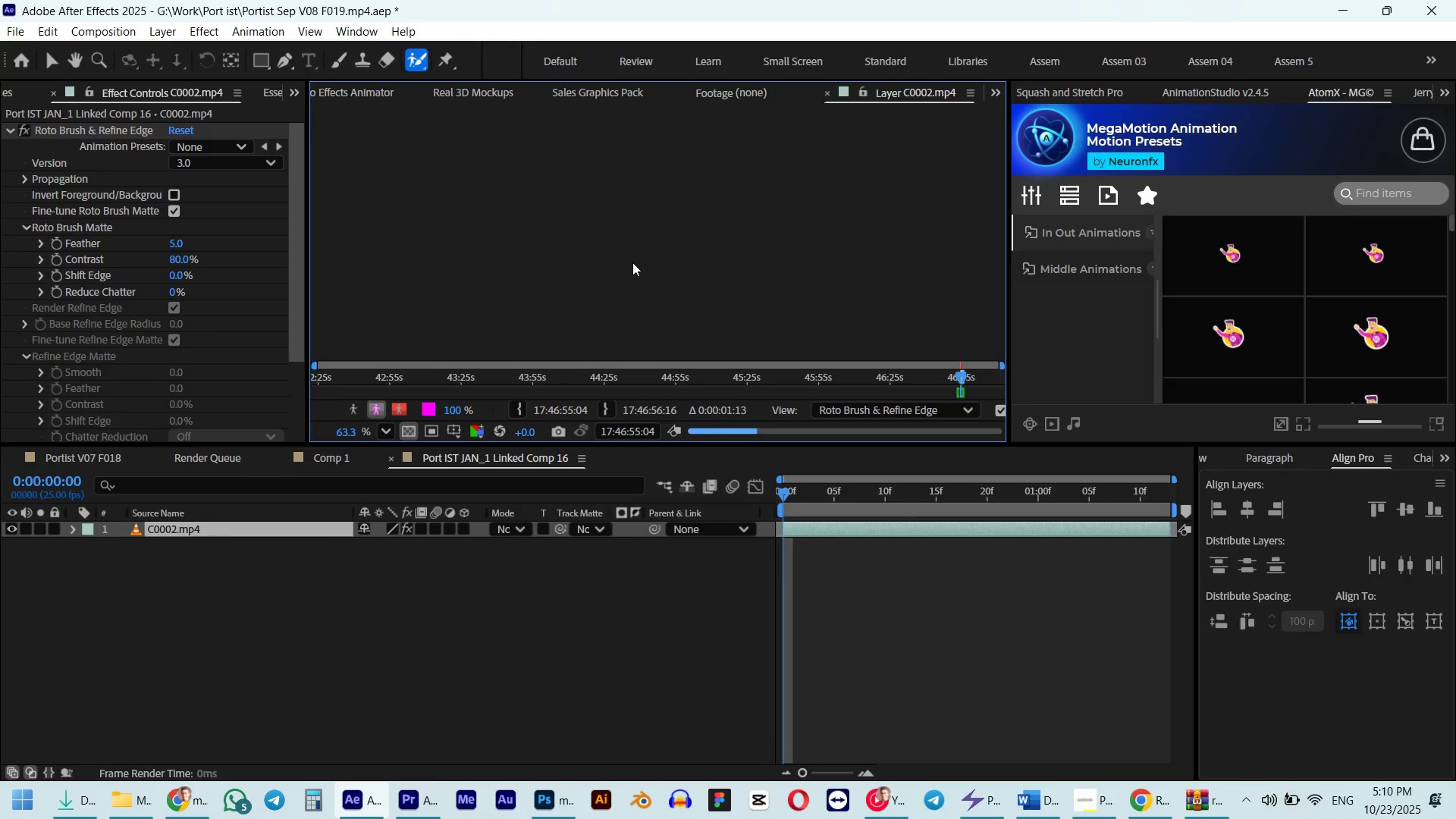 
scroll: coordinate [632, 262], scroll_direction: down, amount: 5.0
 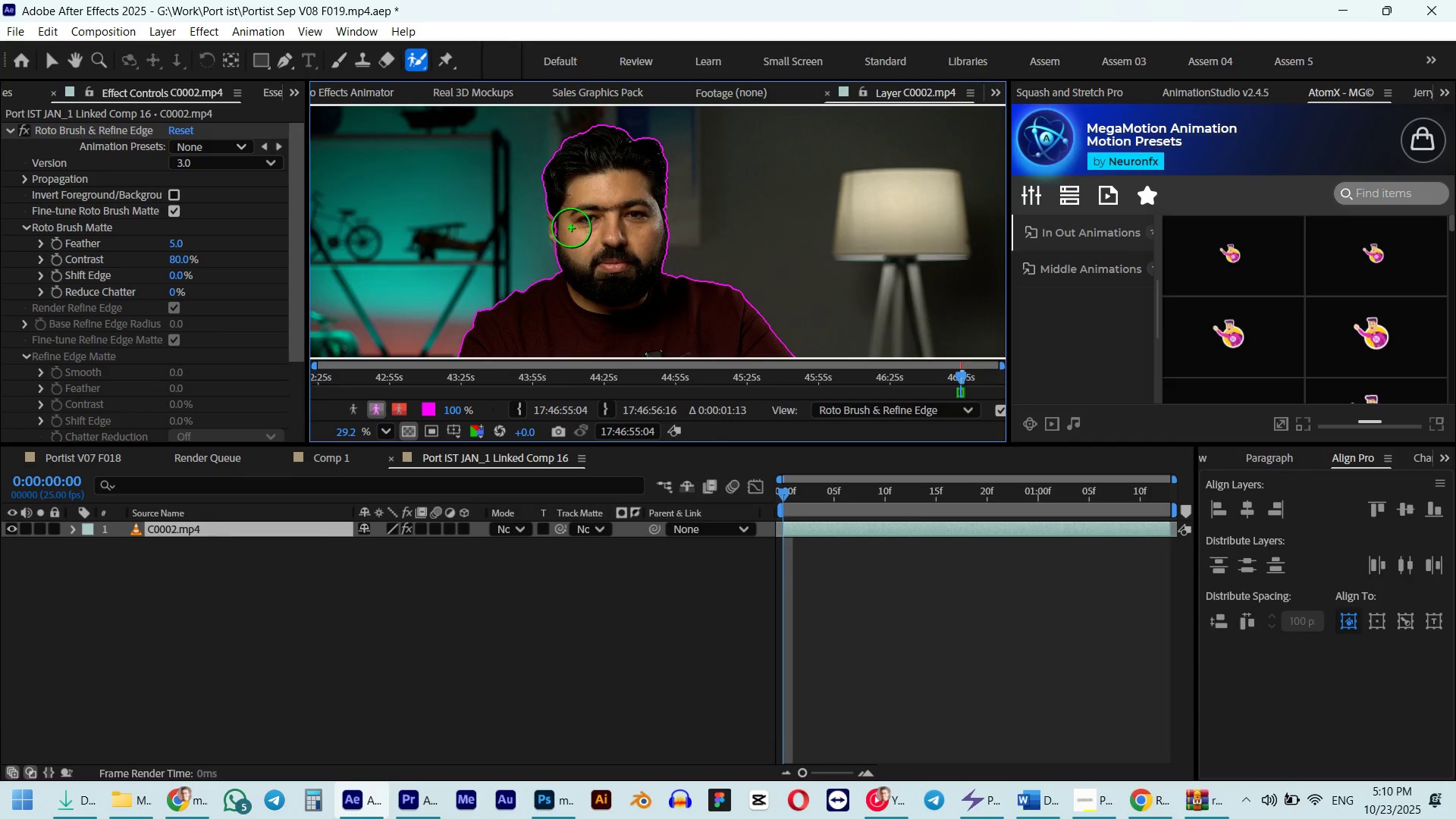 
left_click([569, 227])
 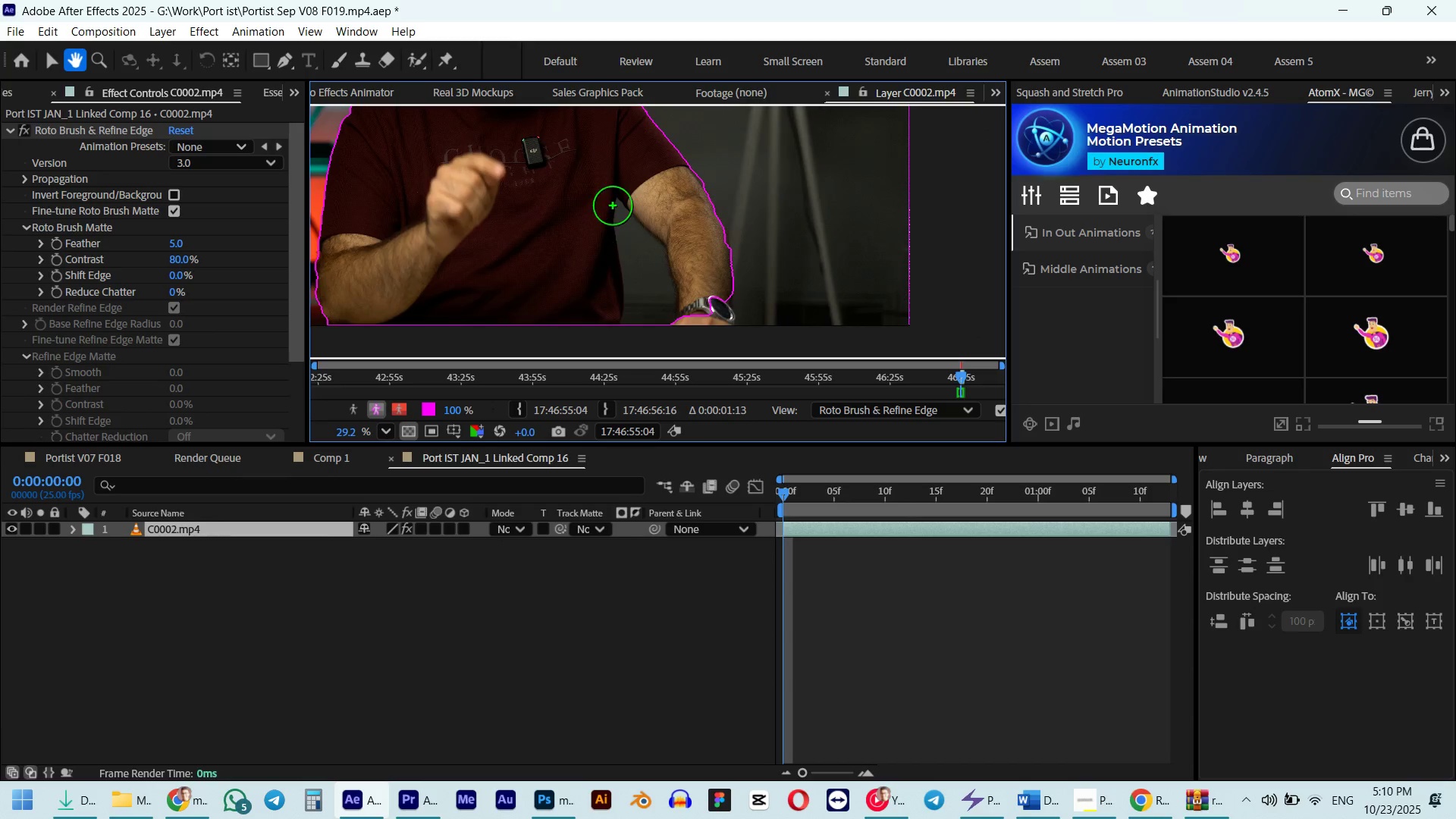 
left_click([704, 311])
 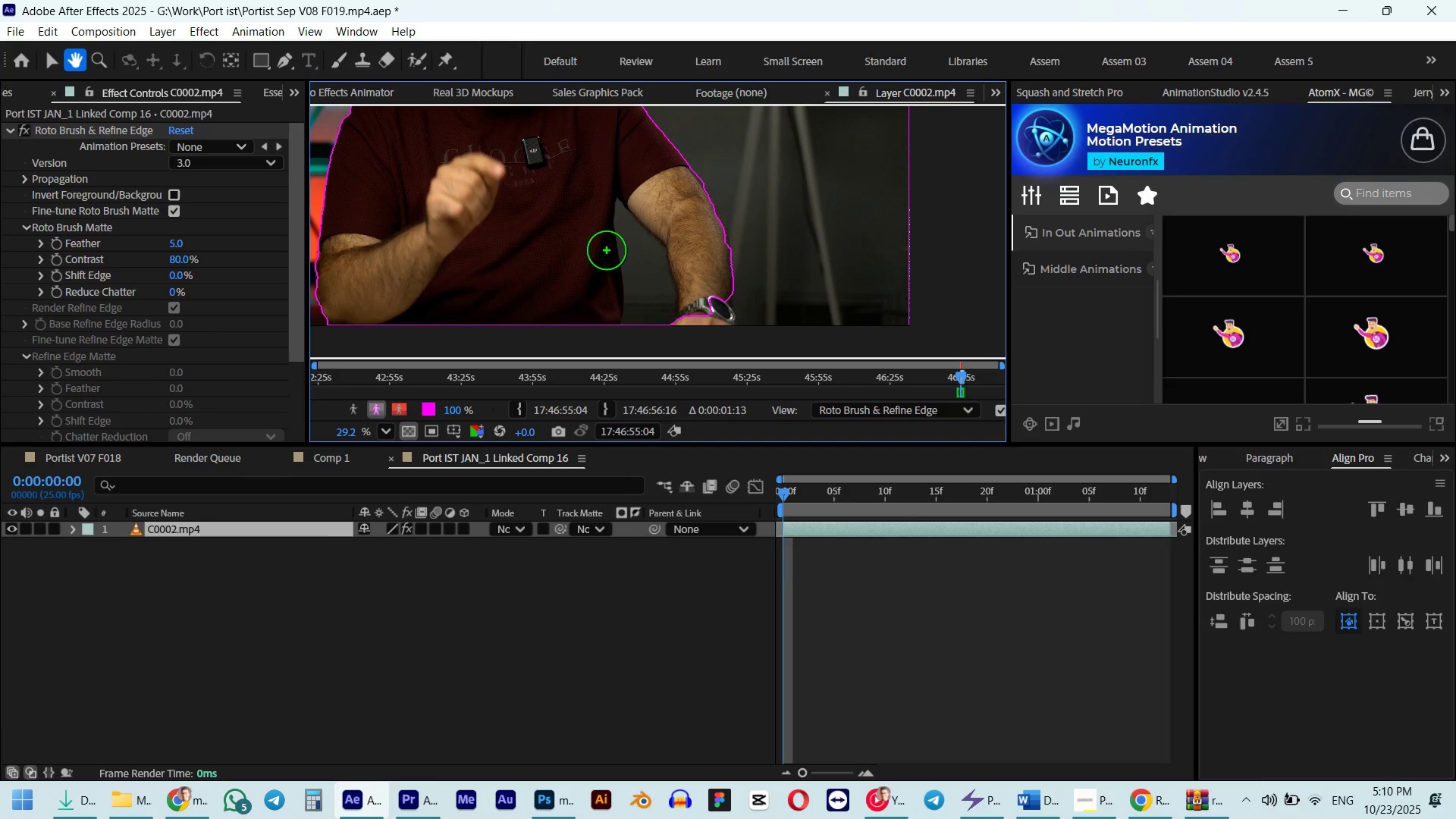 
scroll: coordinate [703, 275], scroll_direction: down, amount: 2.0
 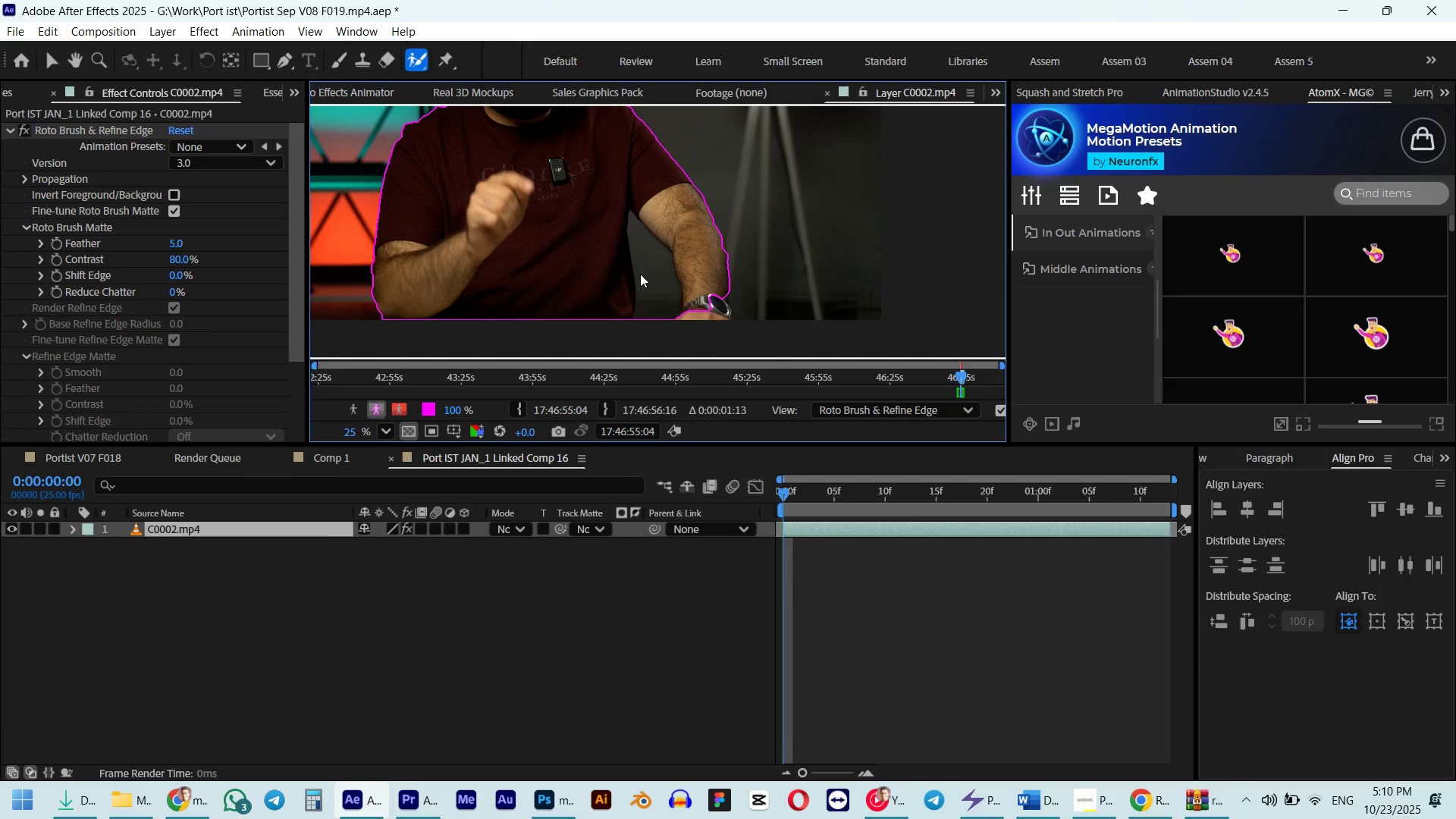 
wait(38.01)
 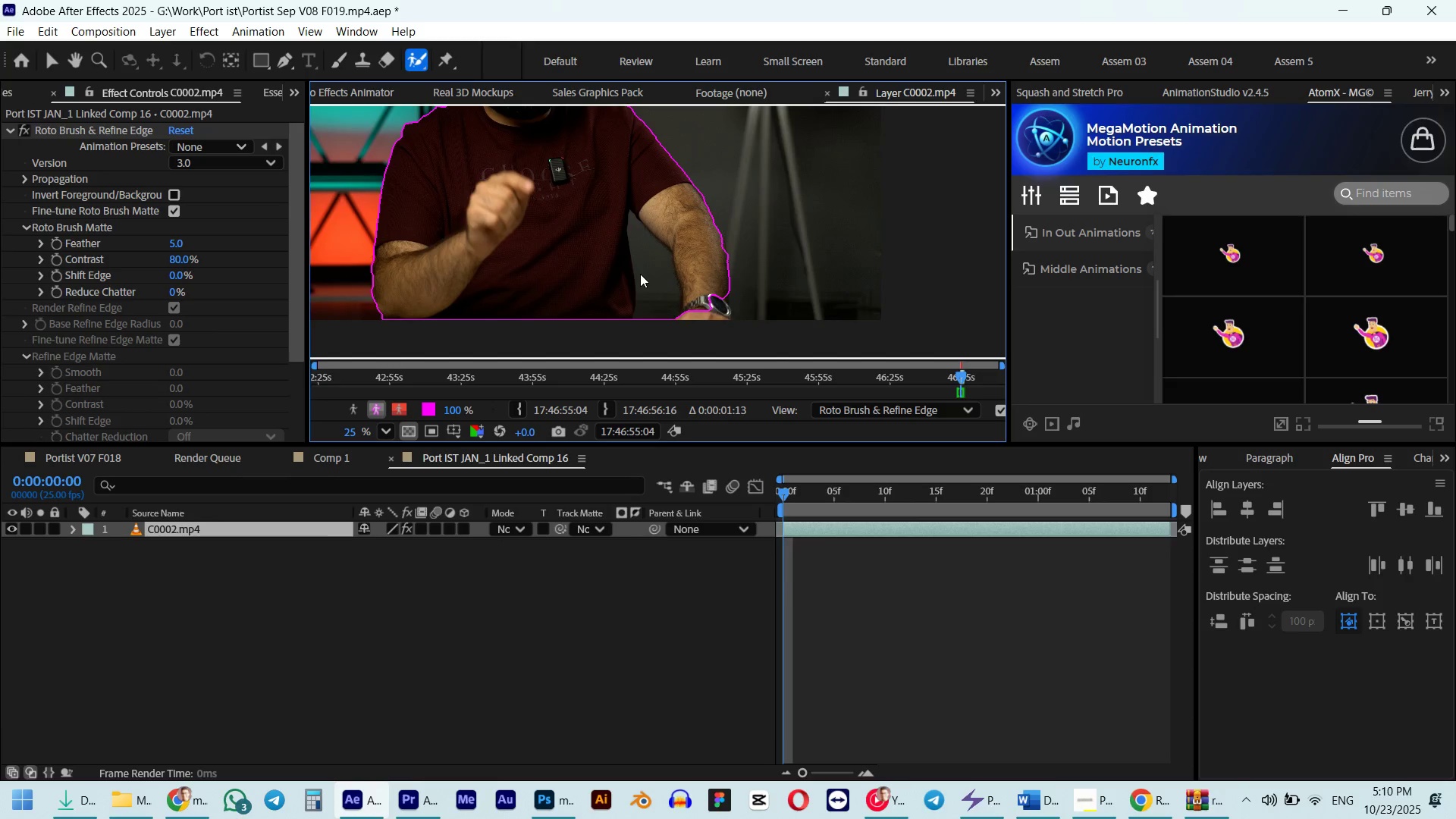 
scroll: coordinate [686, 272], scroll_direction: down, amount: 1.0
 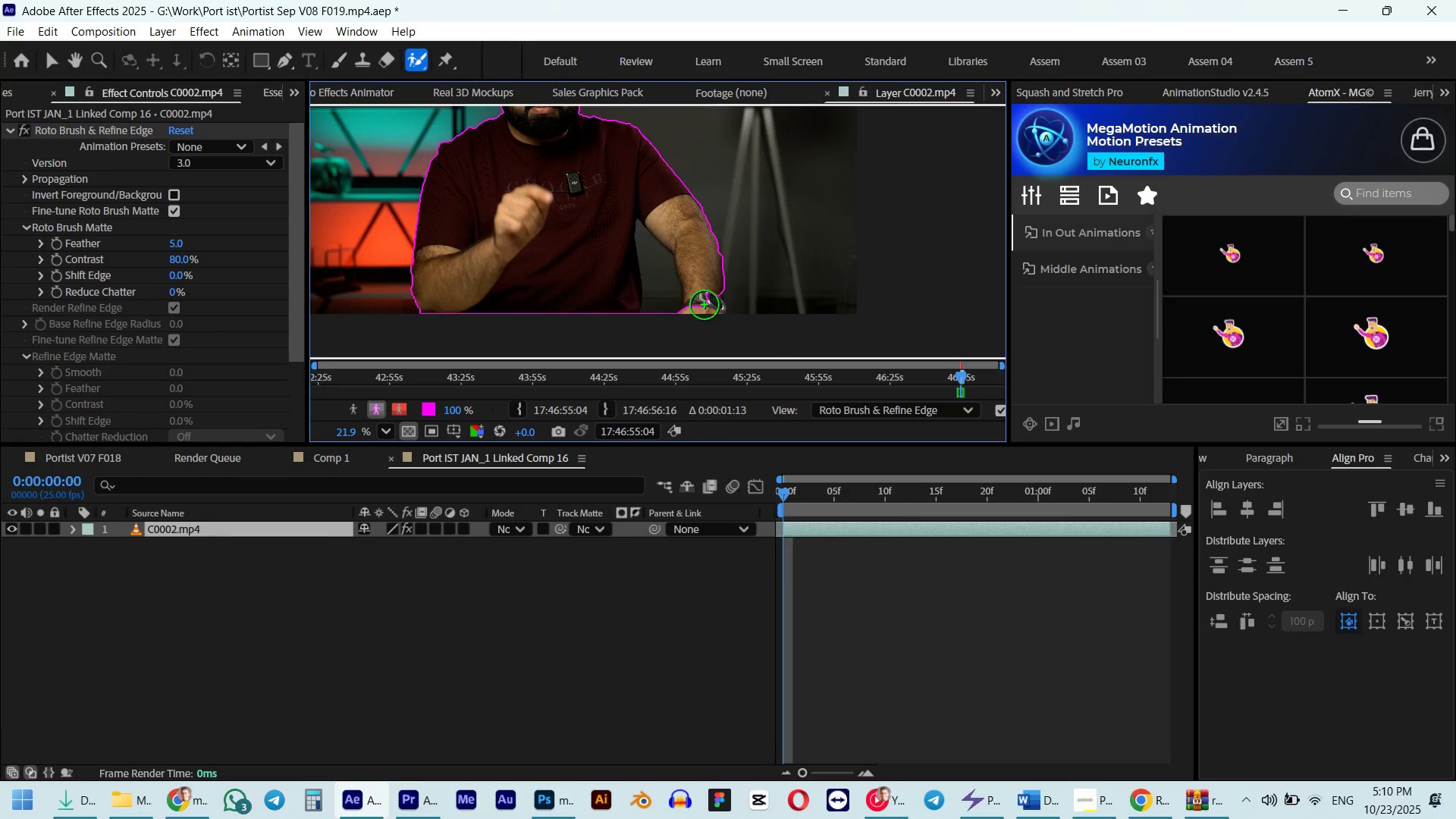 
left_click([704, 304])
 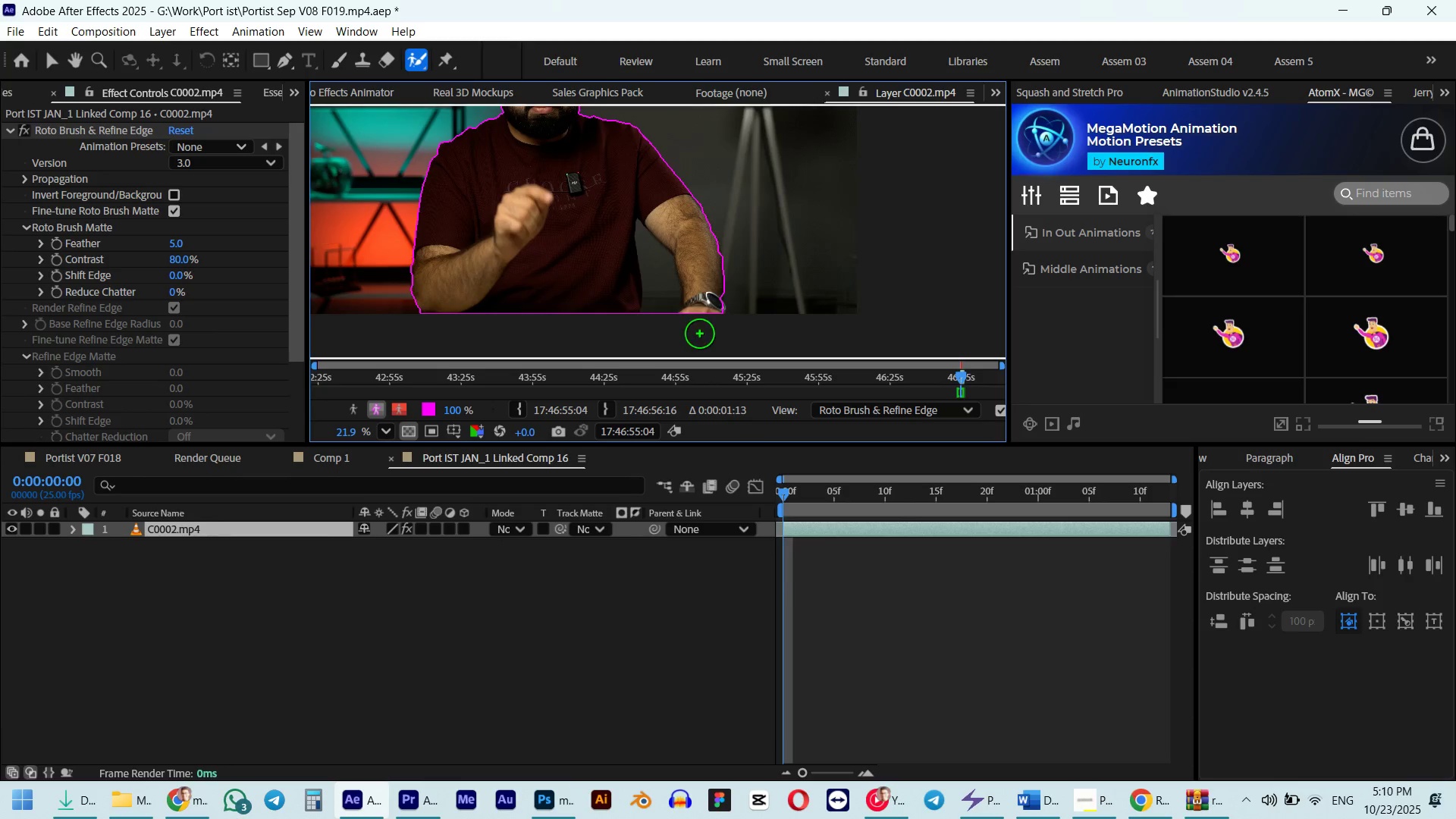 
hold_key(key=AltLeft, duration=0.91)
left_click([660, 282])
 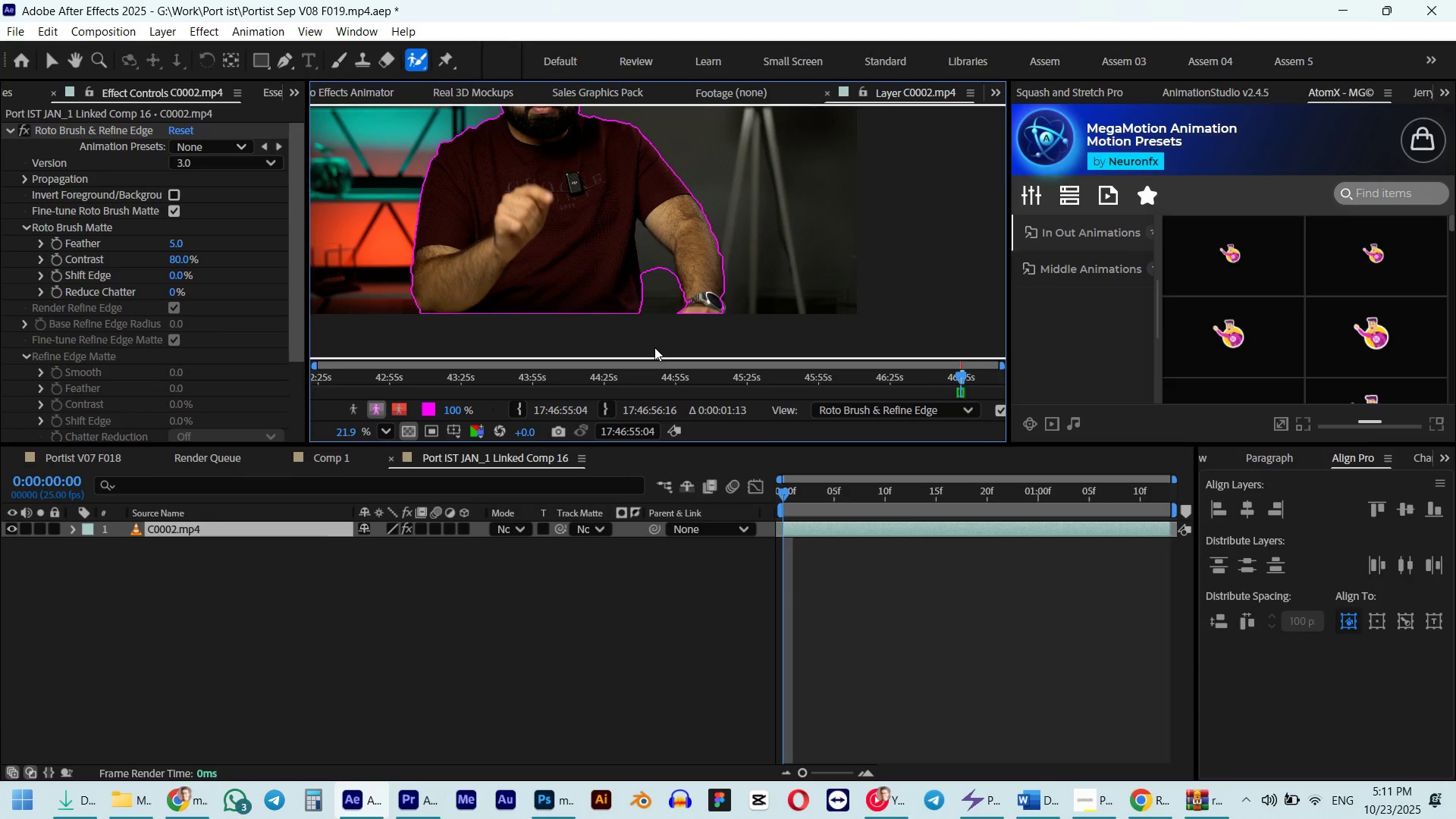 
hold_key(key=AltLeft, duration=1.04)
left_click([652, 253])
 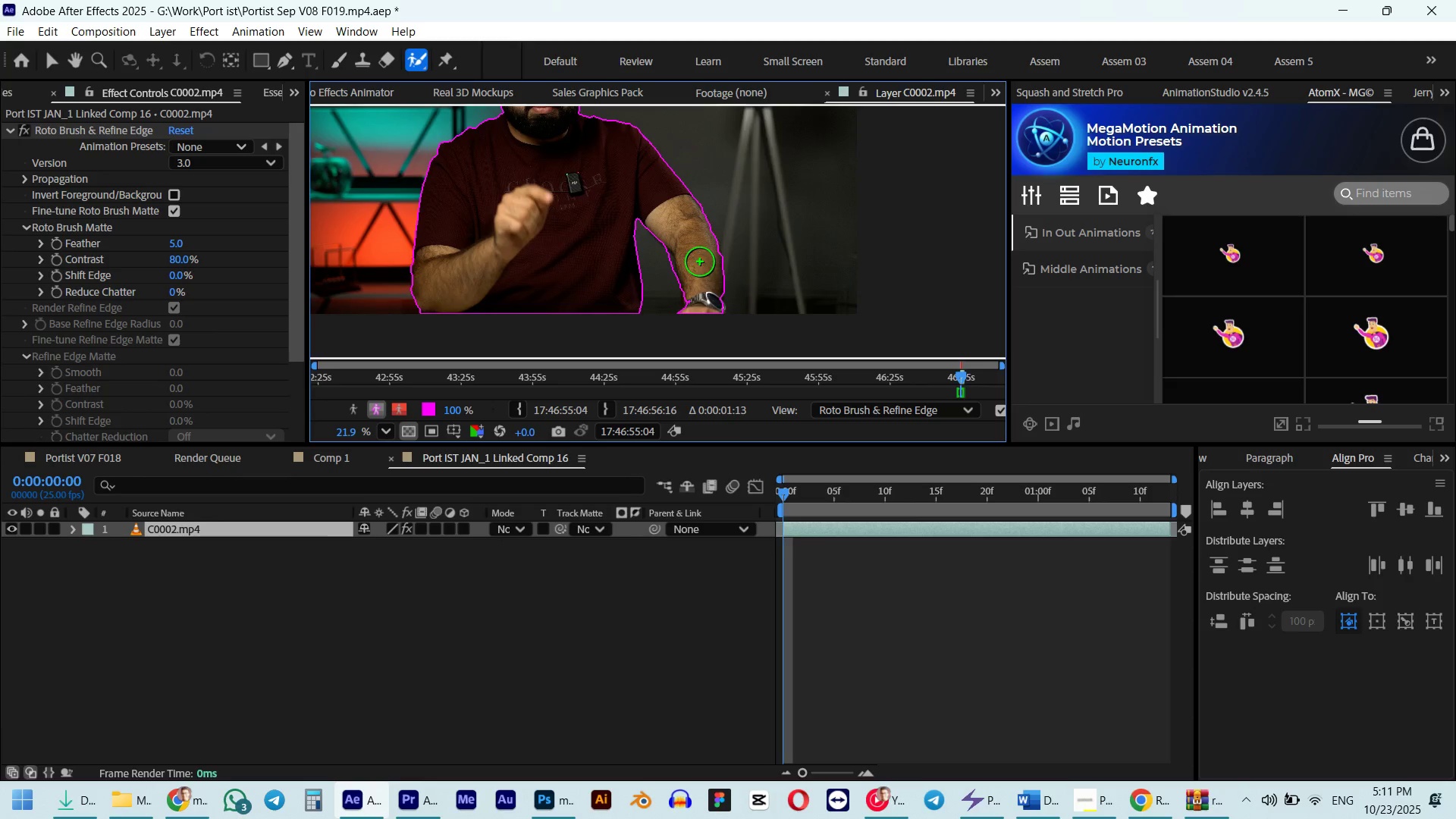 
scroll: coordinate [693, 306], scroll_direction: up, amount: 6.0
 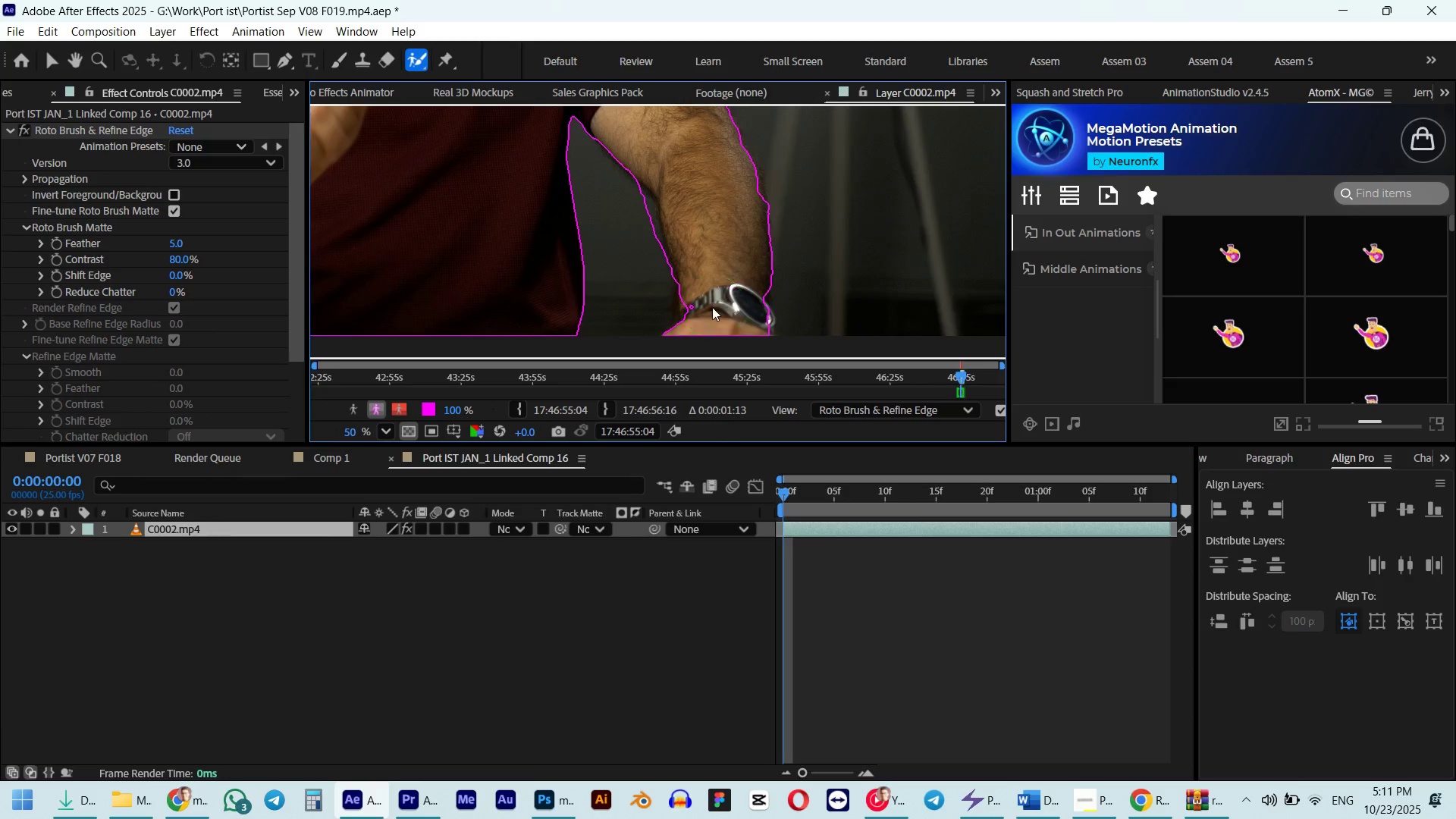 
left_click([711, 308])
 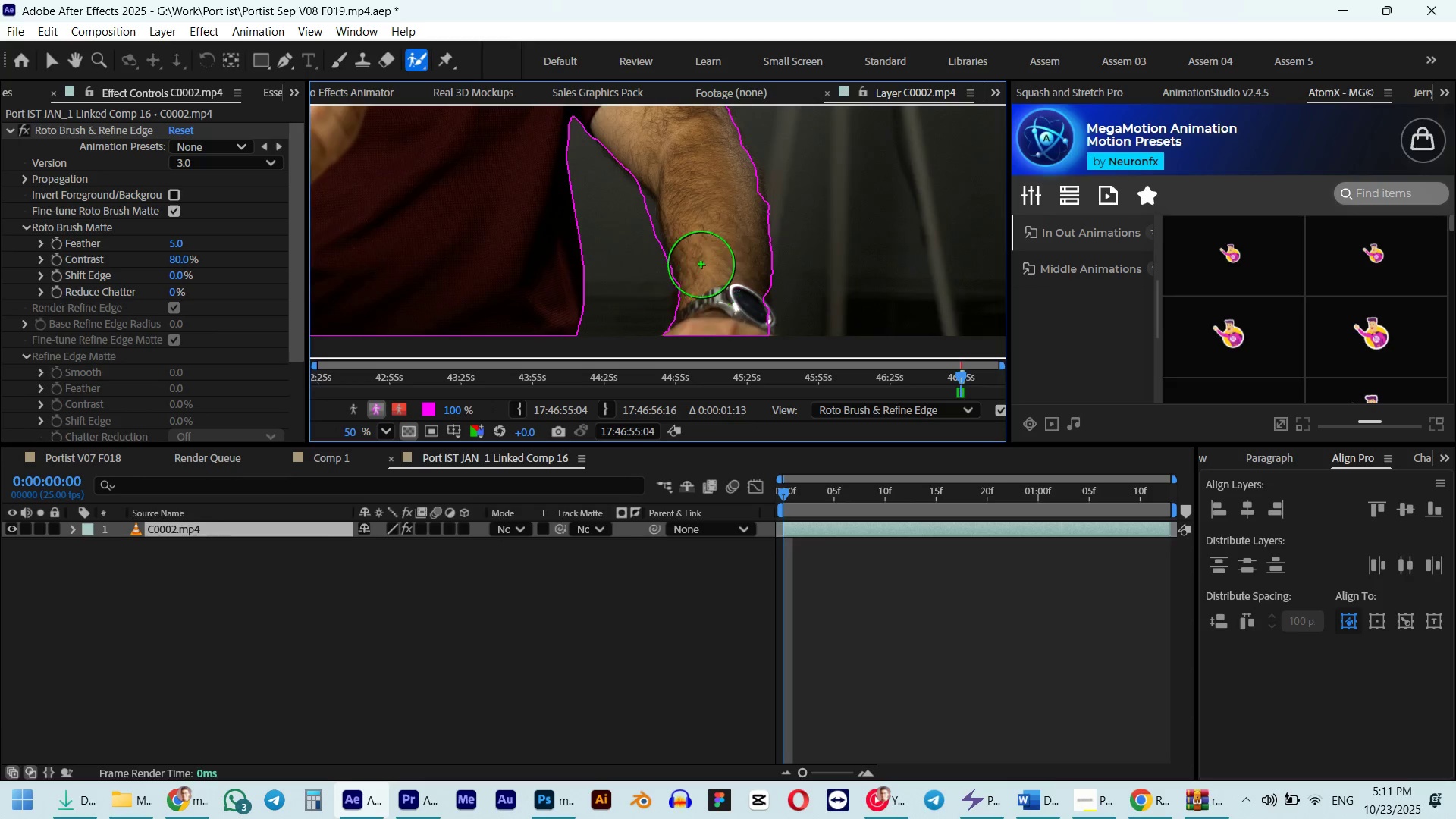 
hold_key(key=AltLeft, duration=0.74)
left_click([625, 215])
 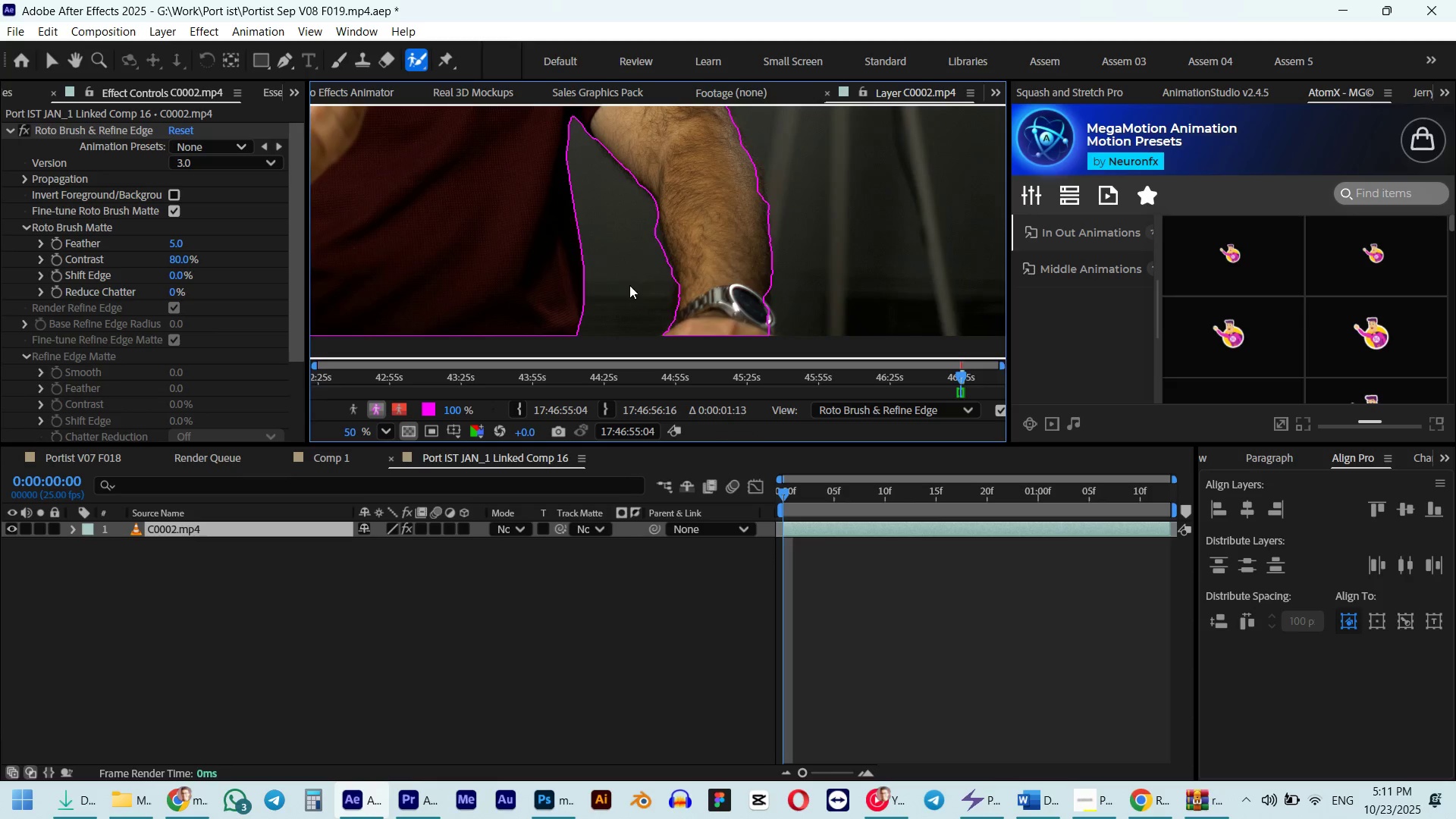 
hold_key(key=AltLeft, duration=1.23)
left_click([627, 243])
 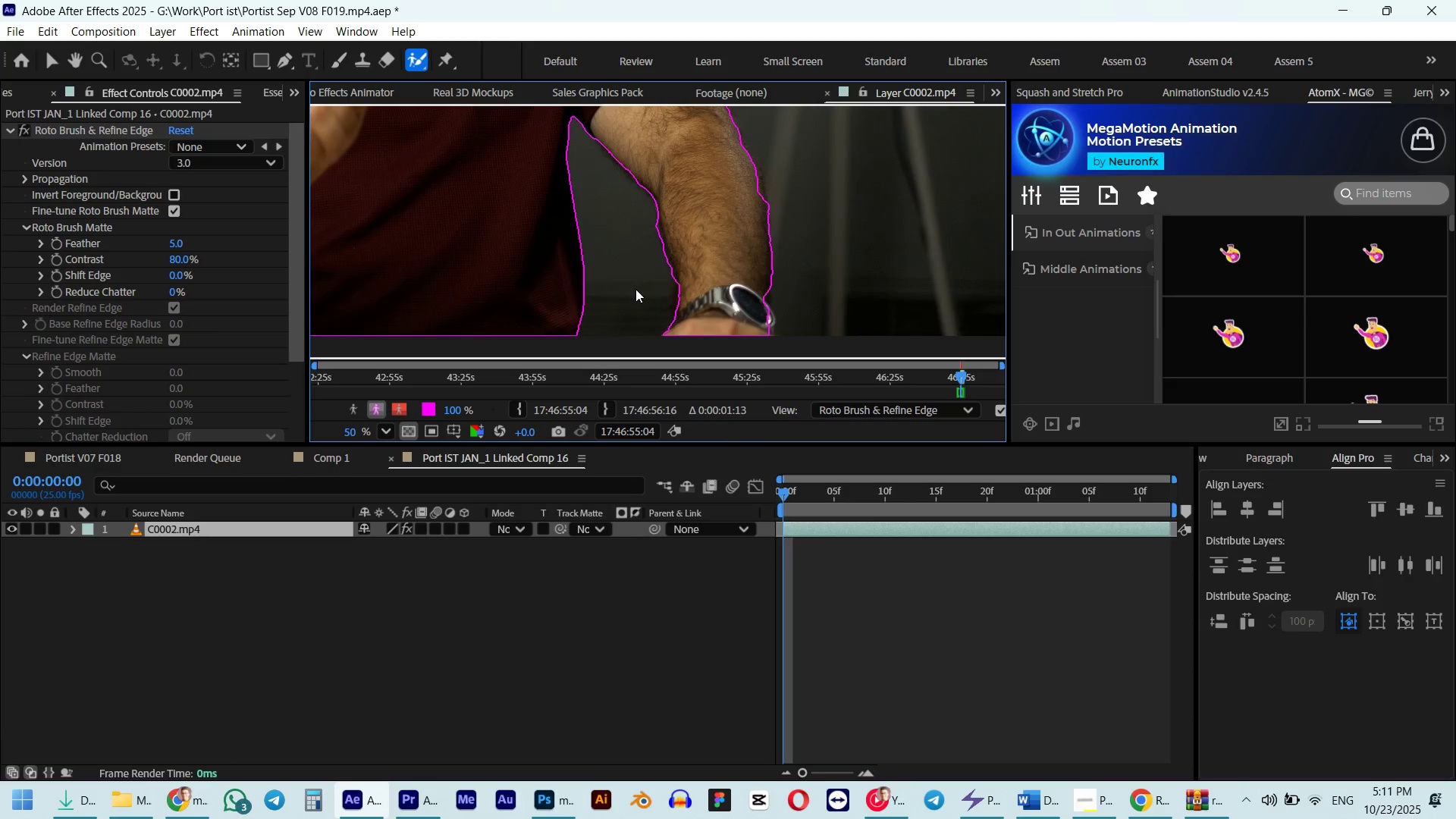 
key(Alt+AltLeft)
 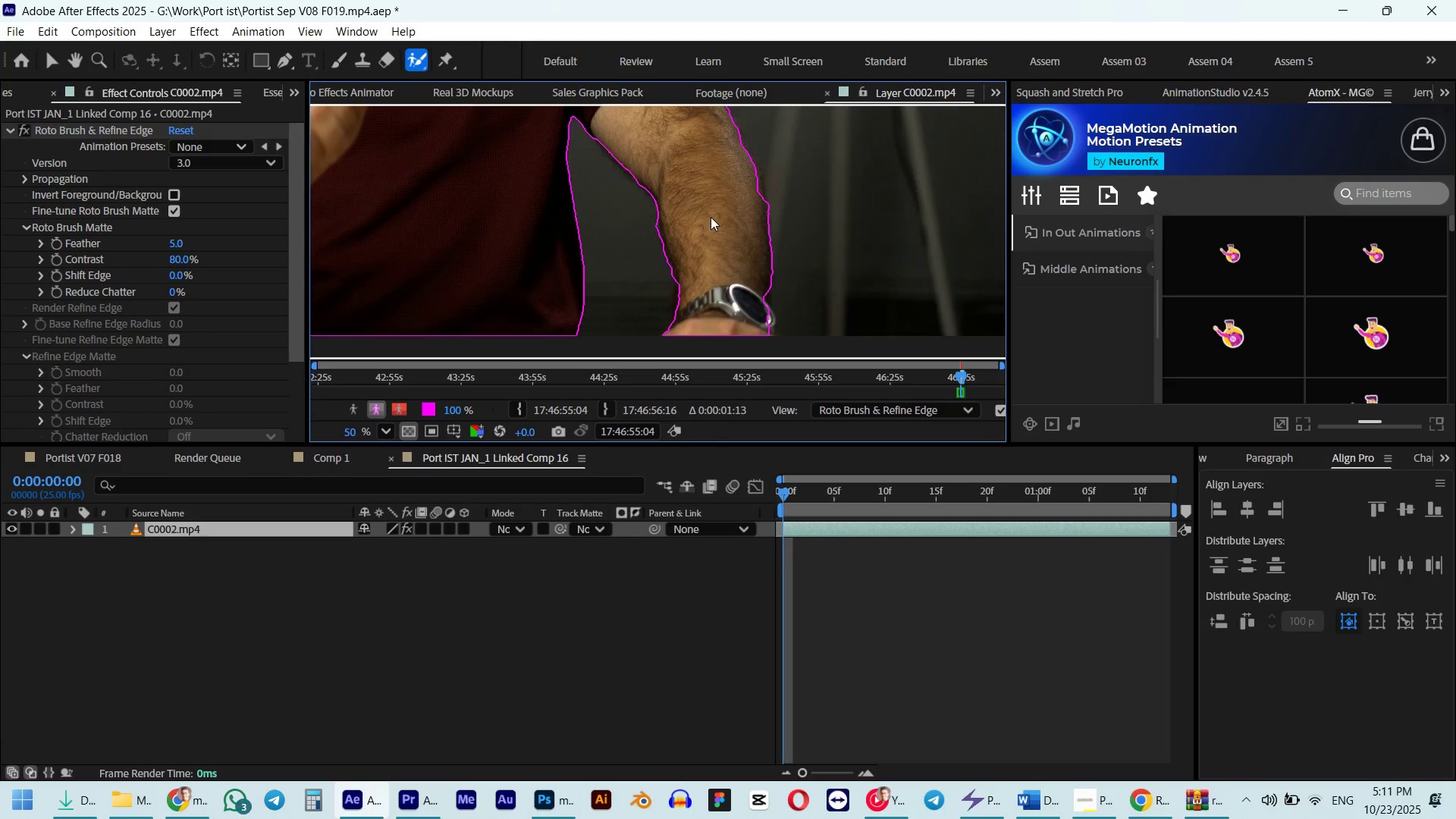 
scroll: coordinate [717, 198], scroll_direction: none, amount: 0.0
 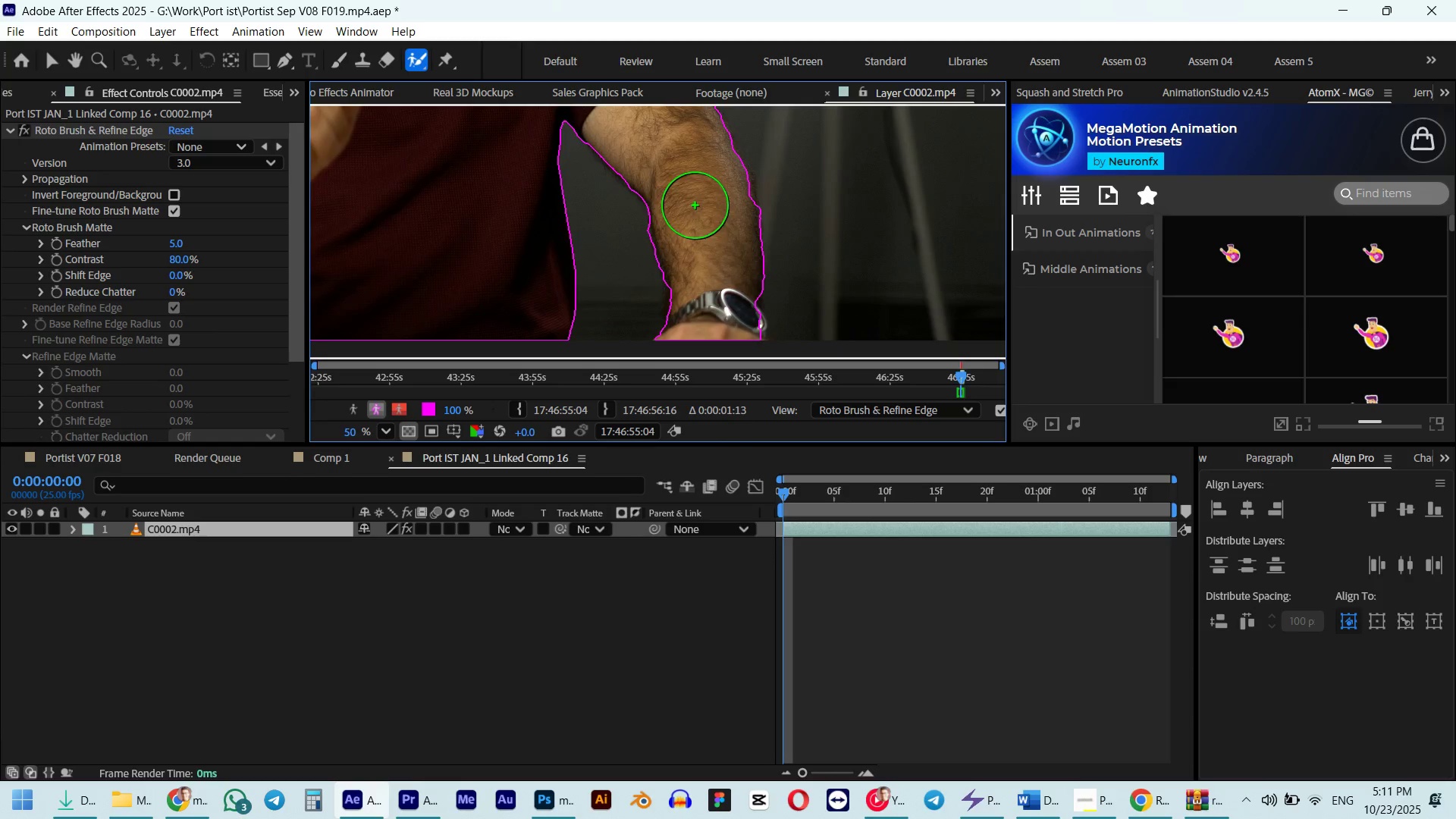 
key(Alt+AltLeft)
 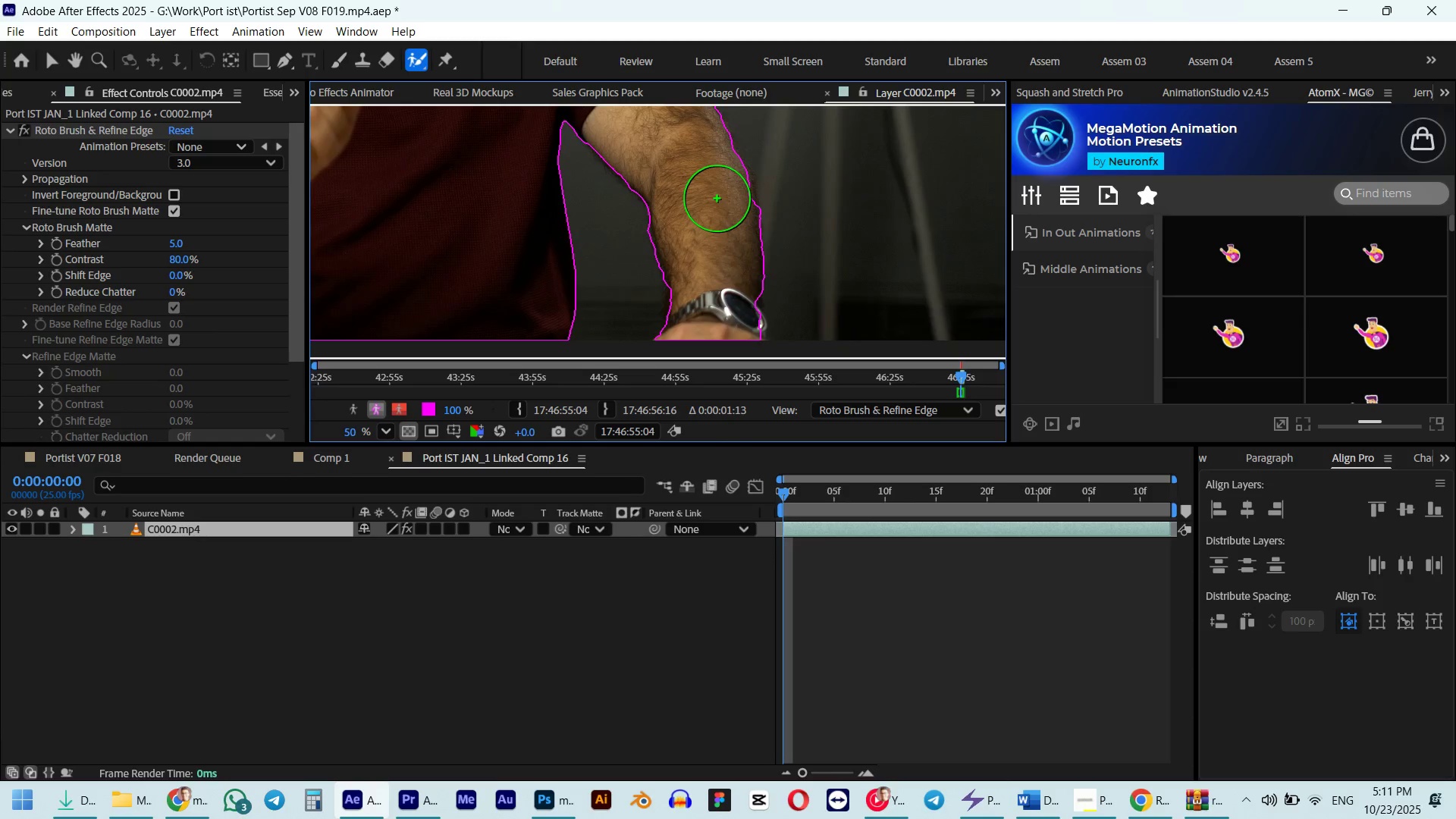 
key(Alt+AltLeft)
 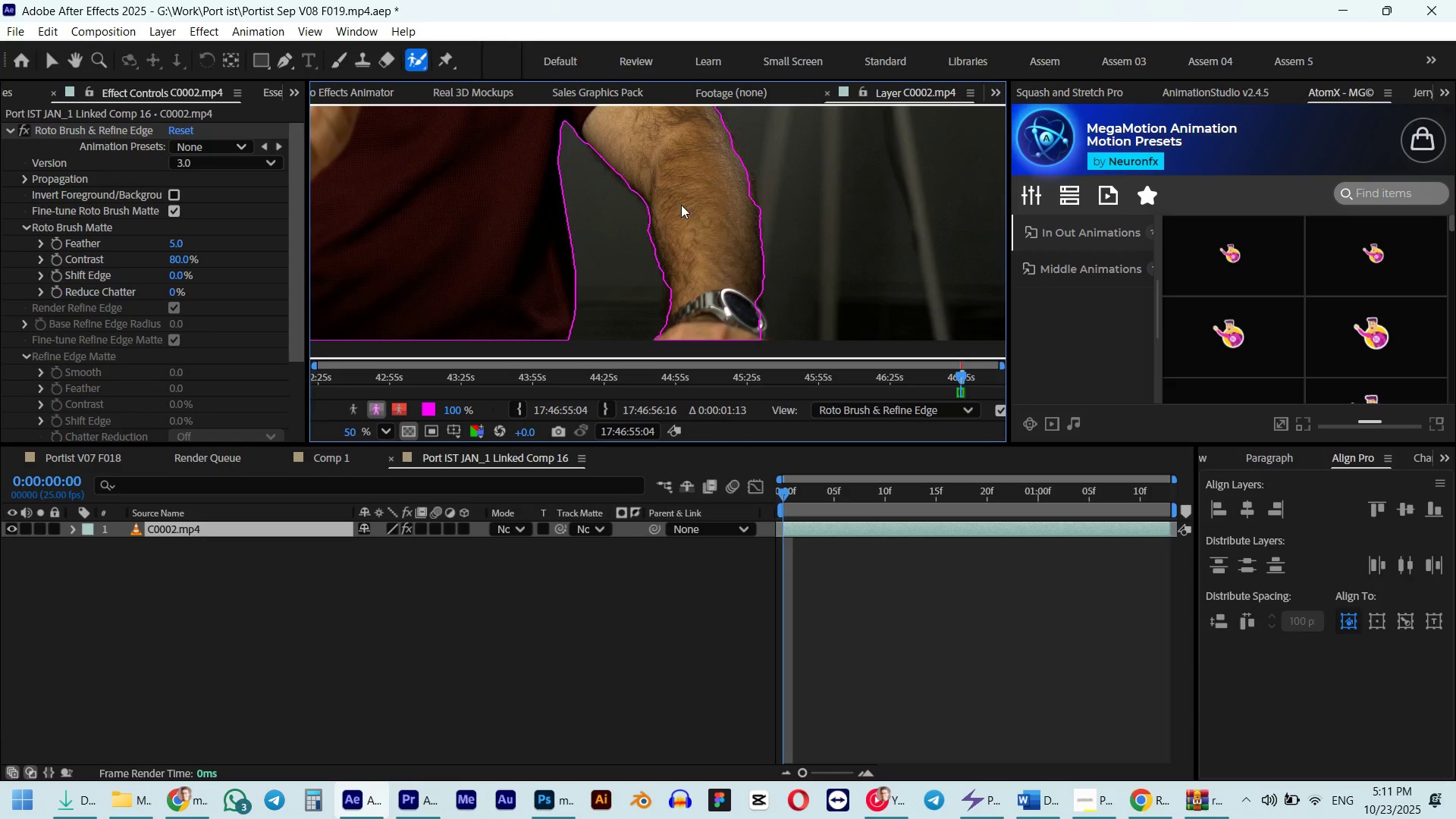 
scroll: coordinate [659, 211], scroll_direction: down, amount: 6.0
 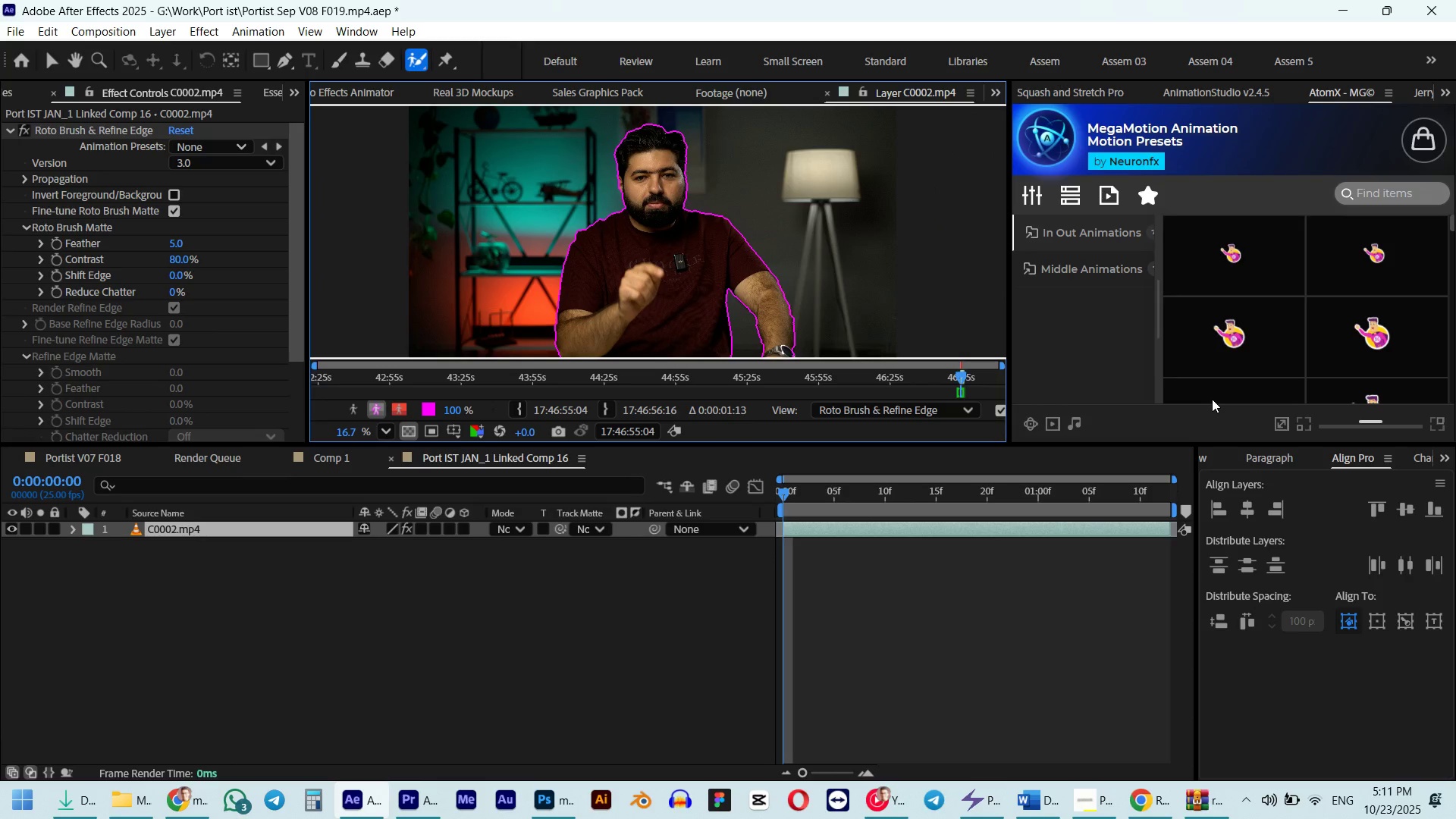 
left_click([1163, 410])
 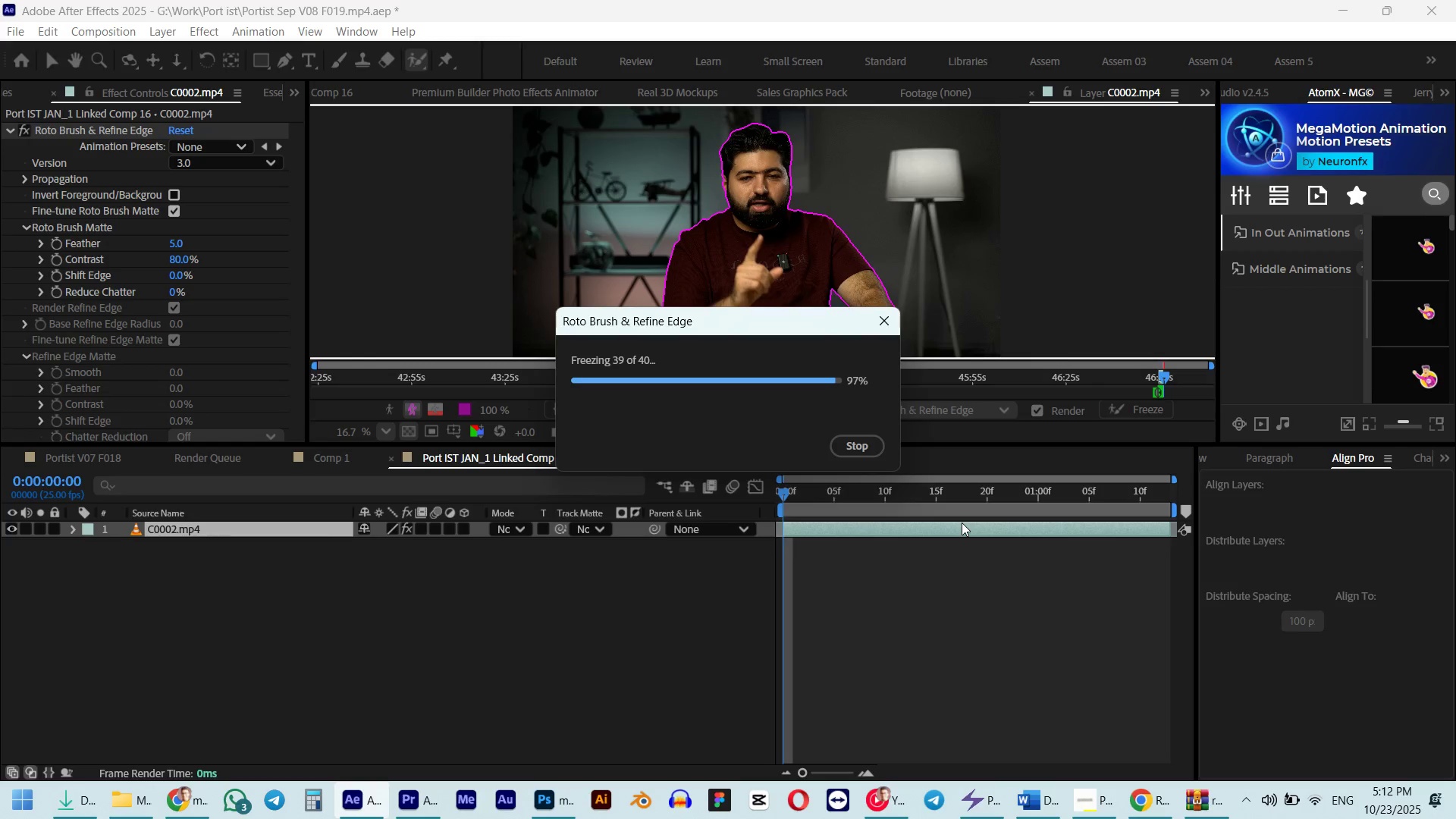 
wait(57.63)
 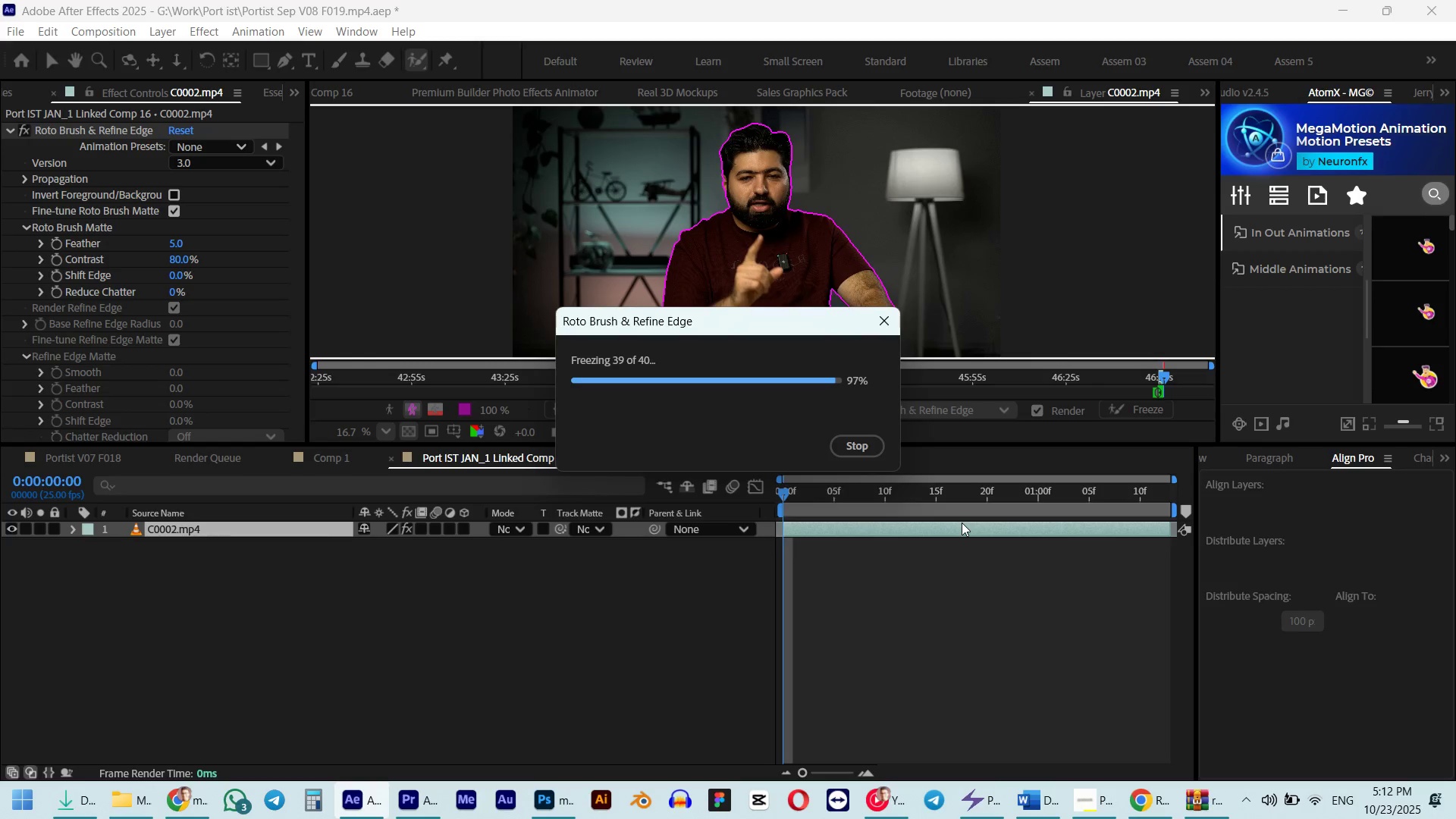 
key(V)
 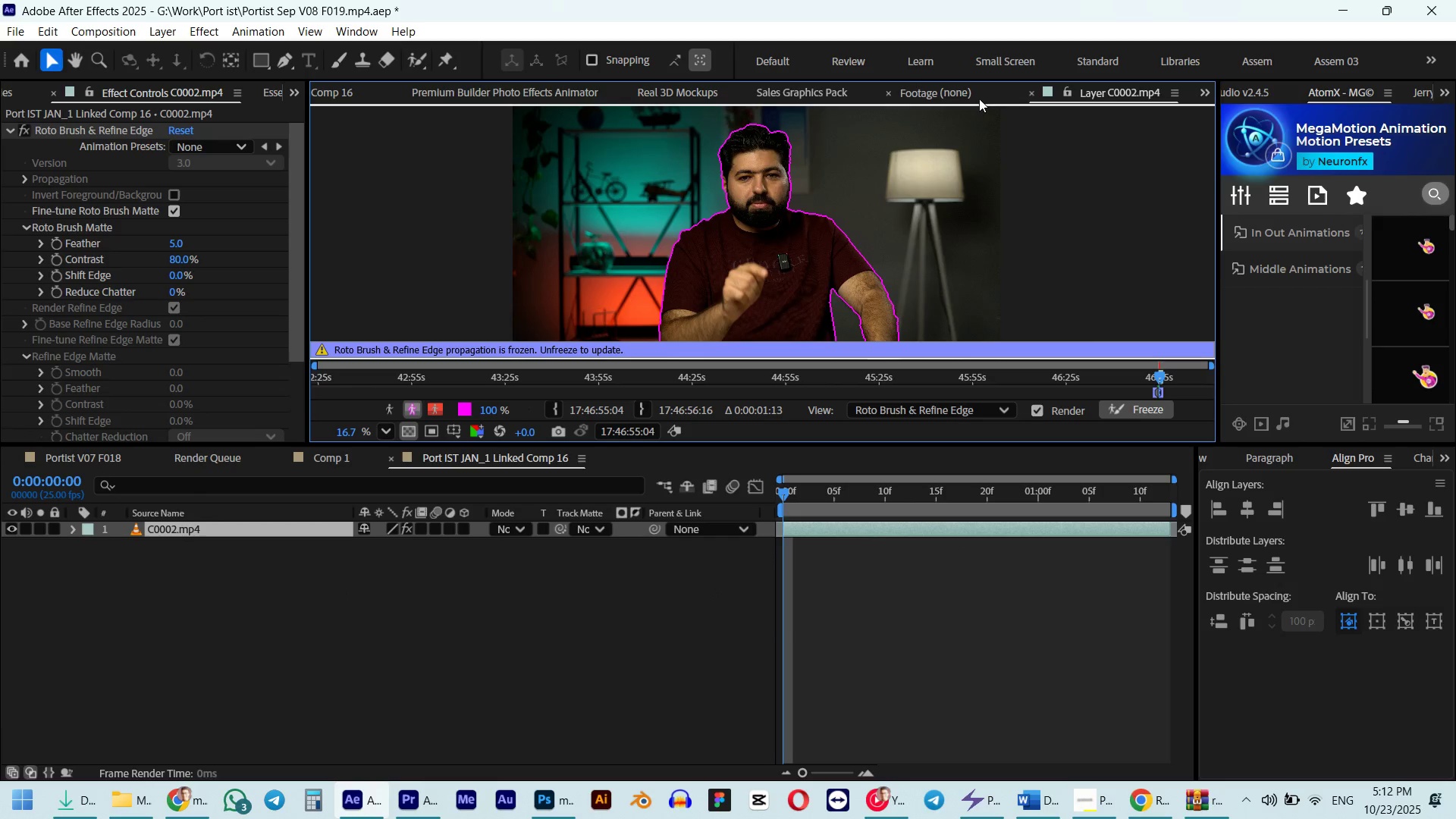 
left_click([1204, 88])
 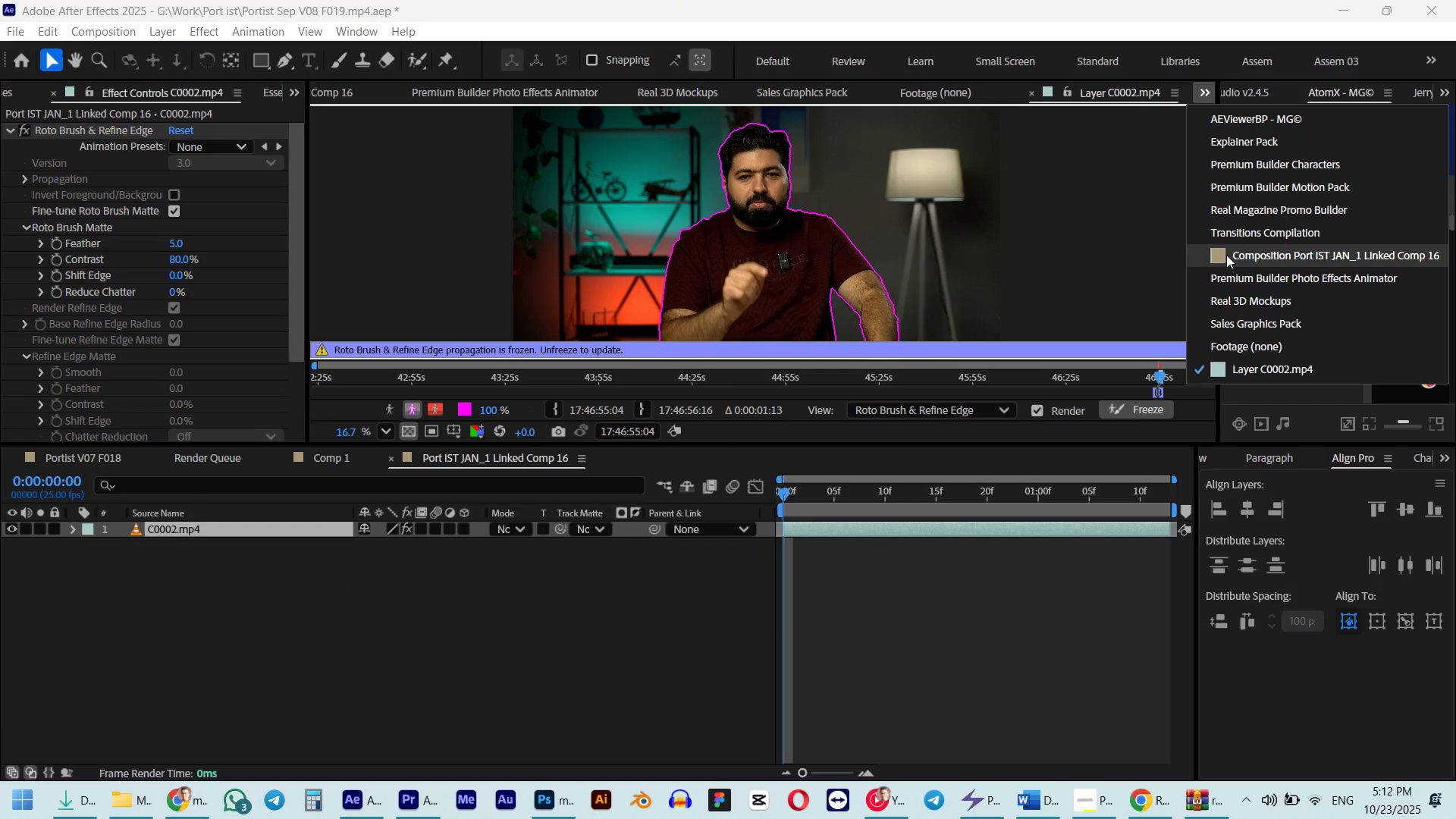 
left_click([1226, 256])
 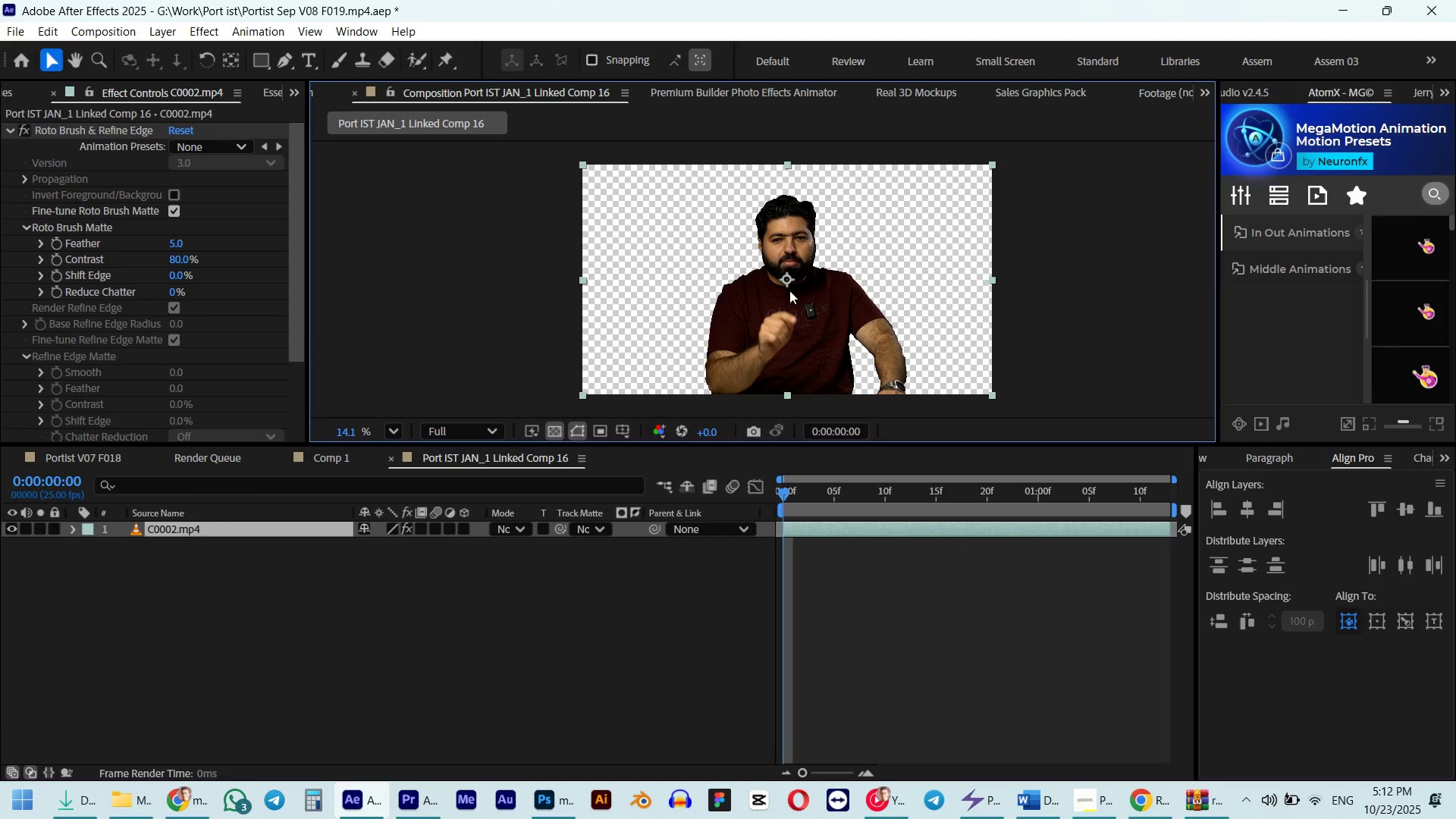 
scroll: coordinate [788, 287], scroll_direction: none, amount: 0.0
 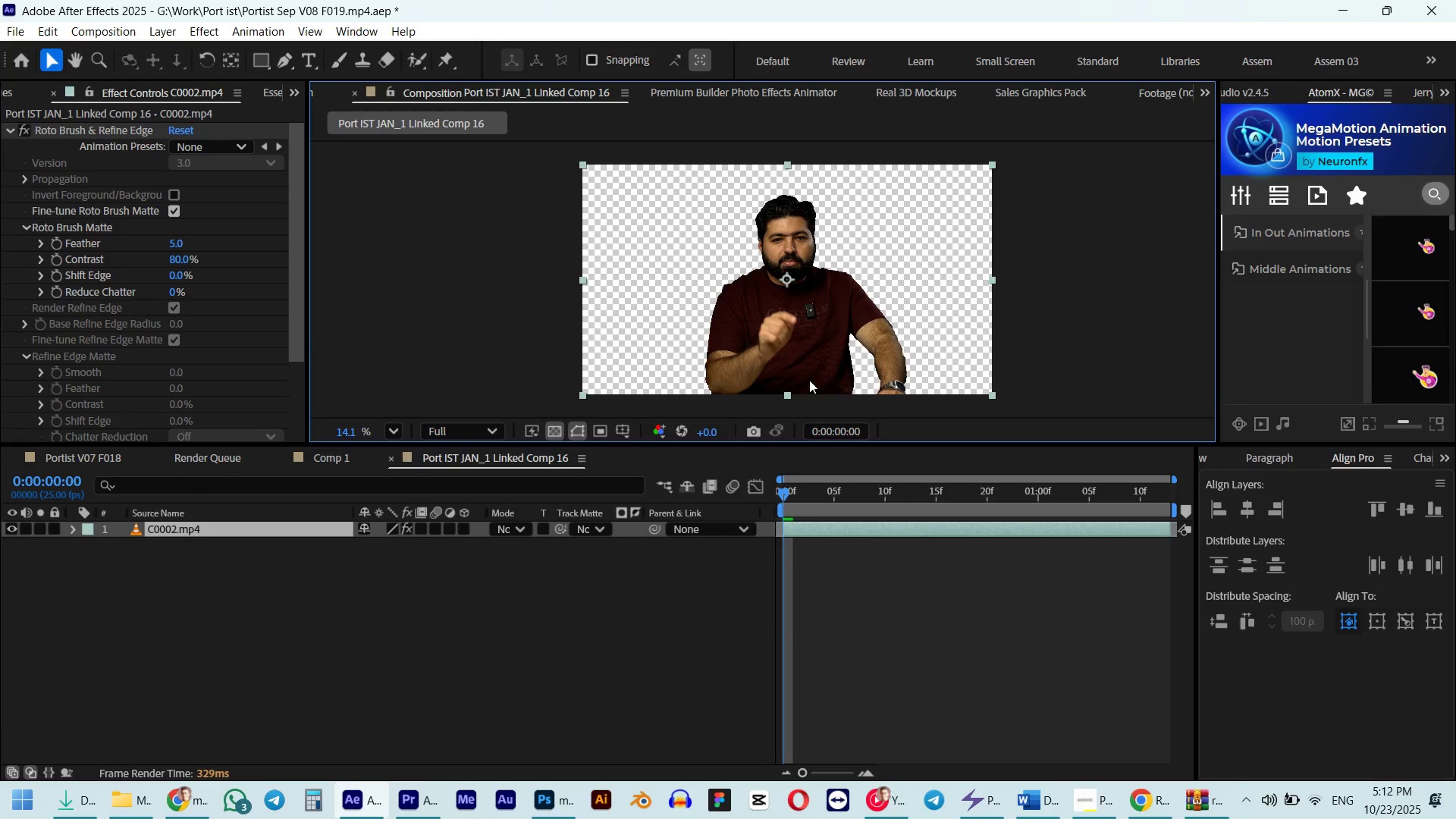 
key(Numpad0)
 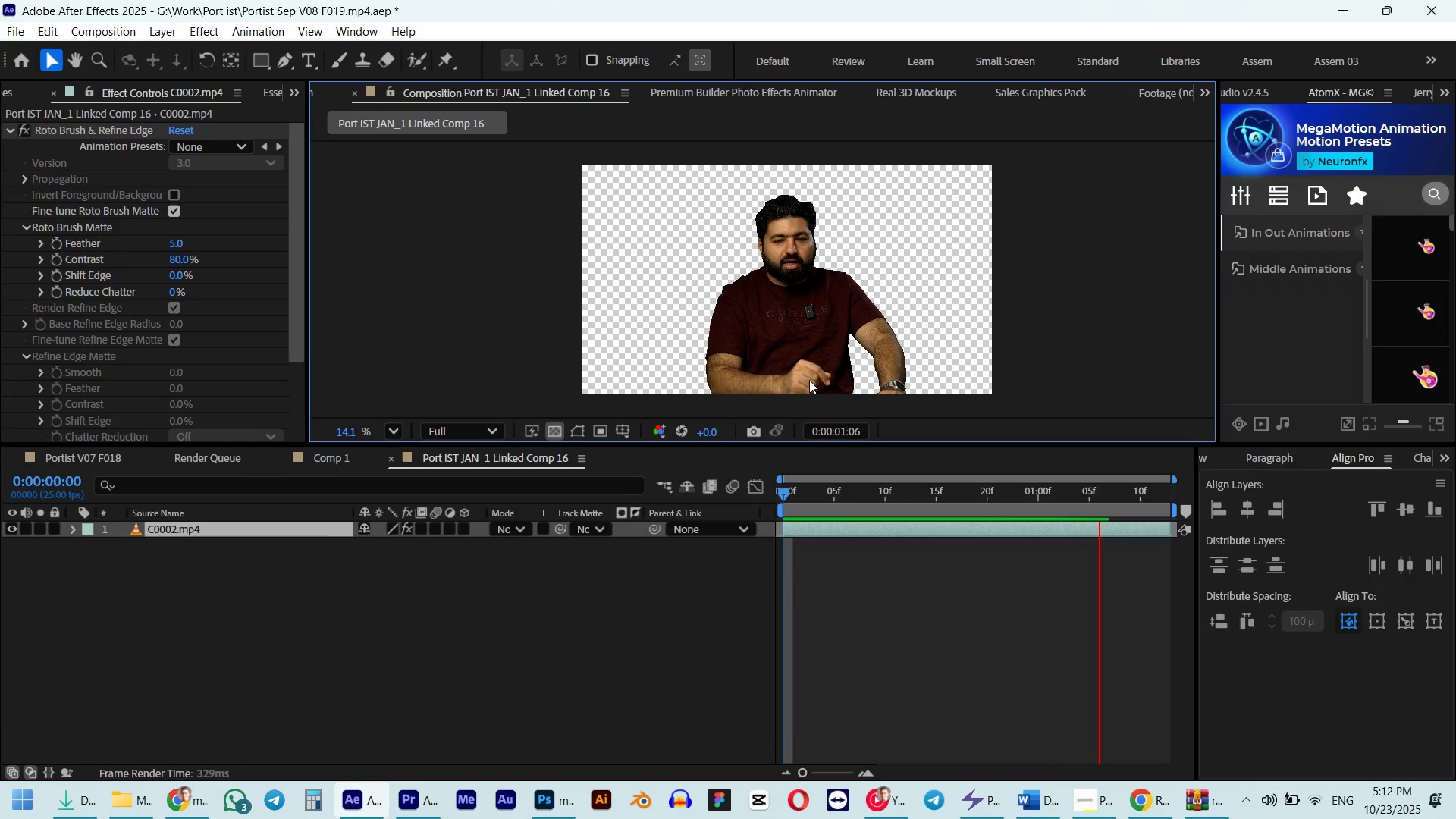 
wait(18.93)
 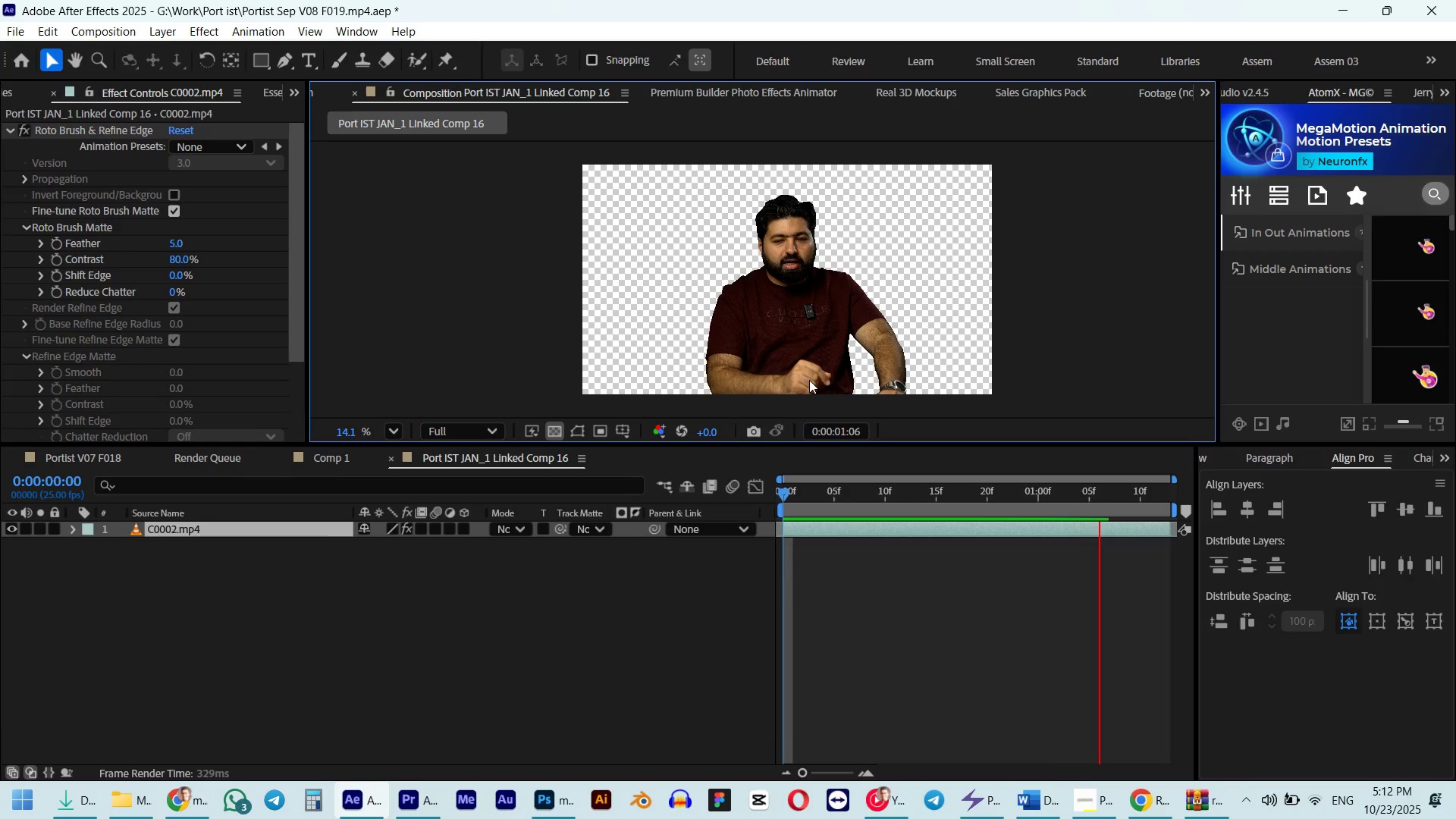 
key(Space)
 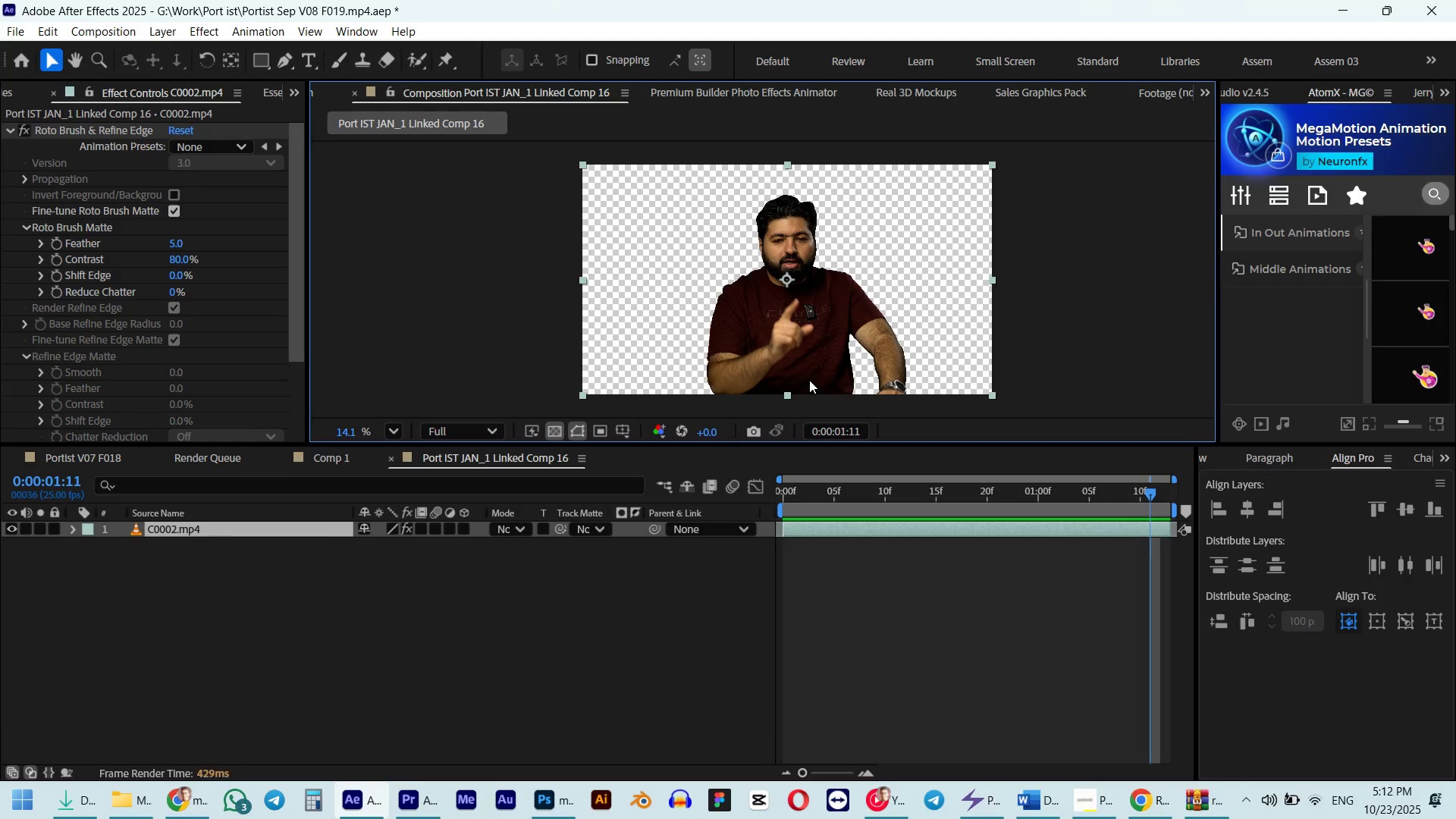 
key(Control+S)
 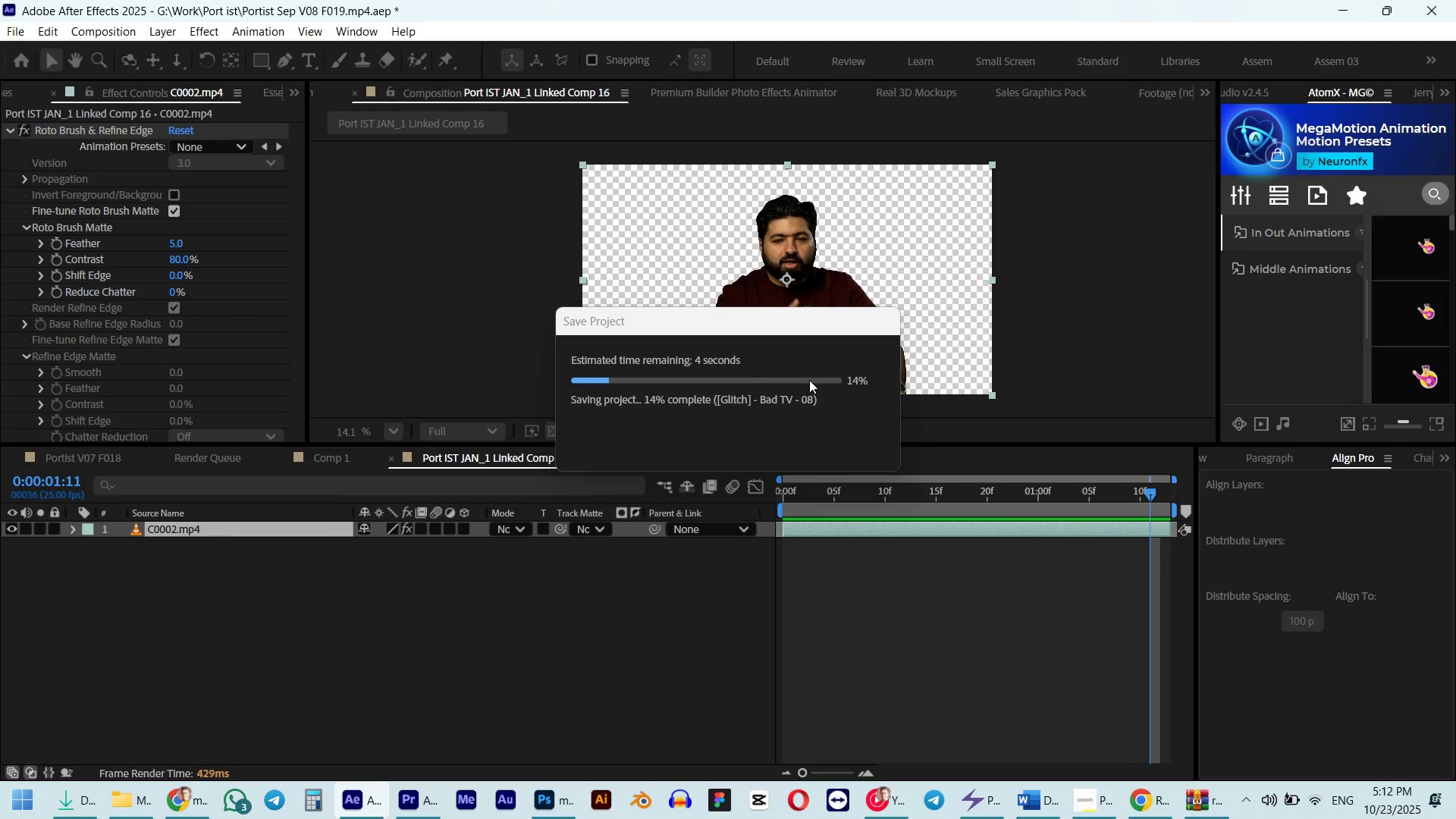 
hold_key(key=ShiftLeft, duration=1.52)
 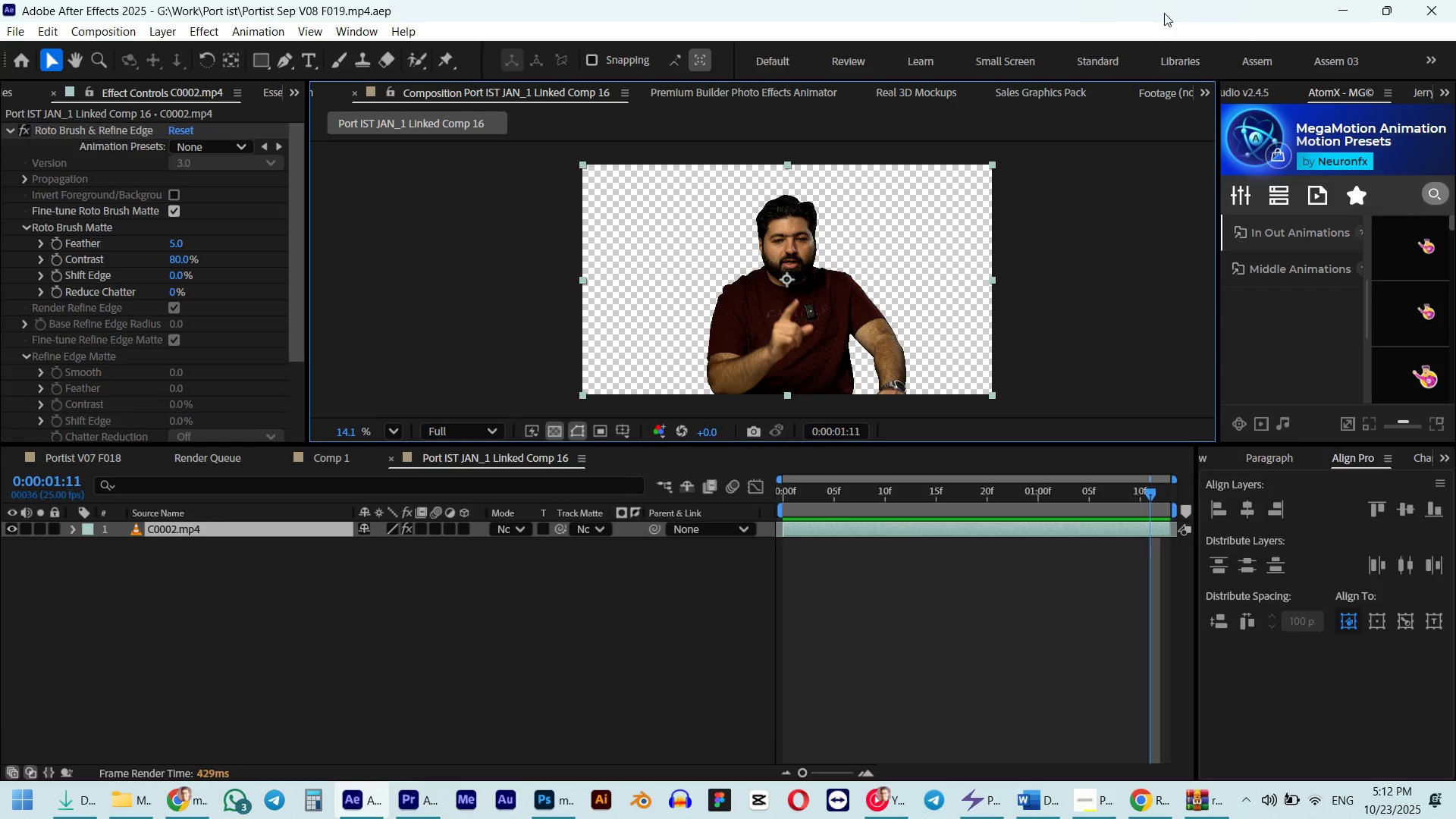 
key(Control+Shift+W)
 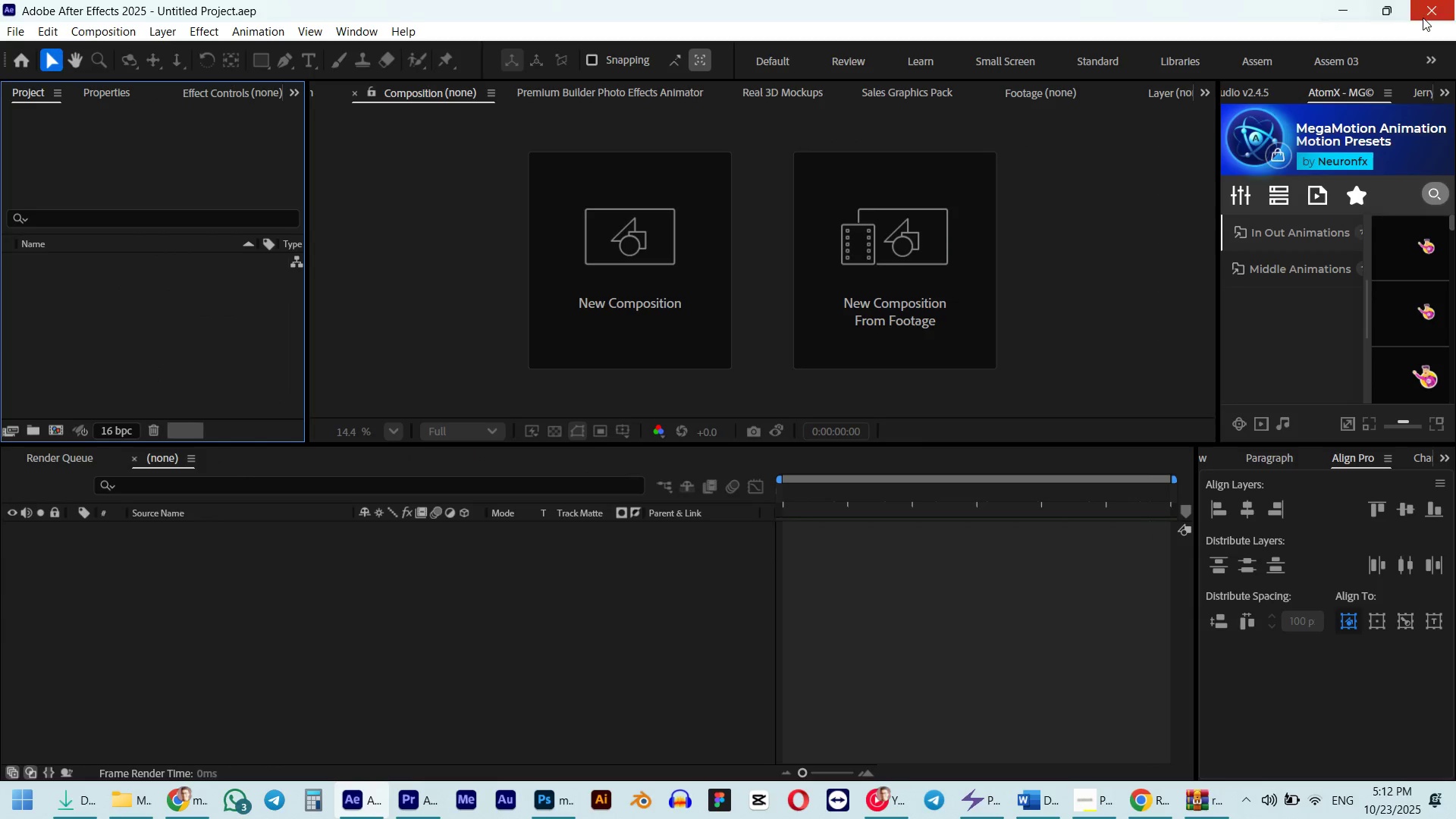 
left_click([1423, 17])
 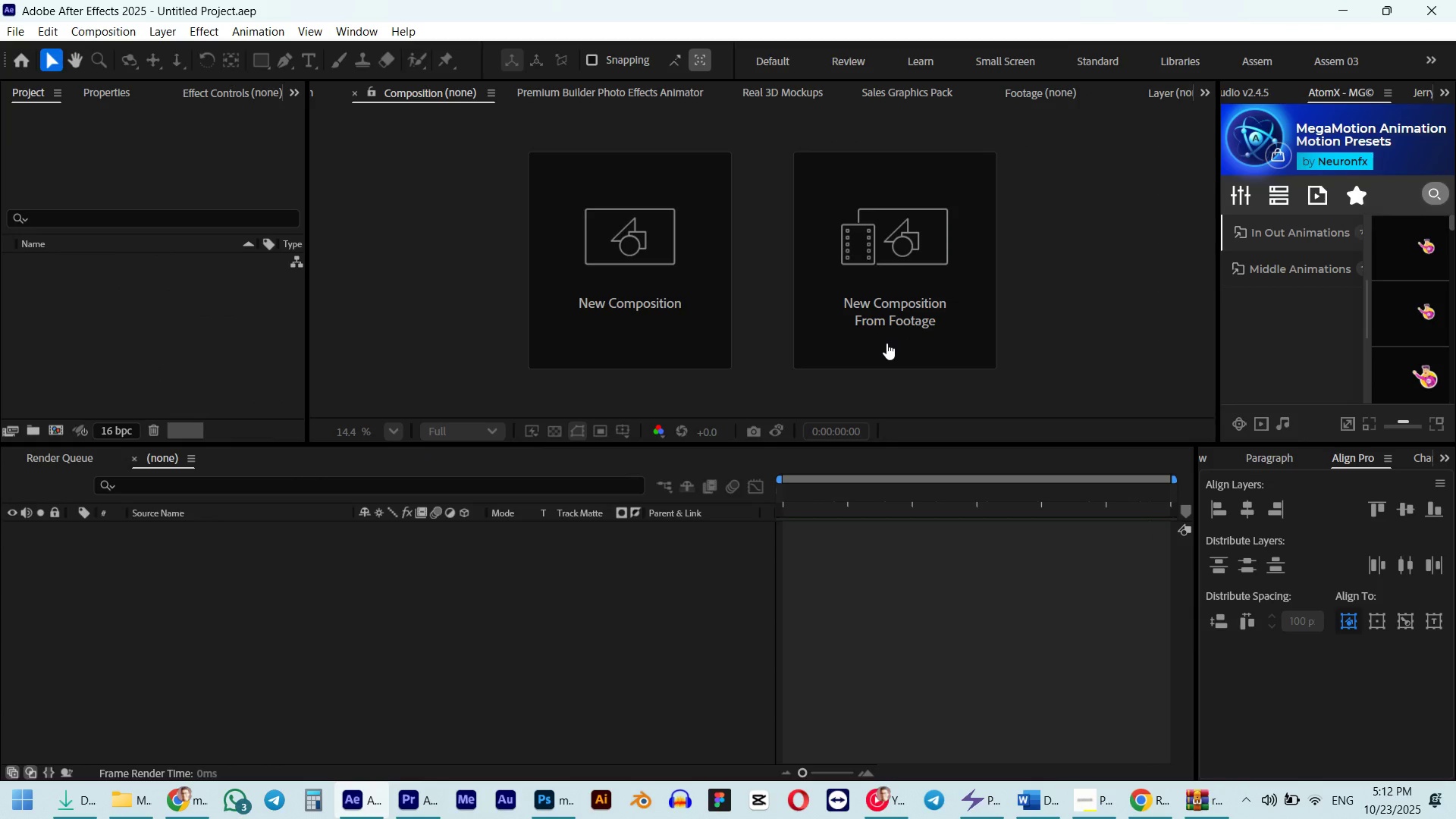 
key(Alt+Tab)
 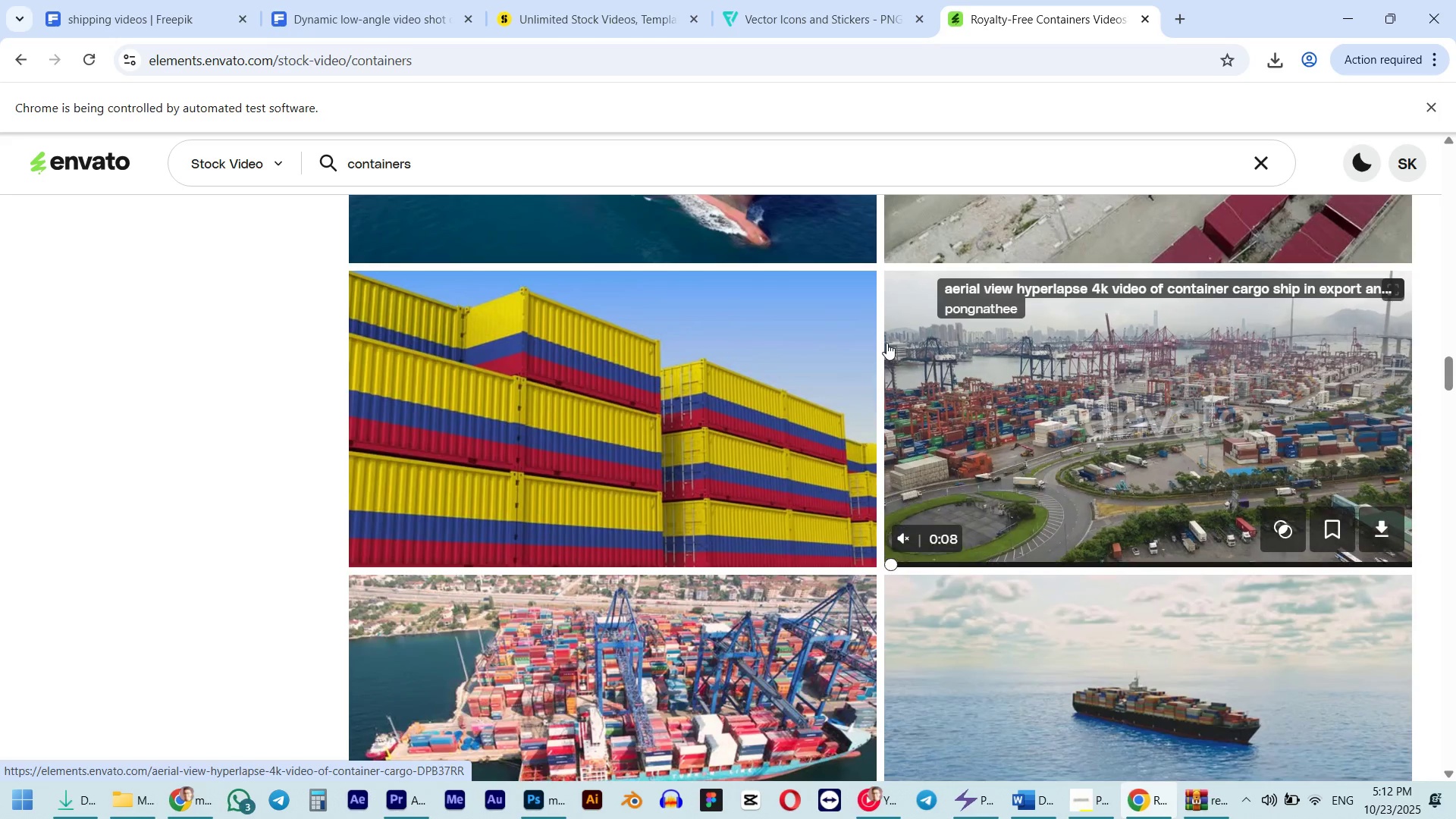 
hold_key(key=AltLeft, duration=1.16)
scroll: coordinate [817, 352], scroll_direction: up, amount: 7.0
 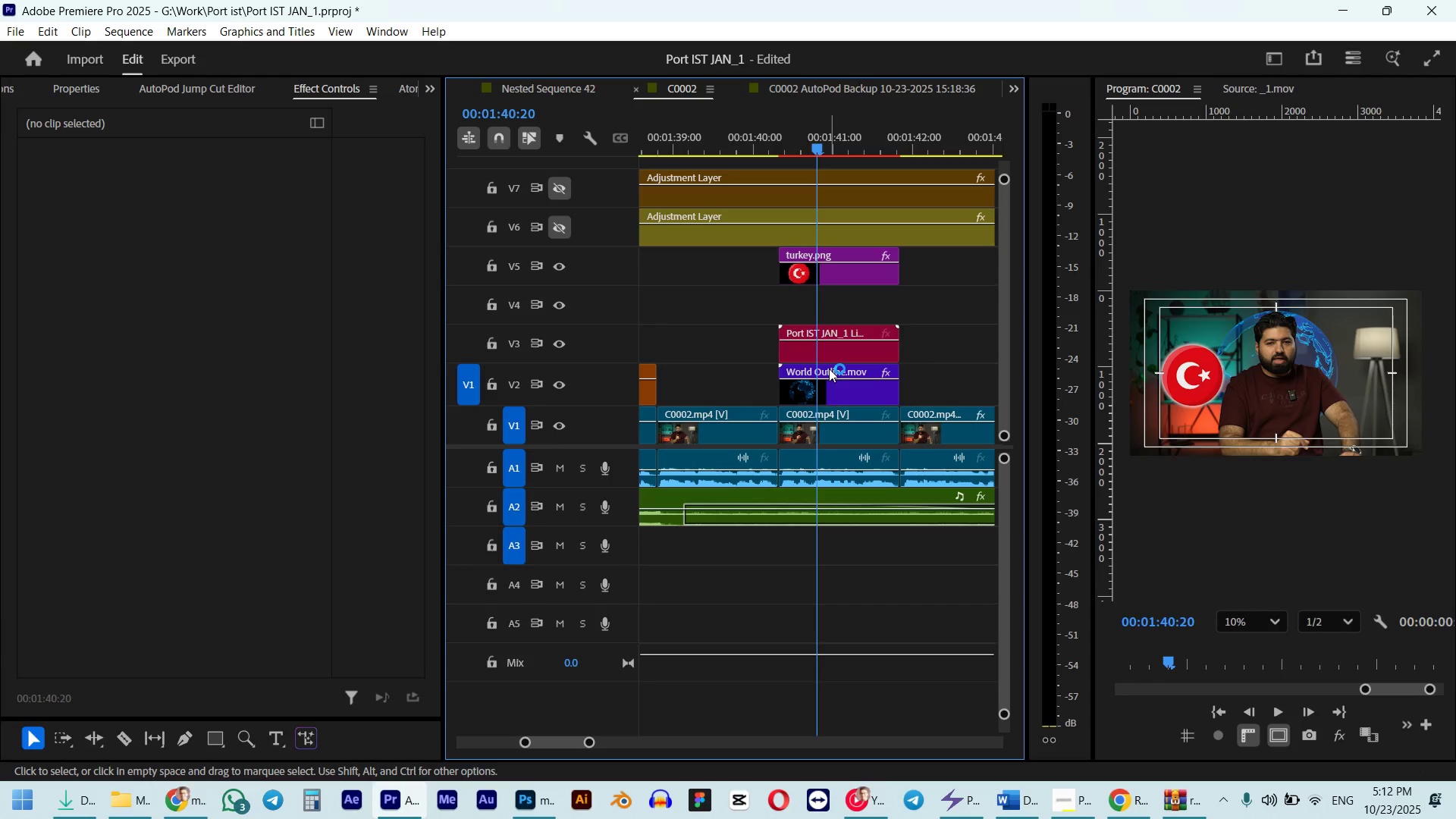 
hold_key(key=AltLeft, duration=0.55)
scroll: coordinate [838, 369], scroll_direction: up, amount: 4.0
 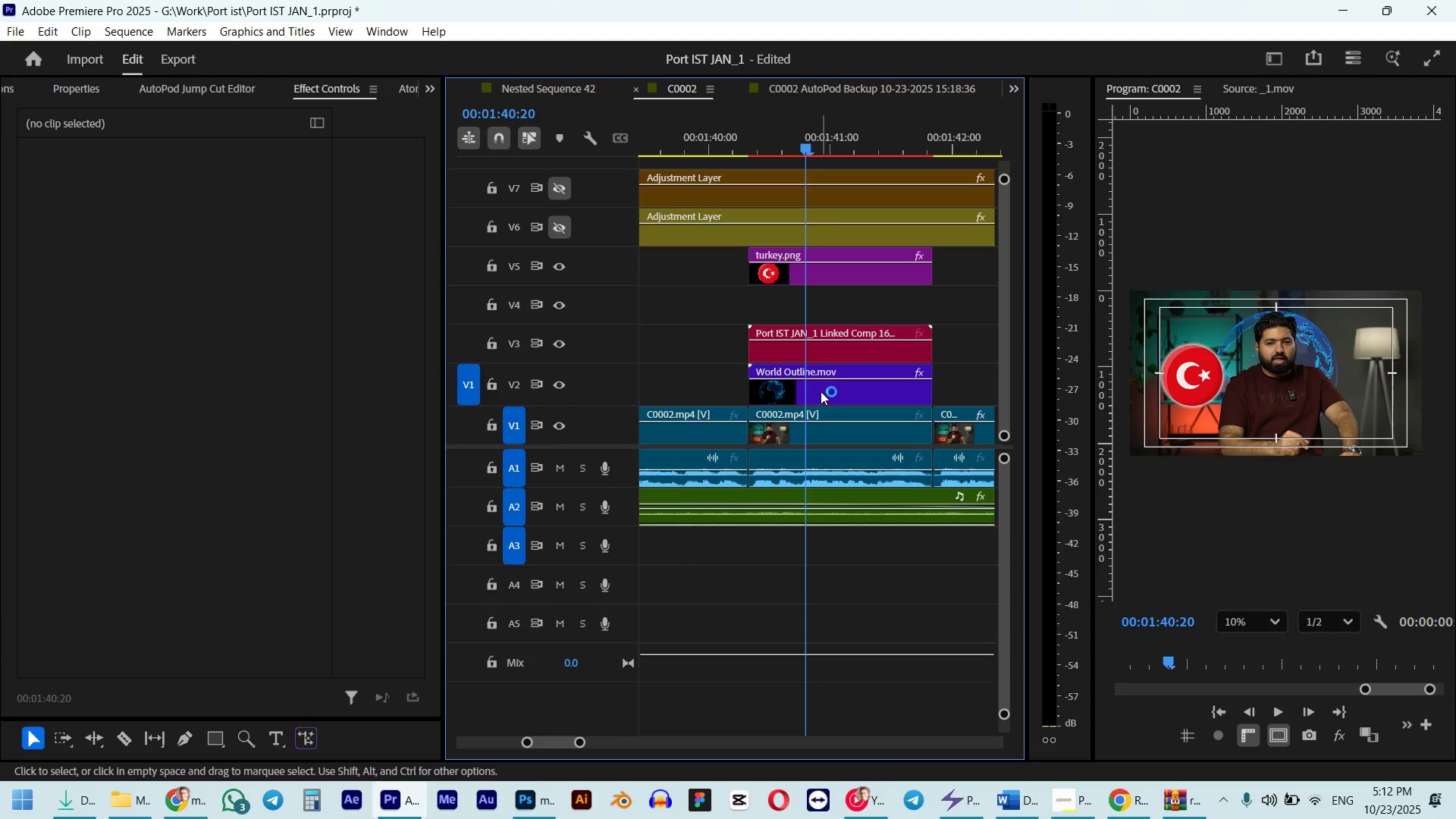 
left_click([817, 390])
 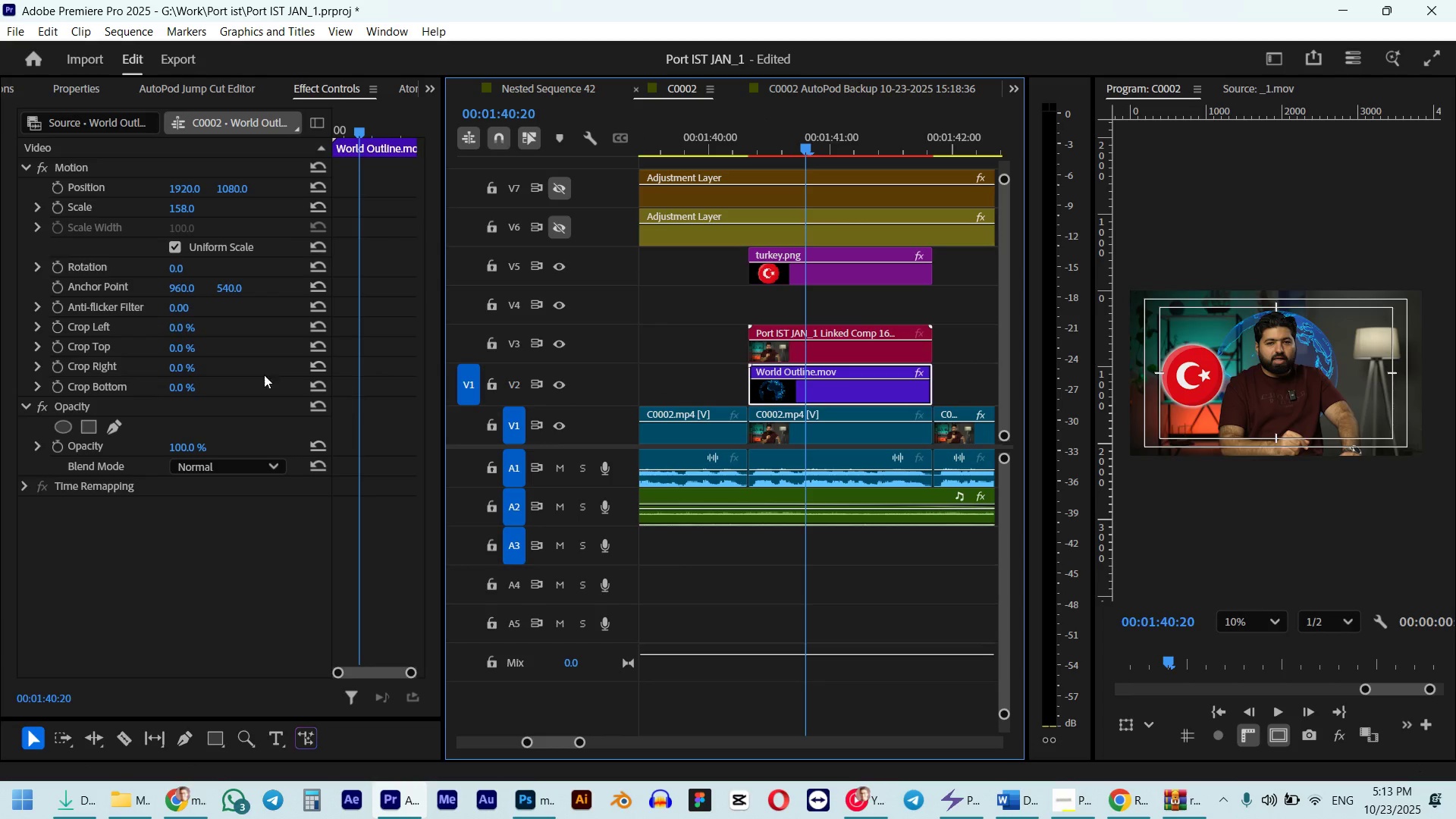 
left_click([194, 464])
 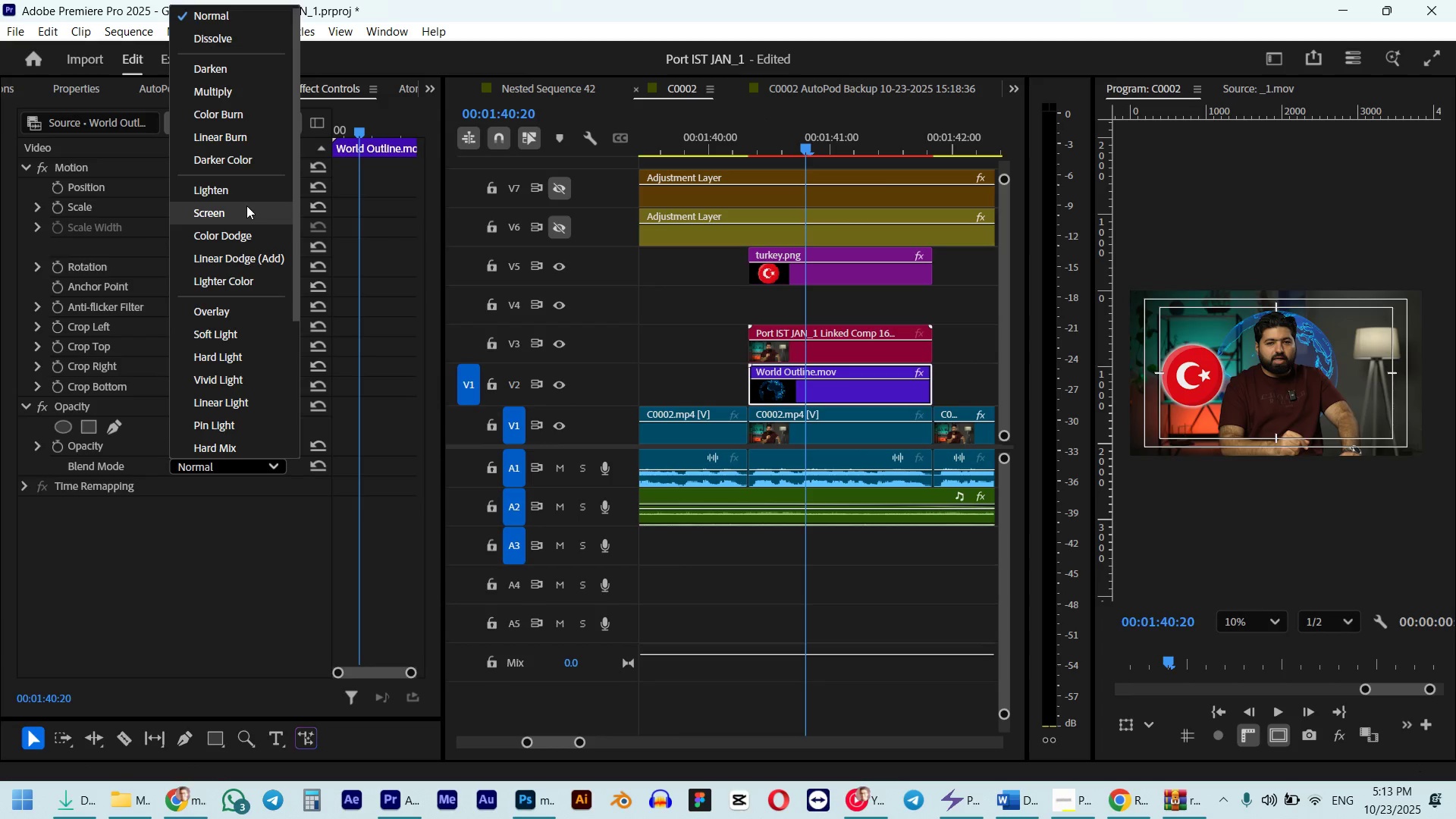 
left_click([246, 206])
 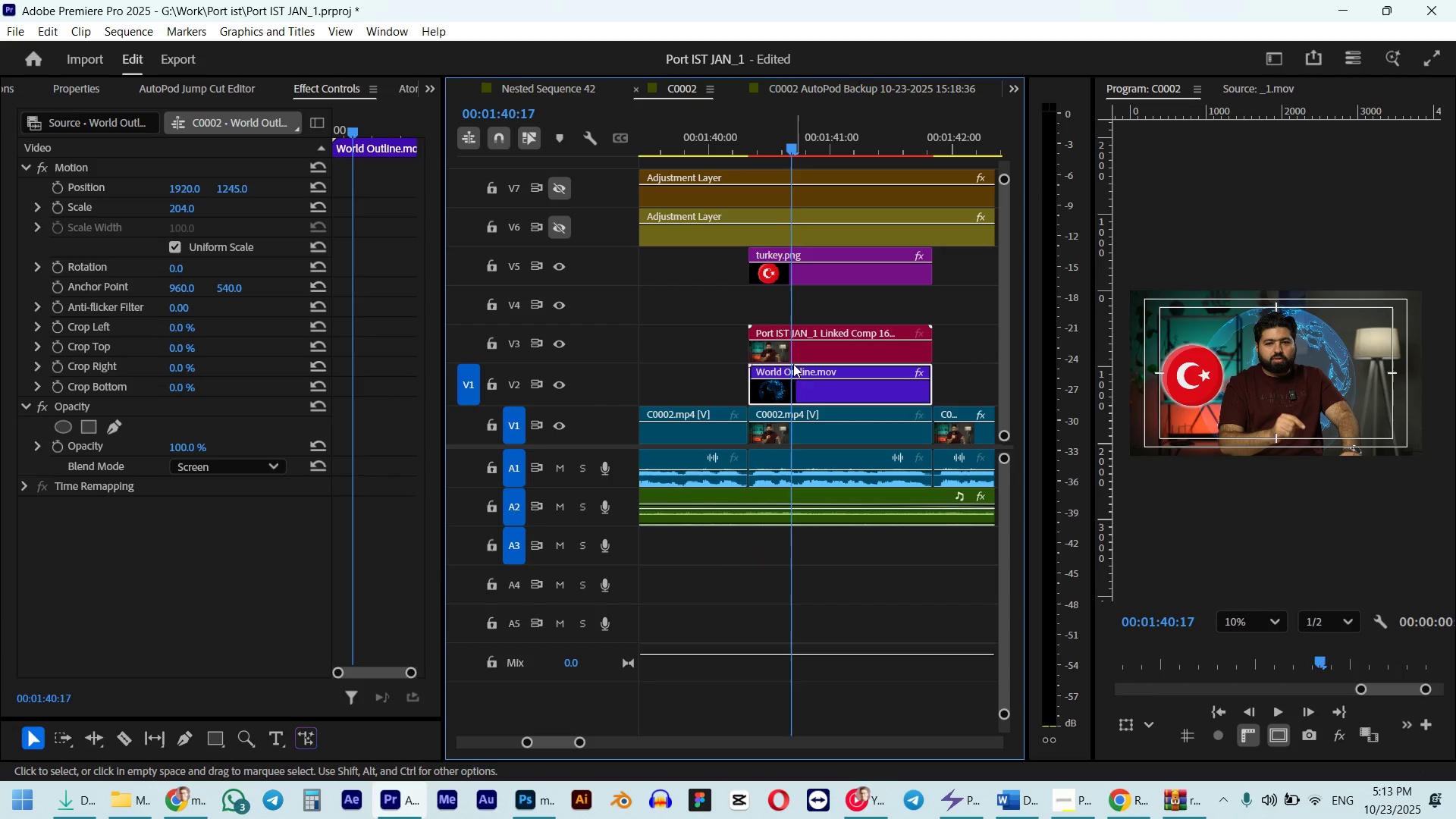 
wait(17.24)
 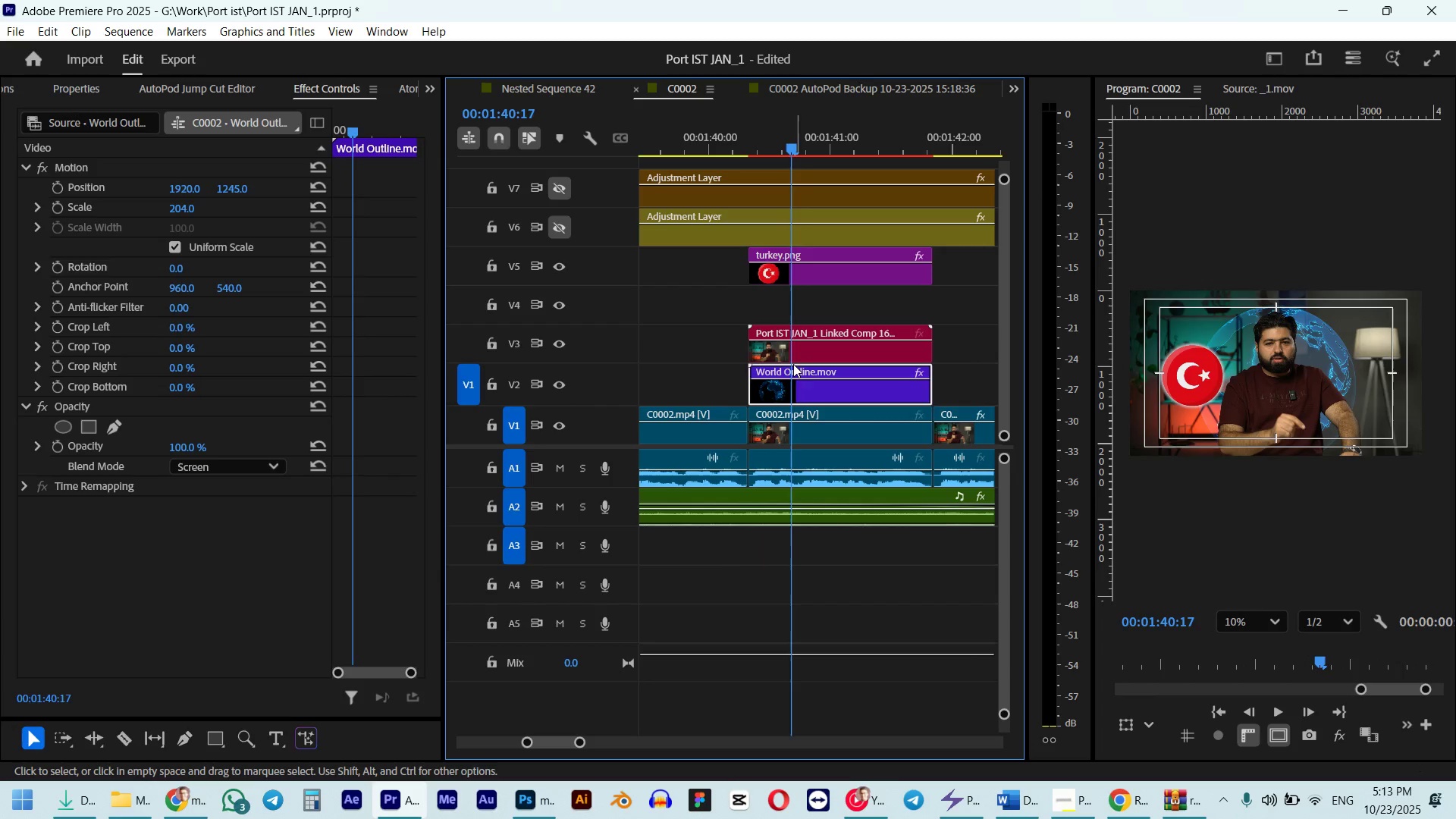 
scroll: coordinate [822, 379], scroll_direction: down, amount: 3.0
 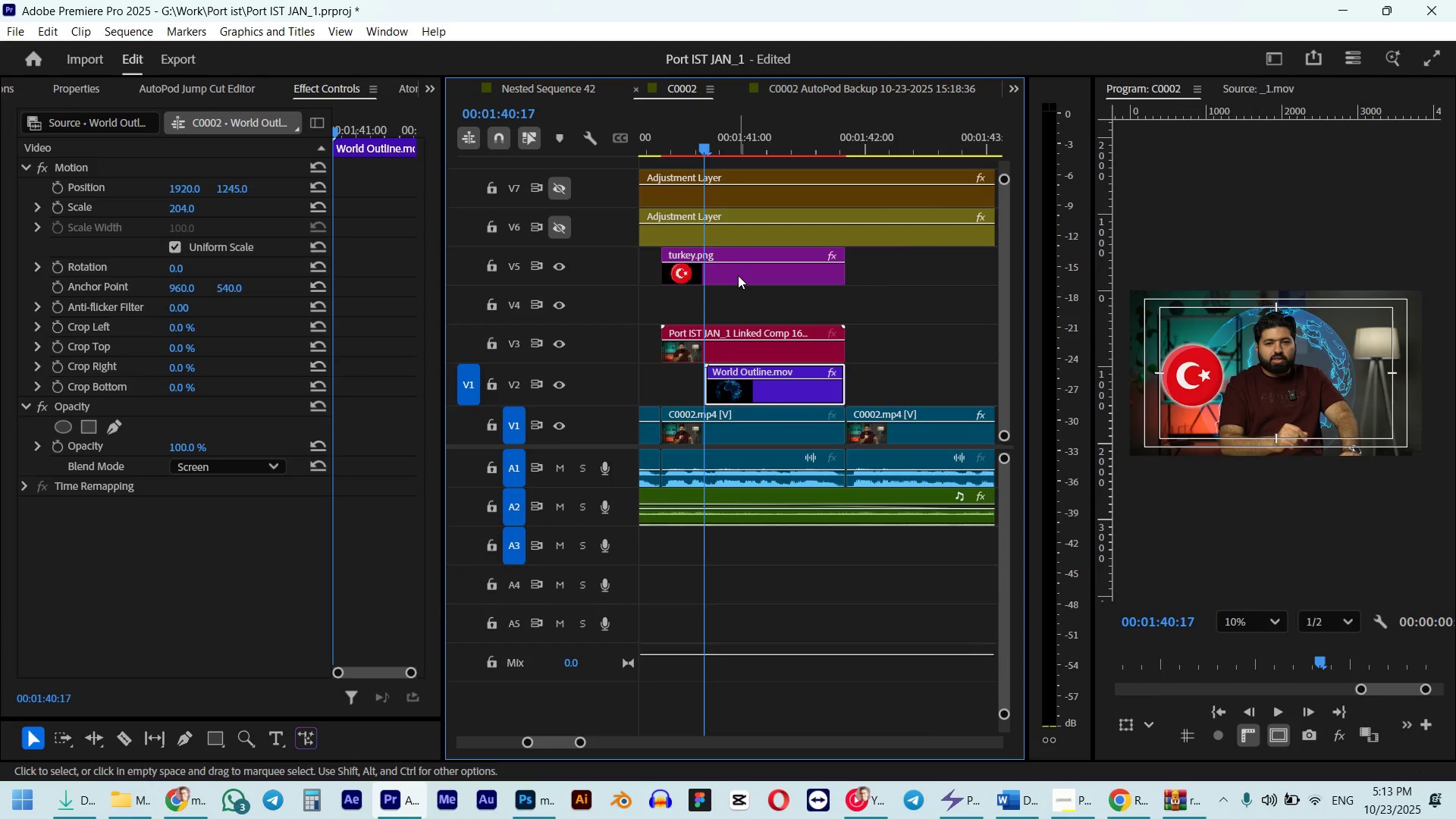 
key(Shift+7)
 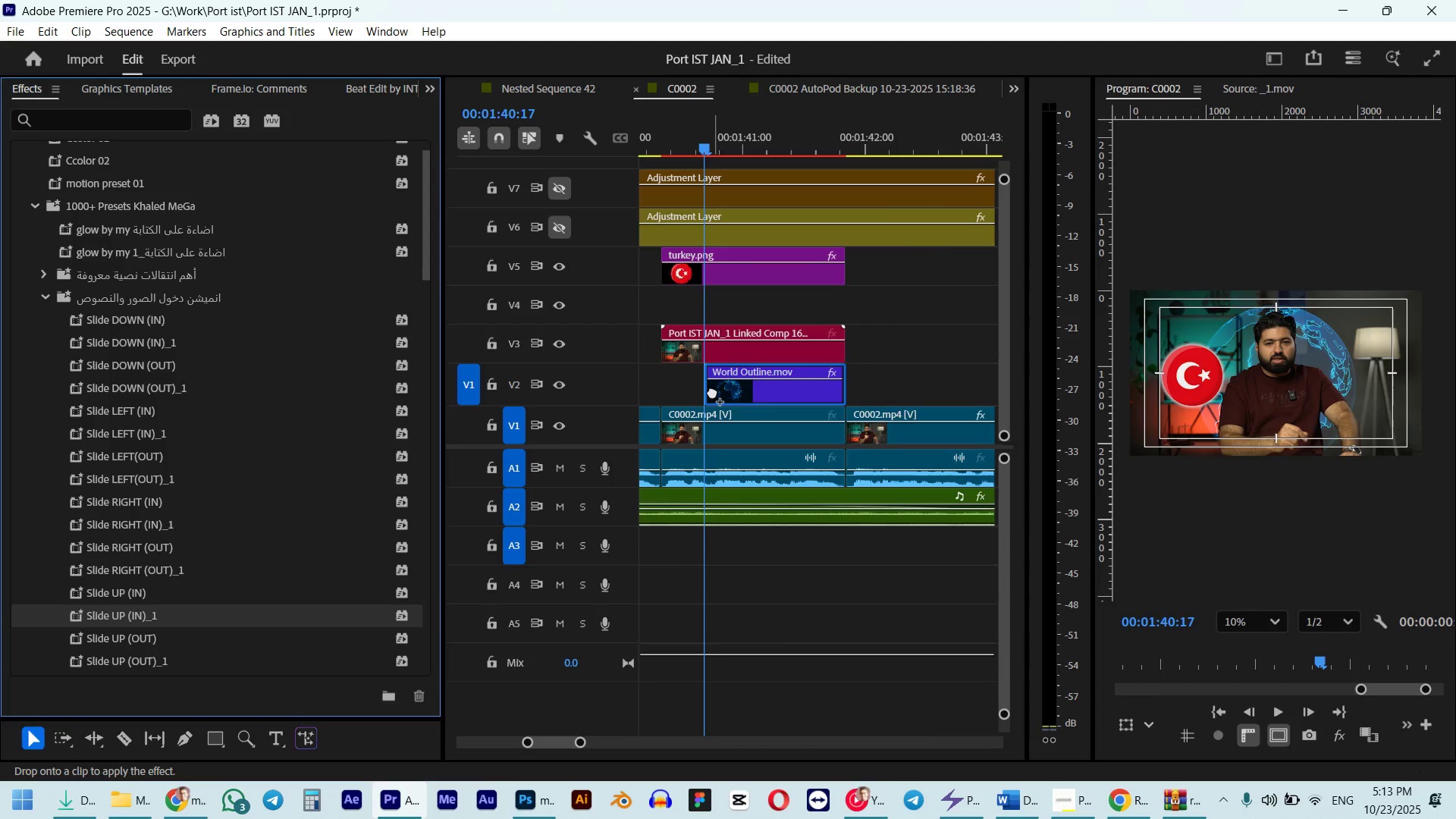 
left_click([689, 132])
 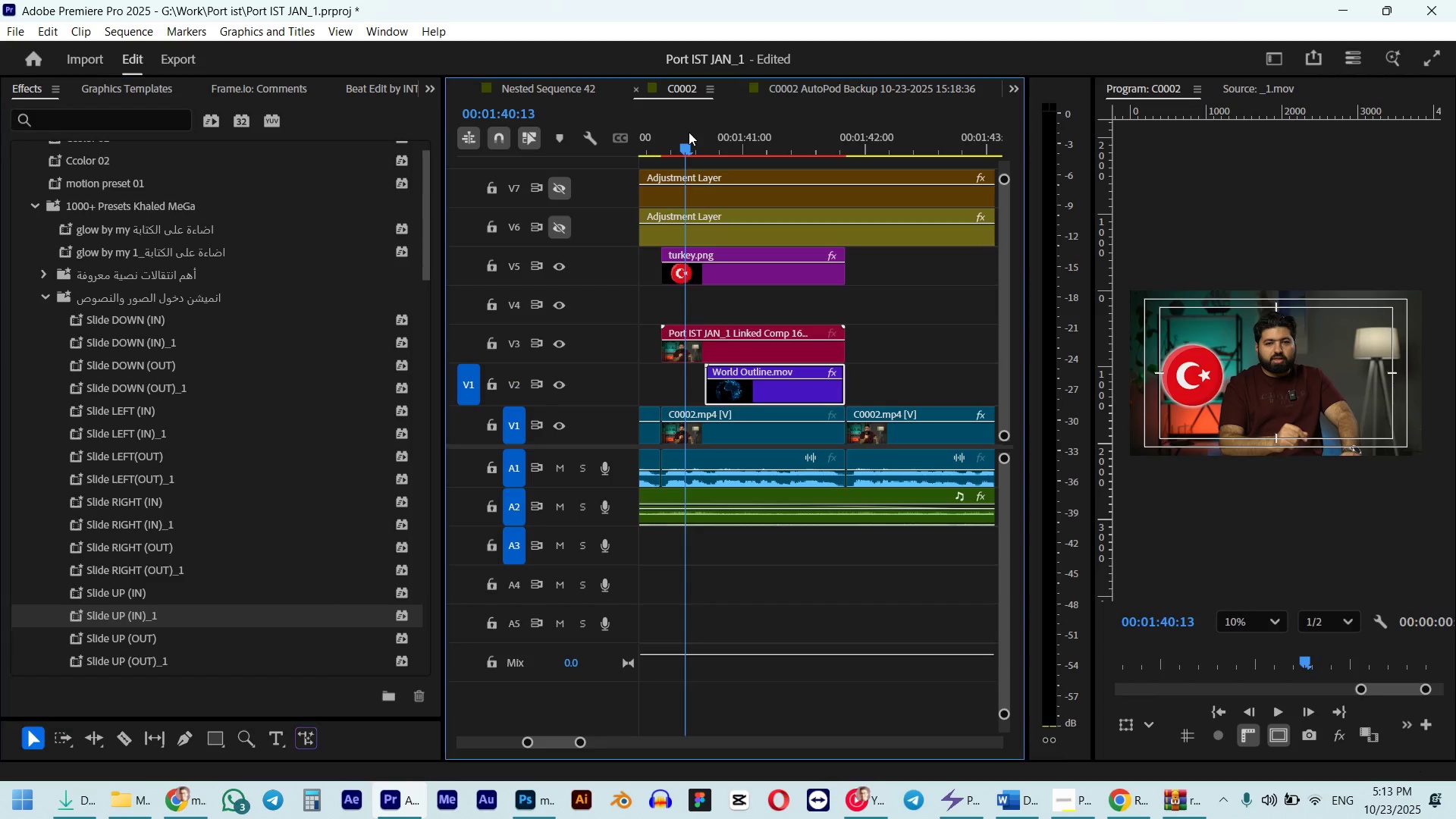 
key(Space)
 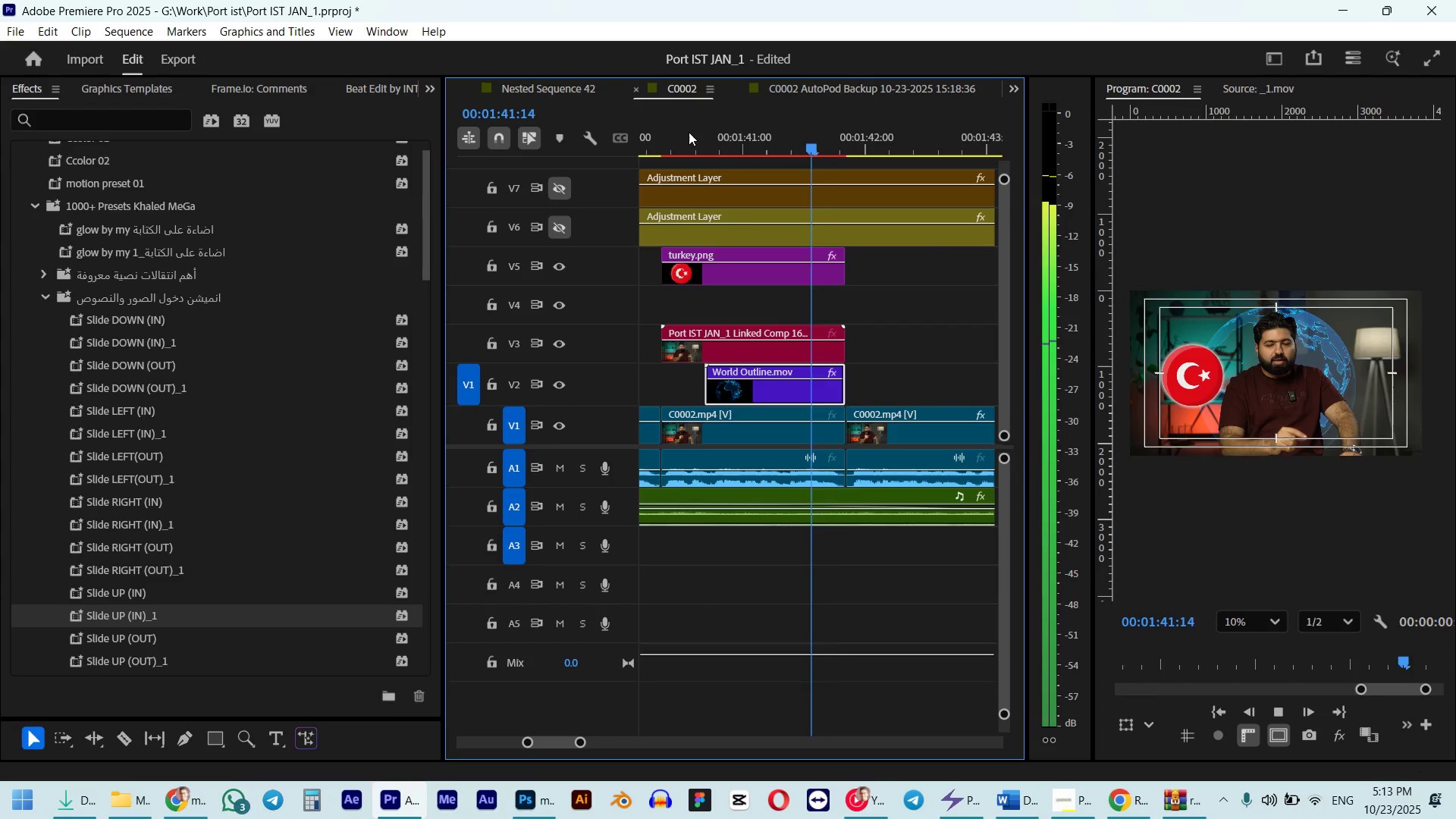 
key(Space)
 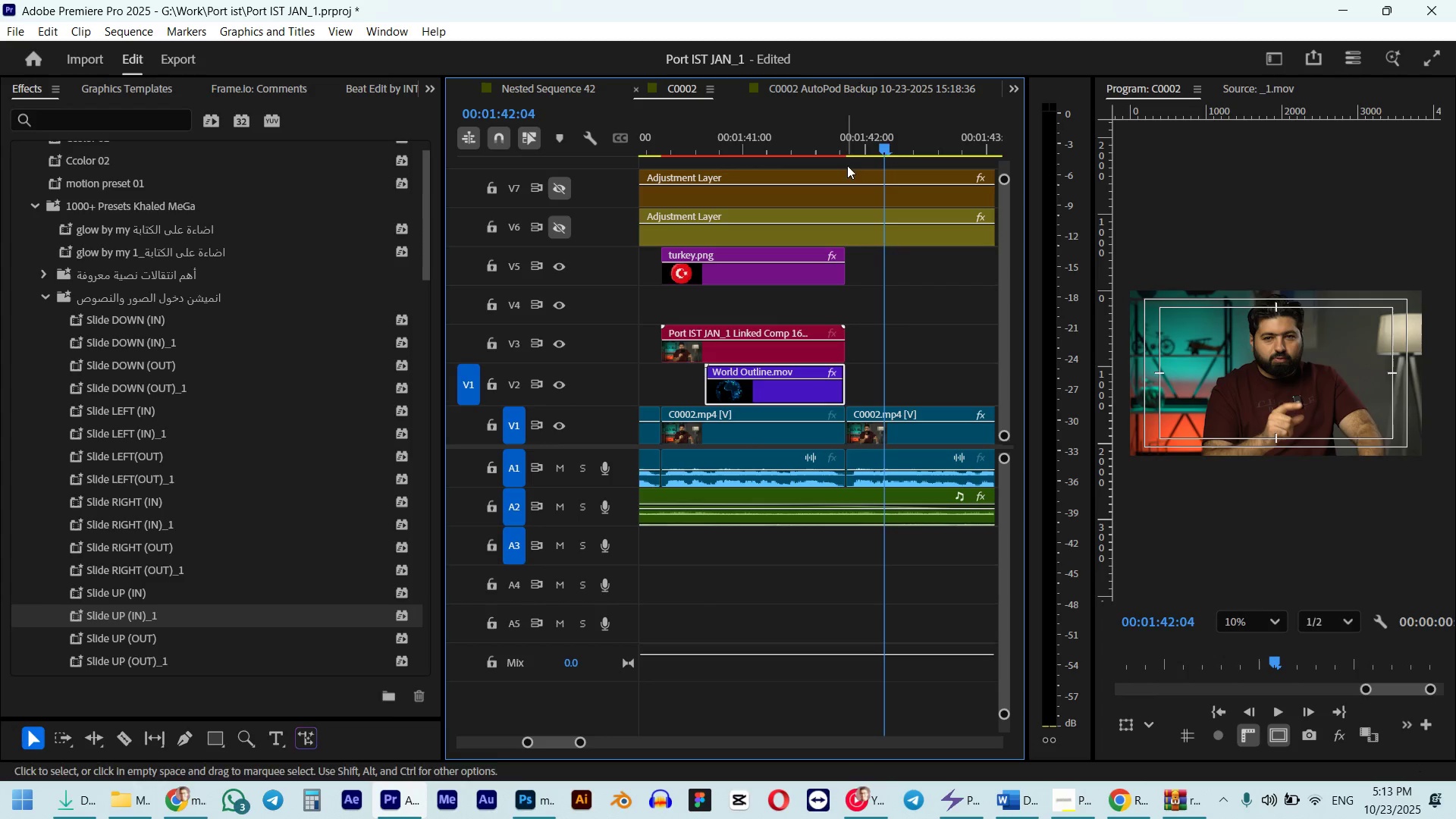 
hold_key(key=ShiftLeft, duration=0.89)
 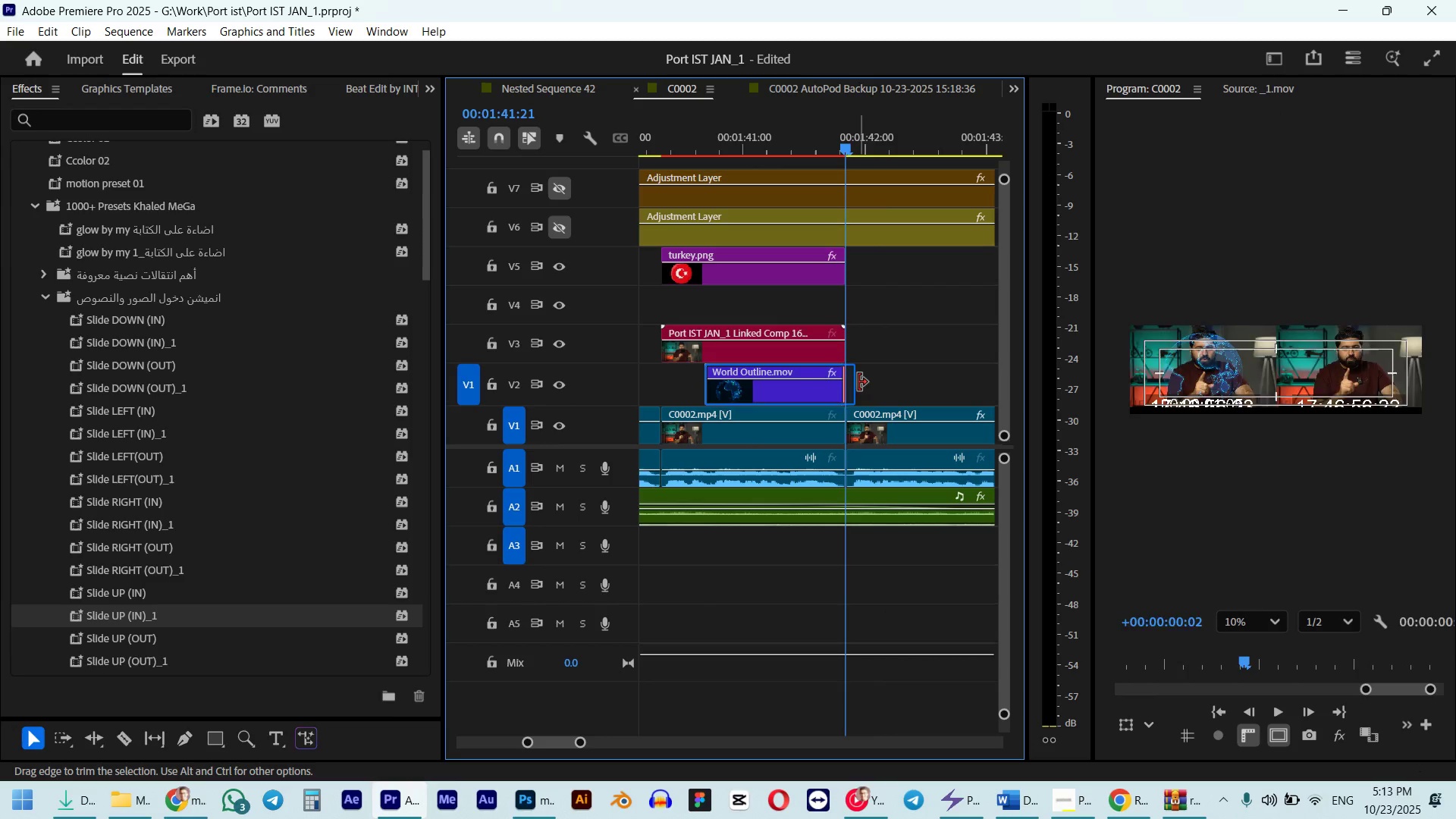 
wait(5.49)
 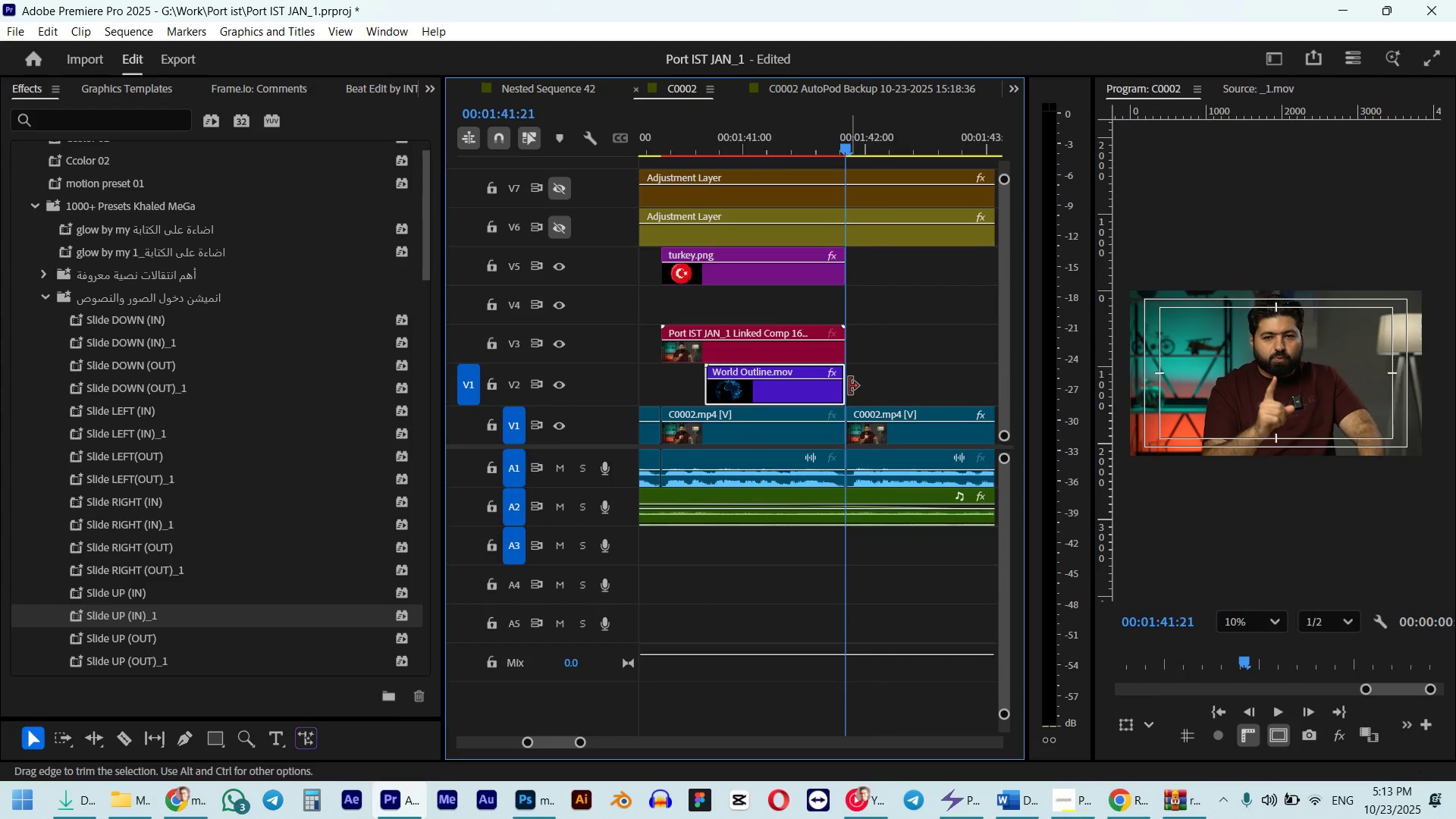 
key(Control+ControlLeft)
 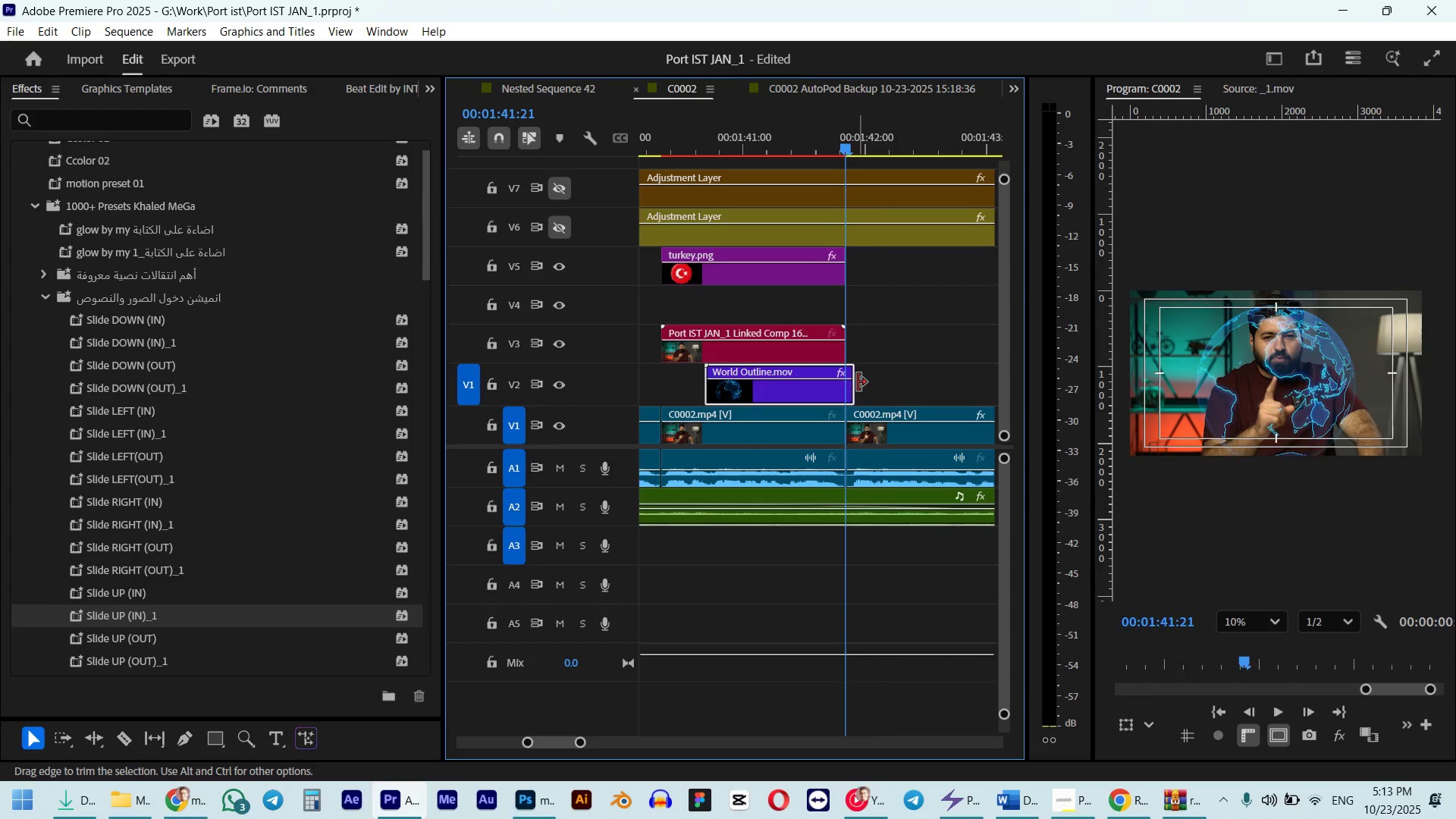 
key(Control+Z)
 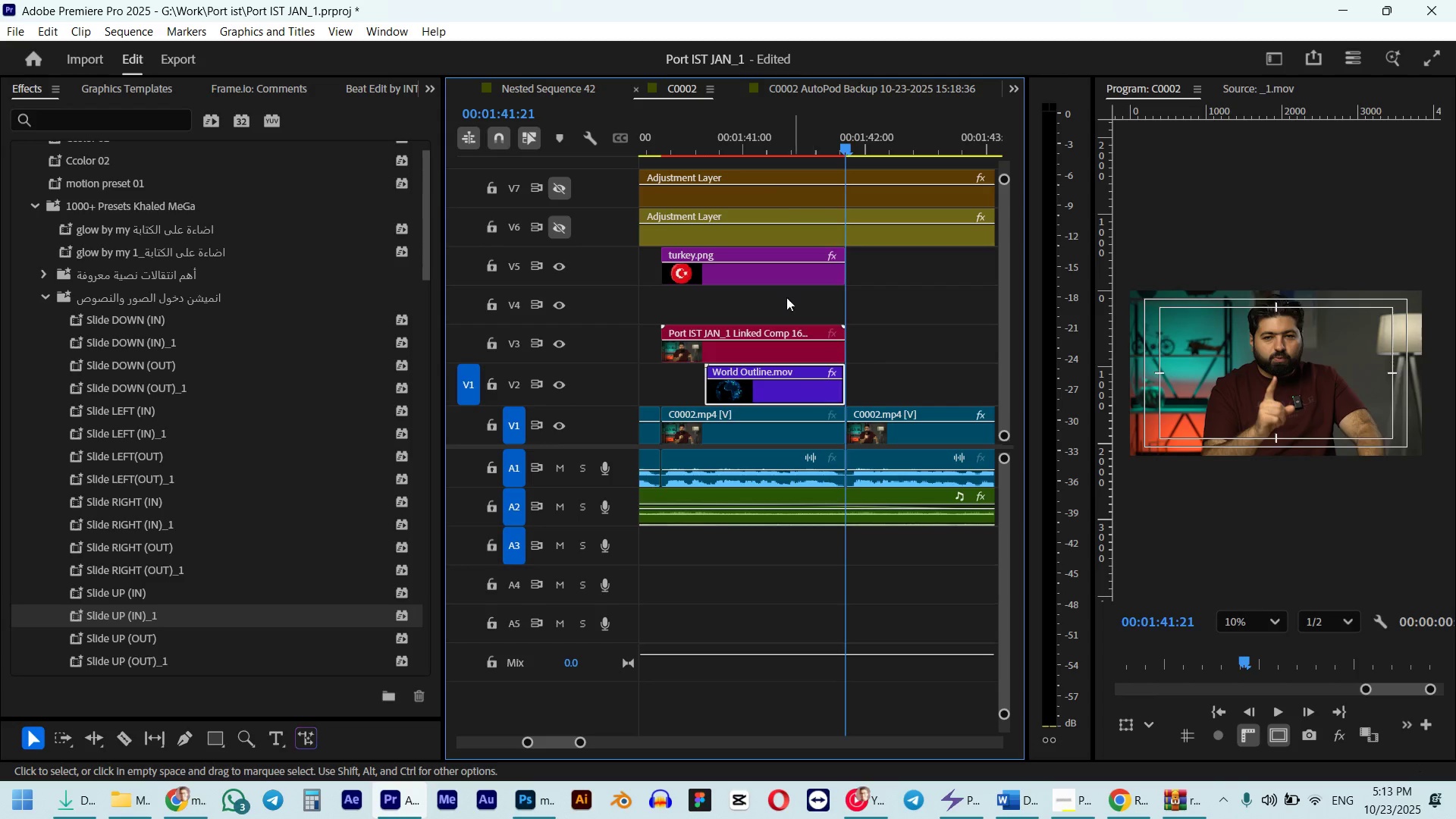 
left_click([771, 116])
 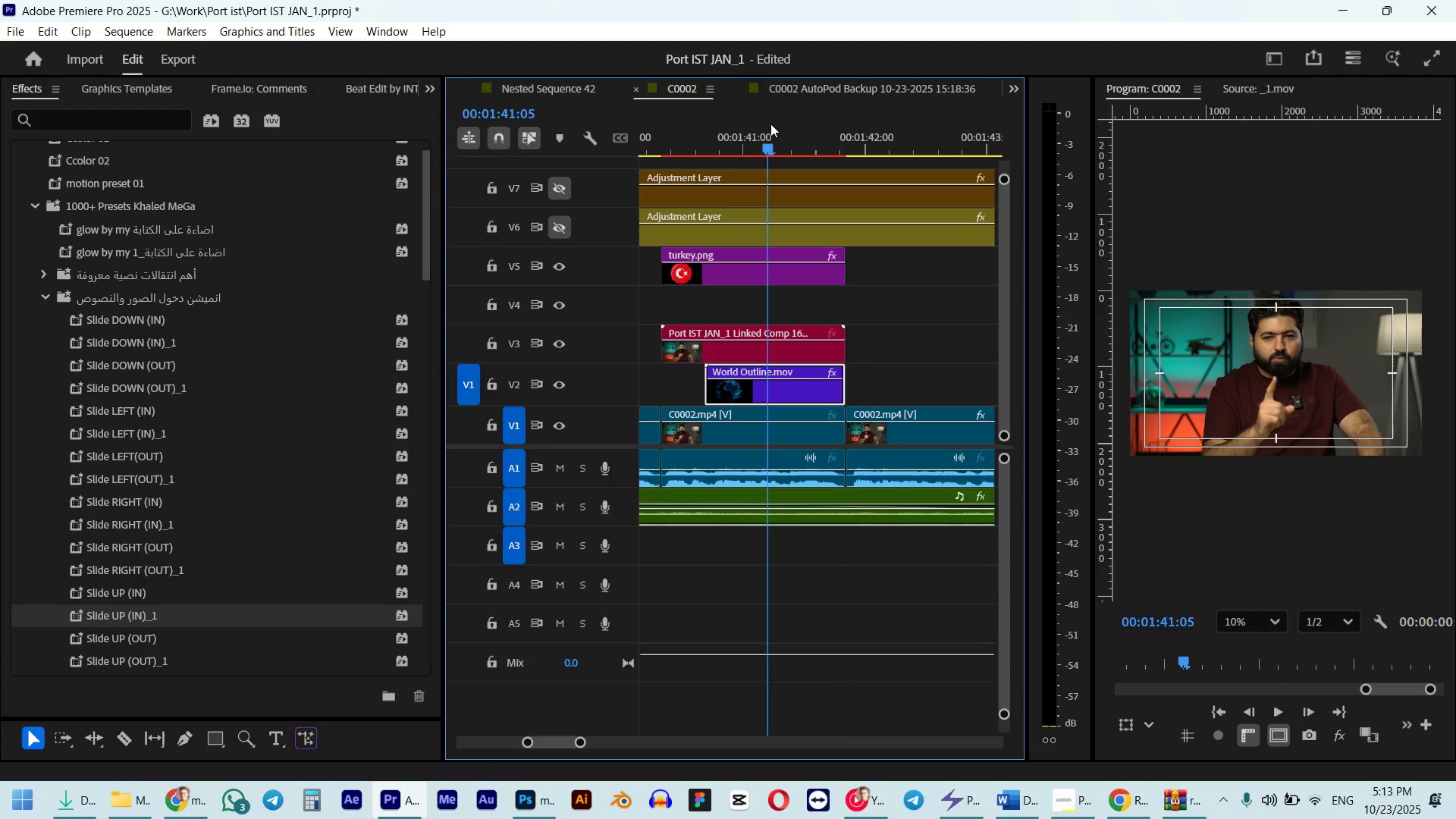 
key(Space)
 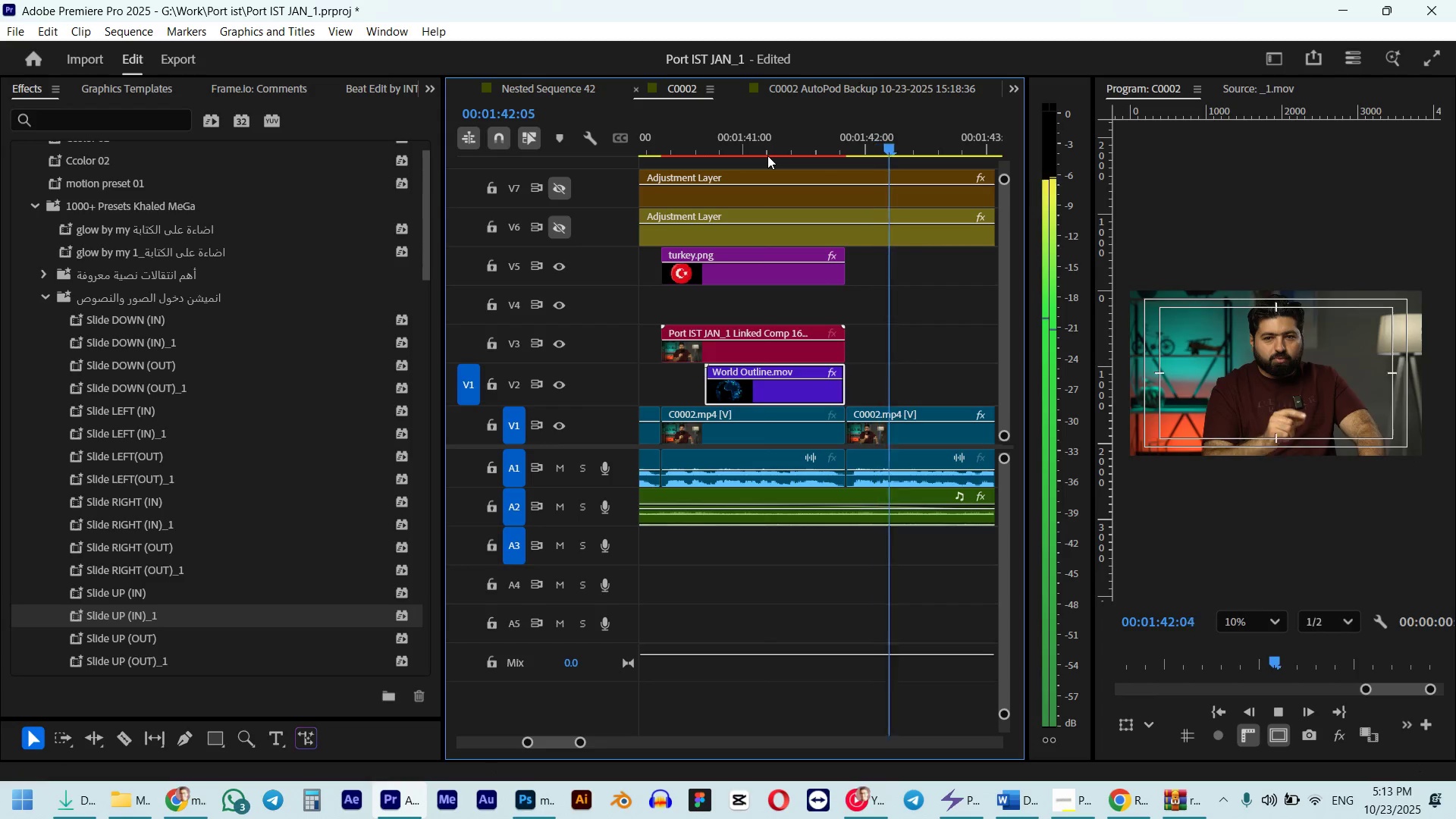 
key(Space)
 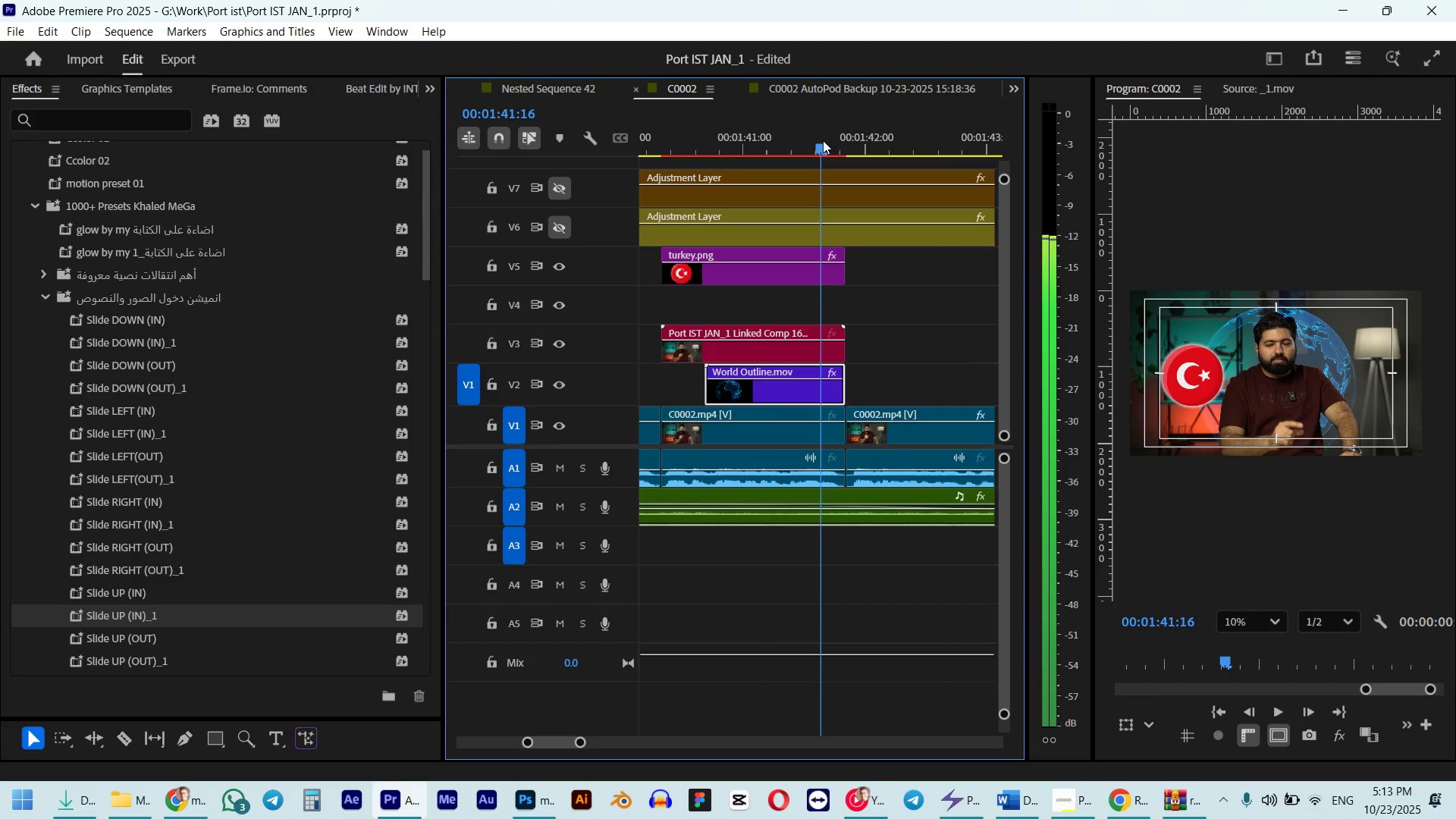 
key(Shift+5)
 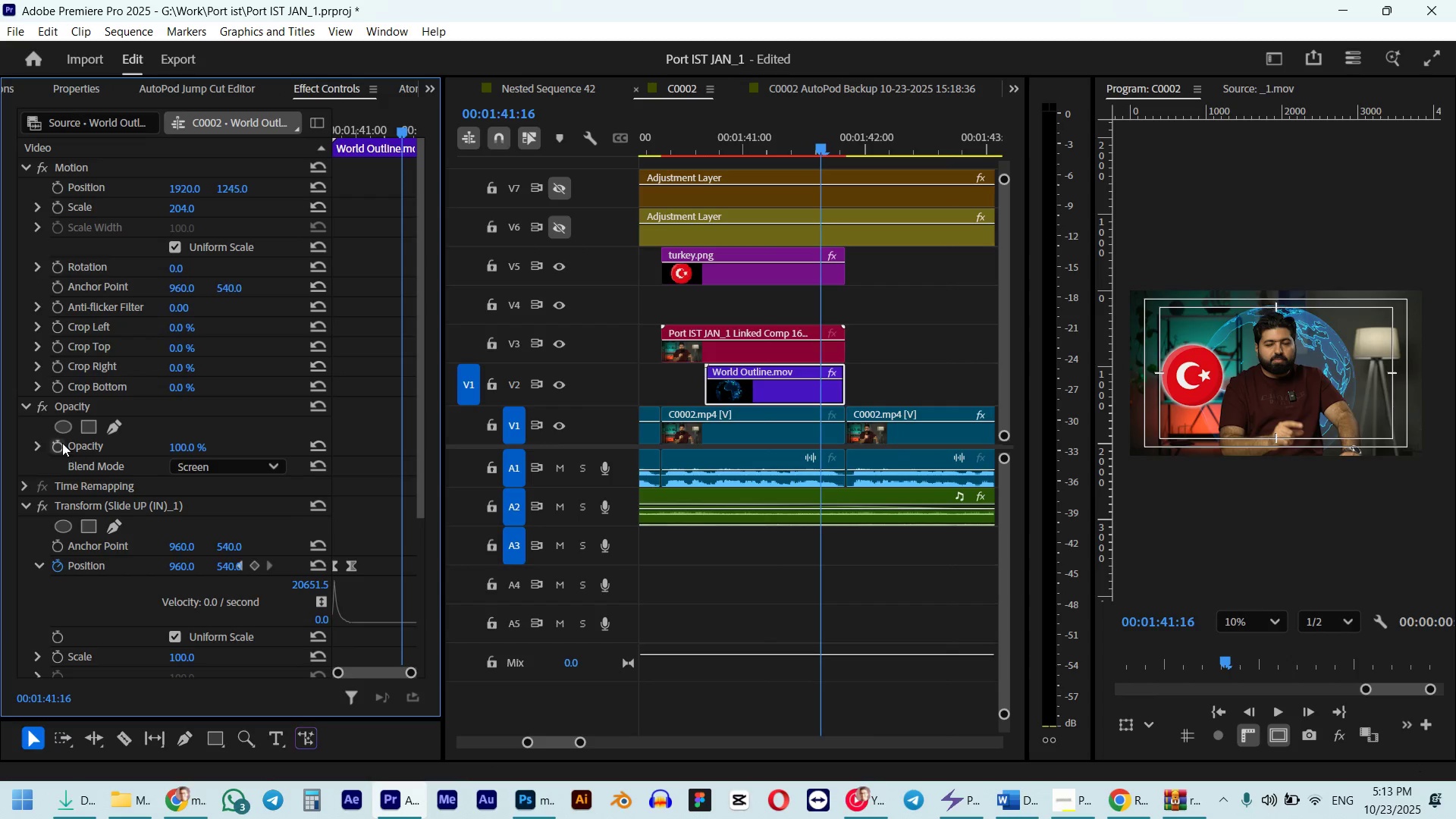 
left_click([59, 446])
 